 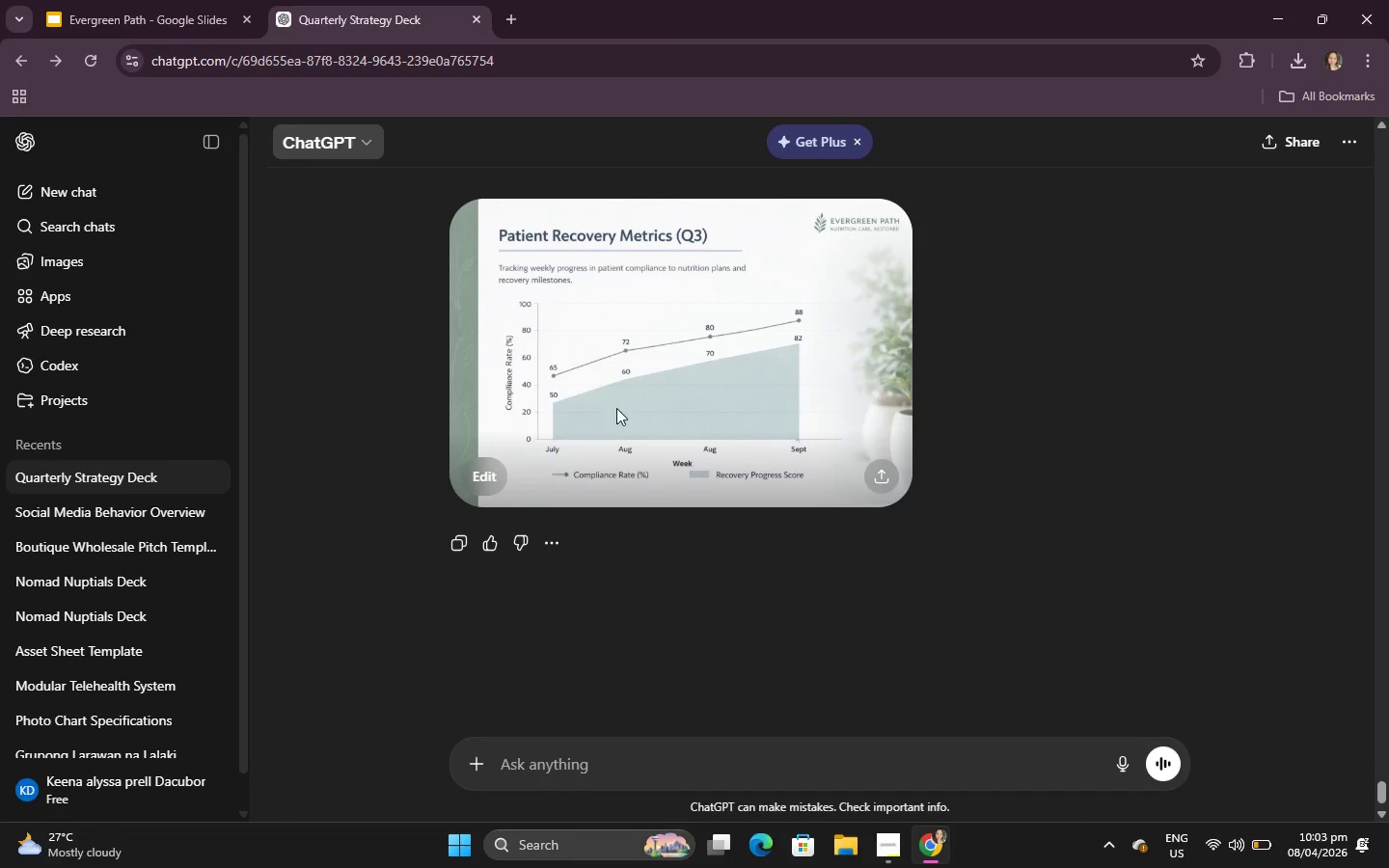 
right_click([609, 389])
 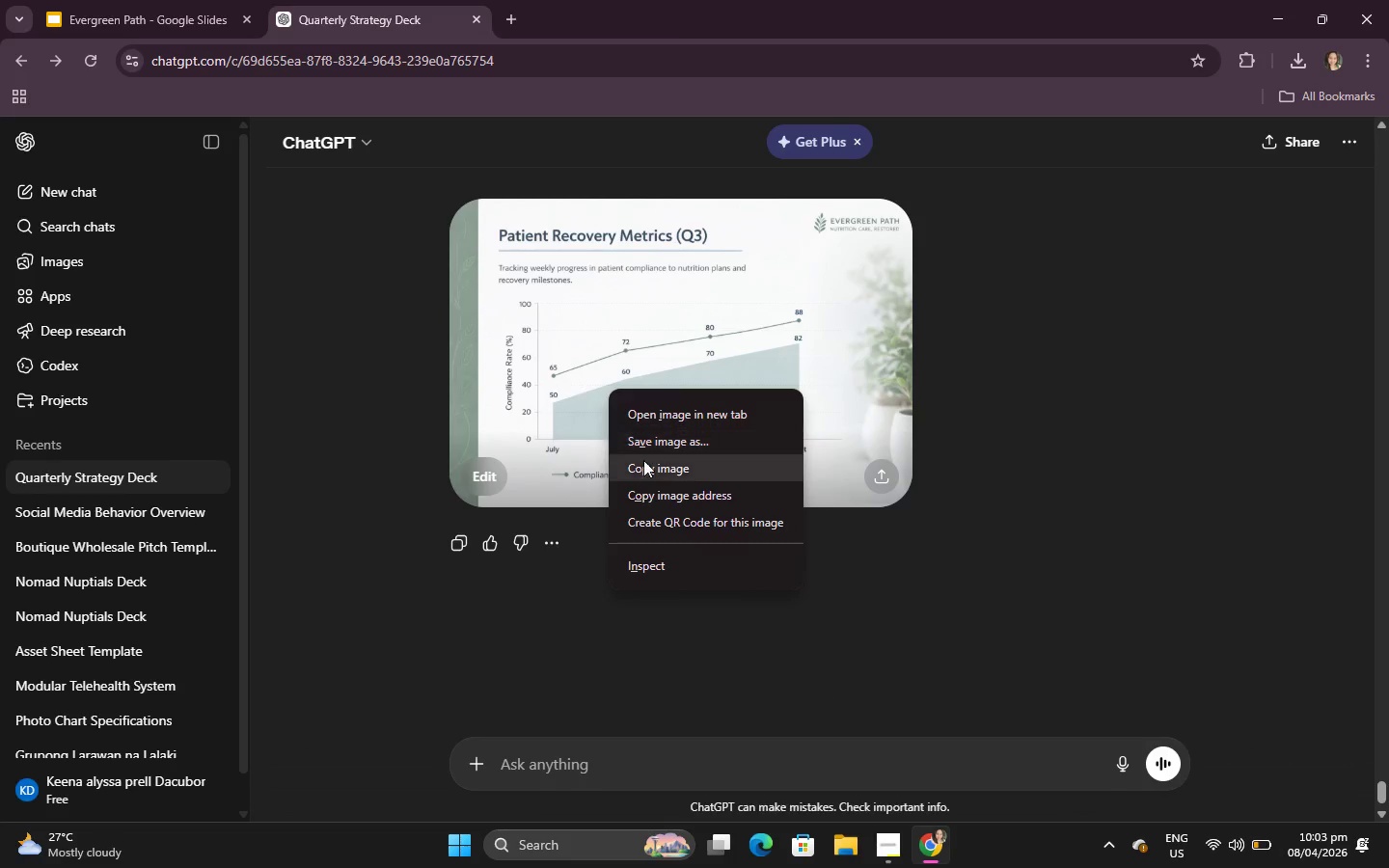 
scroll: coordinate [696, 580], scroll_direction: down, amount: 2.0
 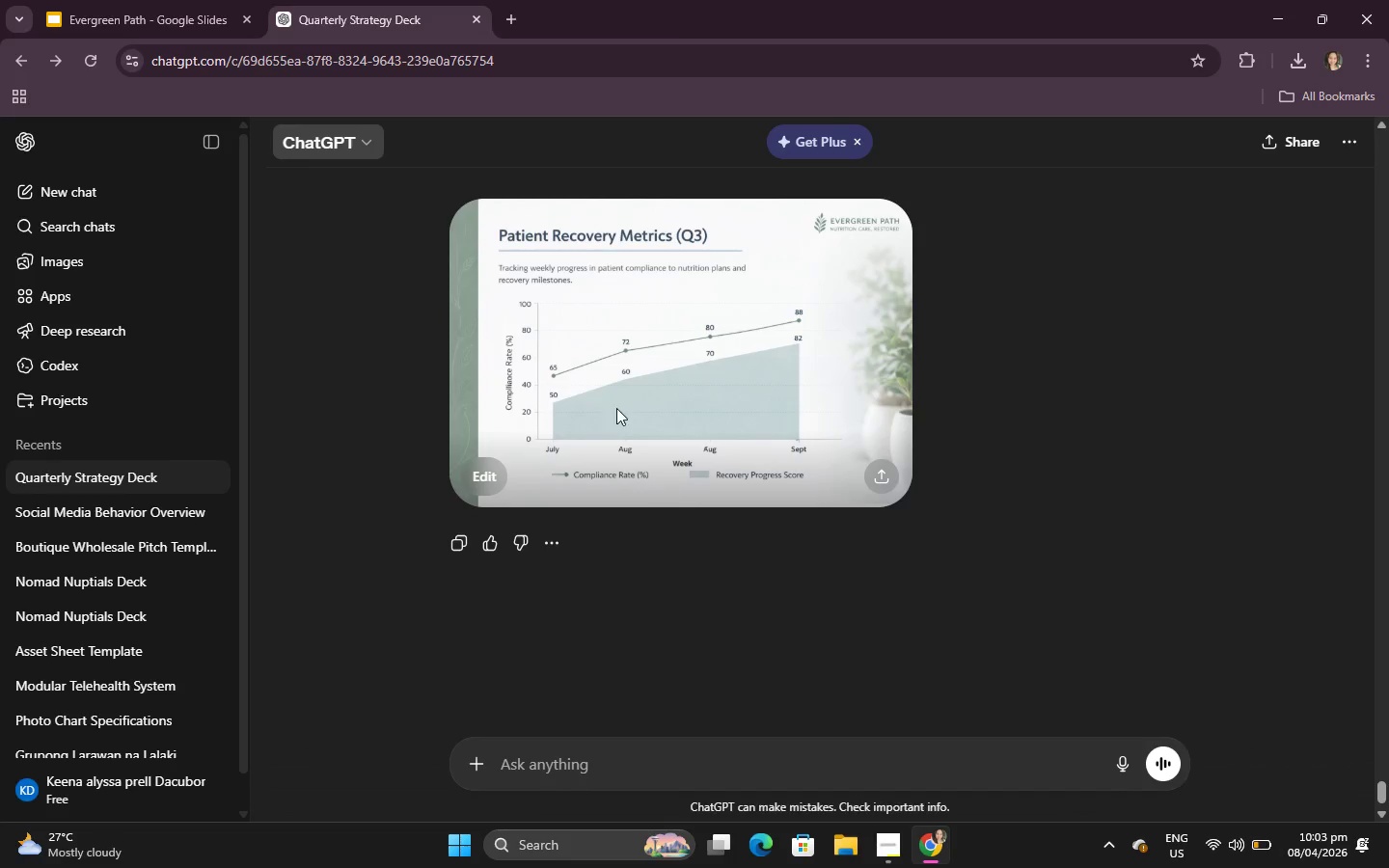 
left_click([643, 466])
 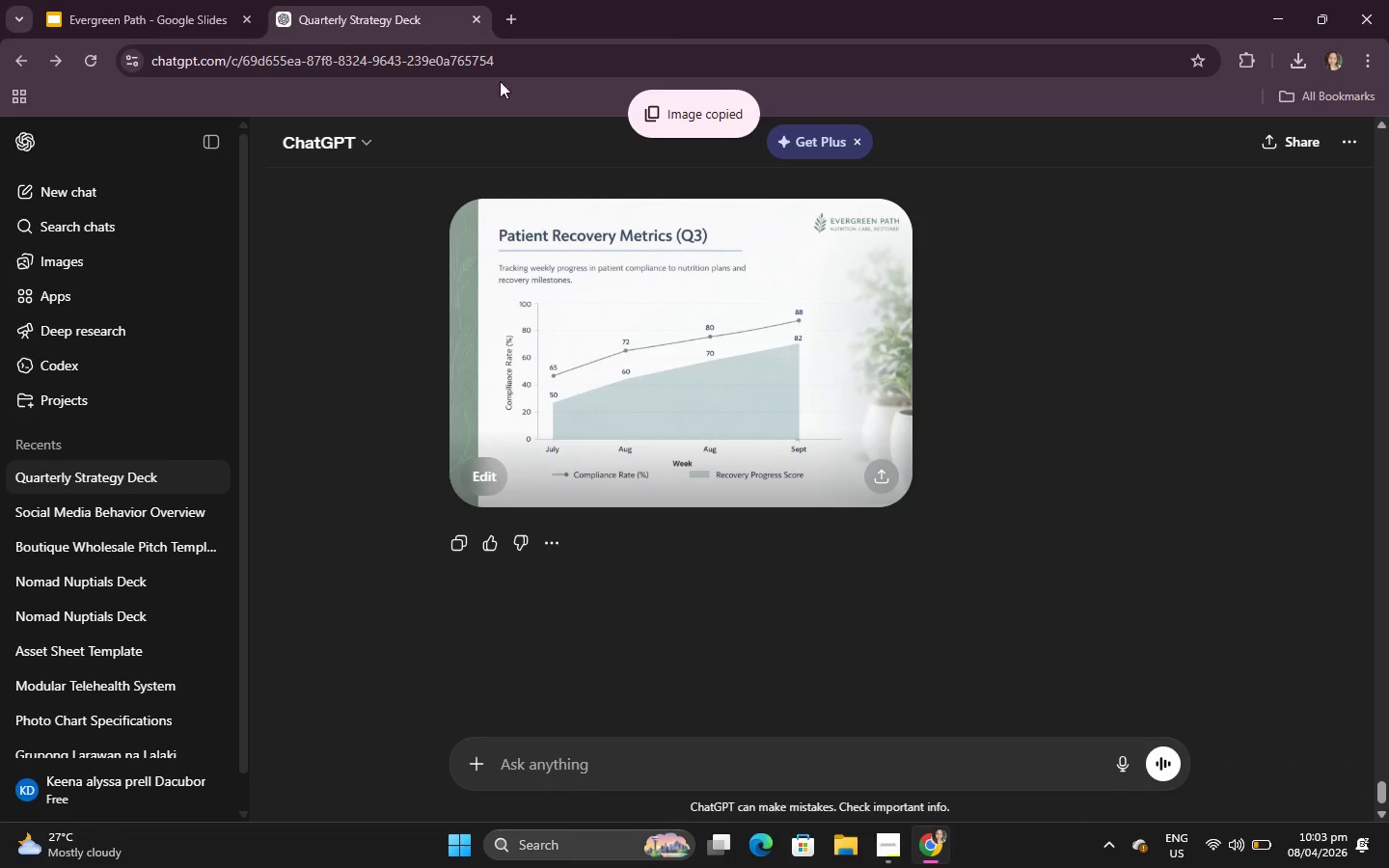 
left_click([110, 0])
 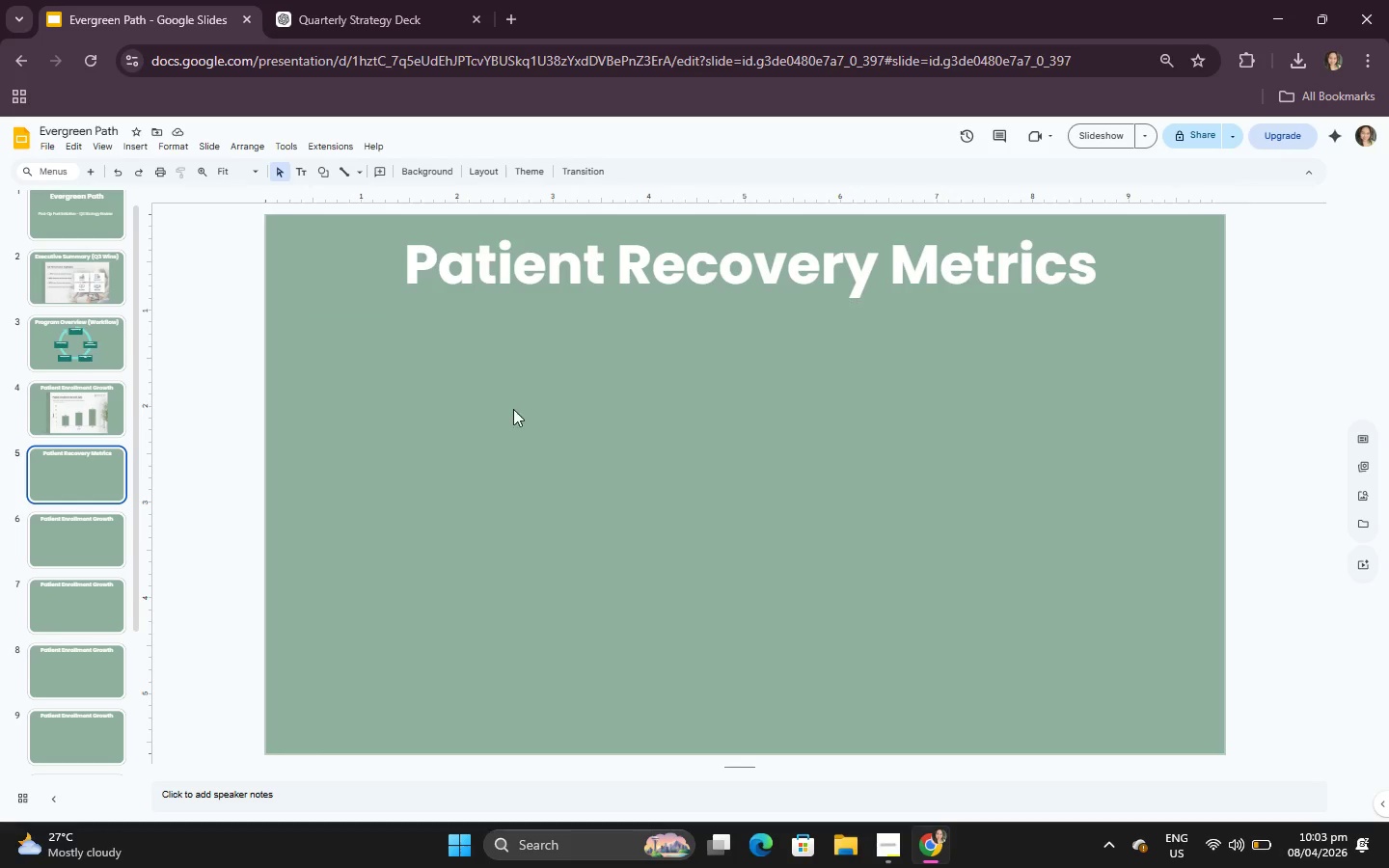 
scroll: coordinate [557, 214], scroll_direction: up, amount: 63.0
 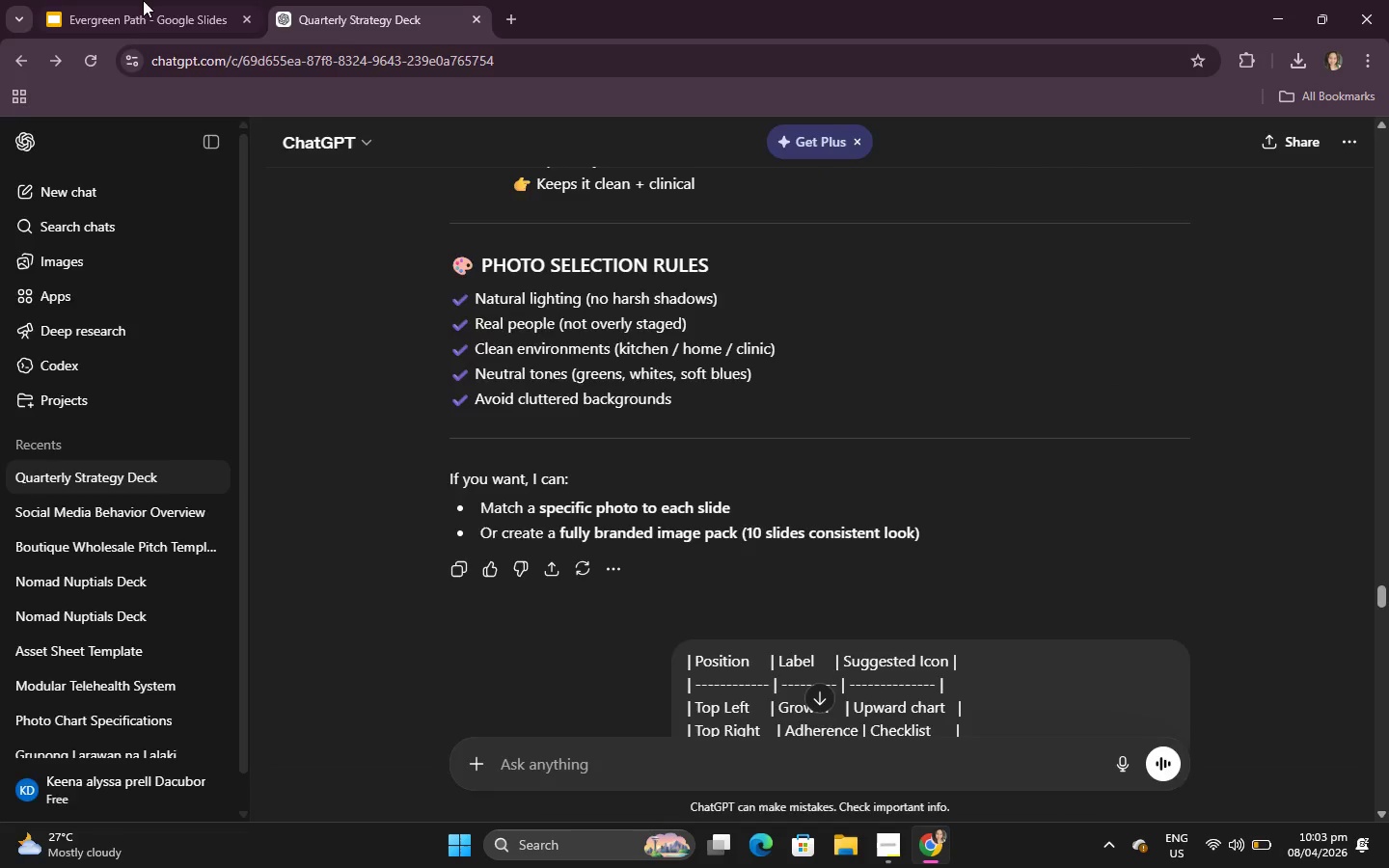 
left_click([687, 543])
 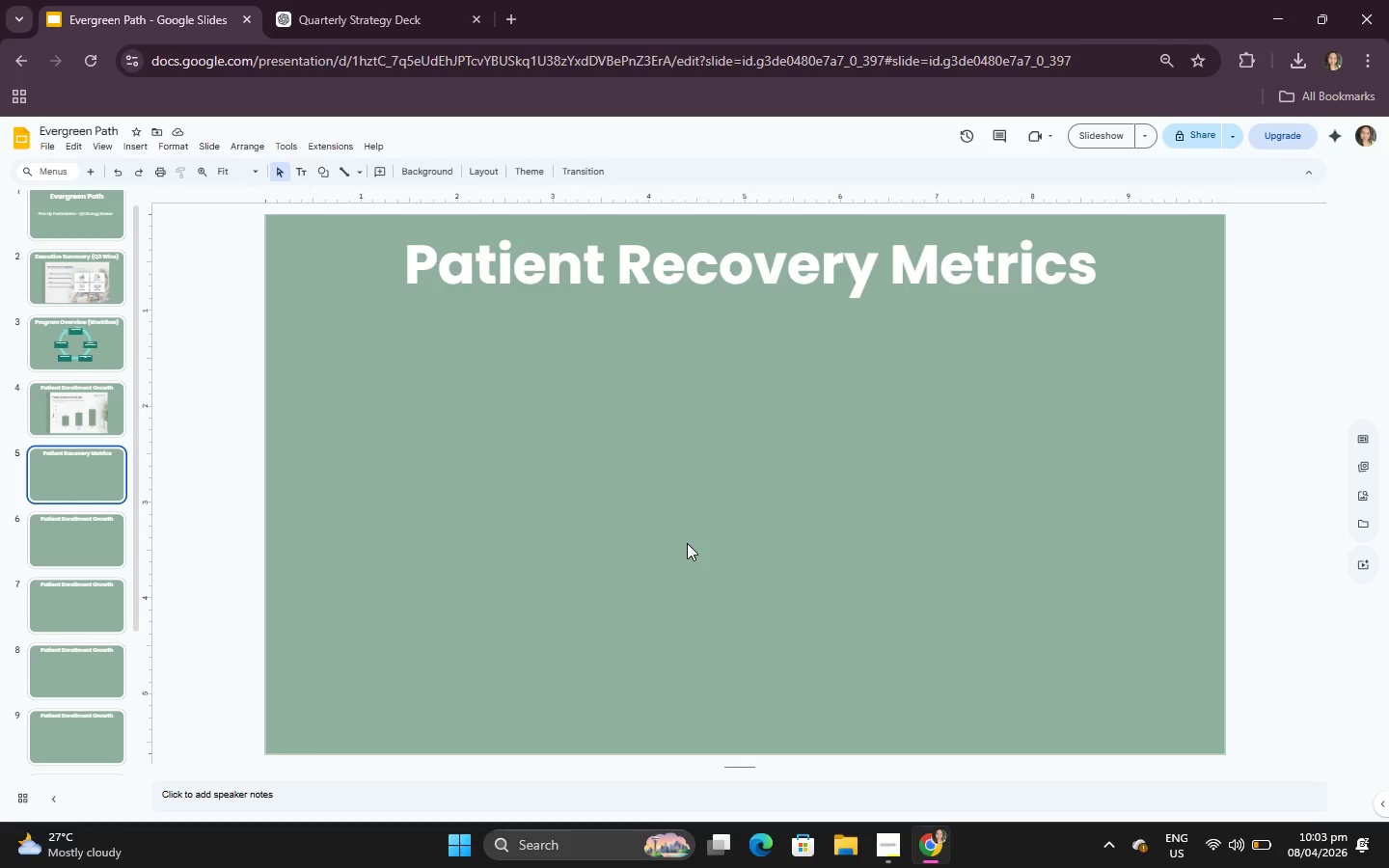 
key(Control+V)
 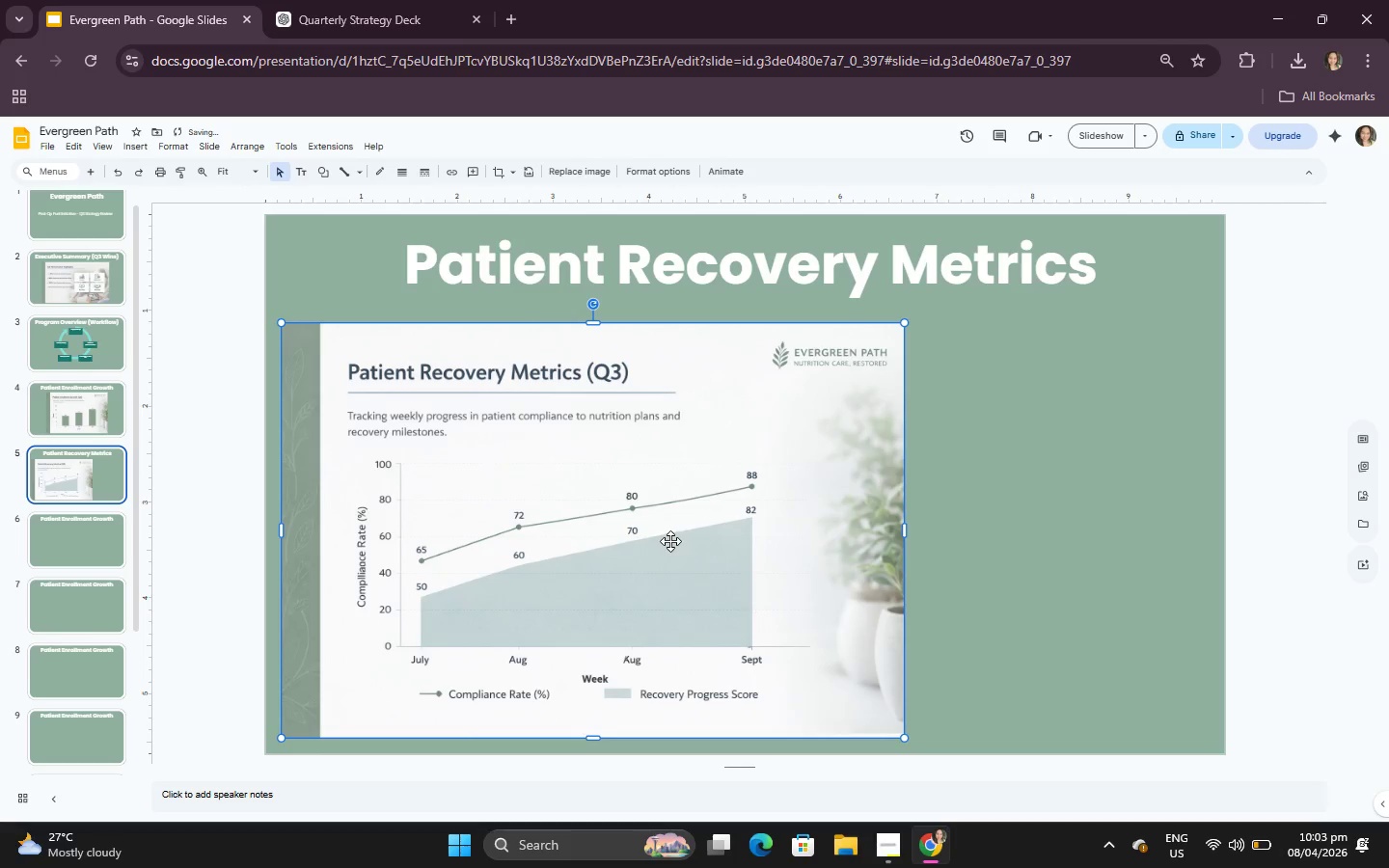 
left_click_drag(start_coordinate=[649, 535], to_coordinate=[811, 520])
 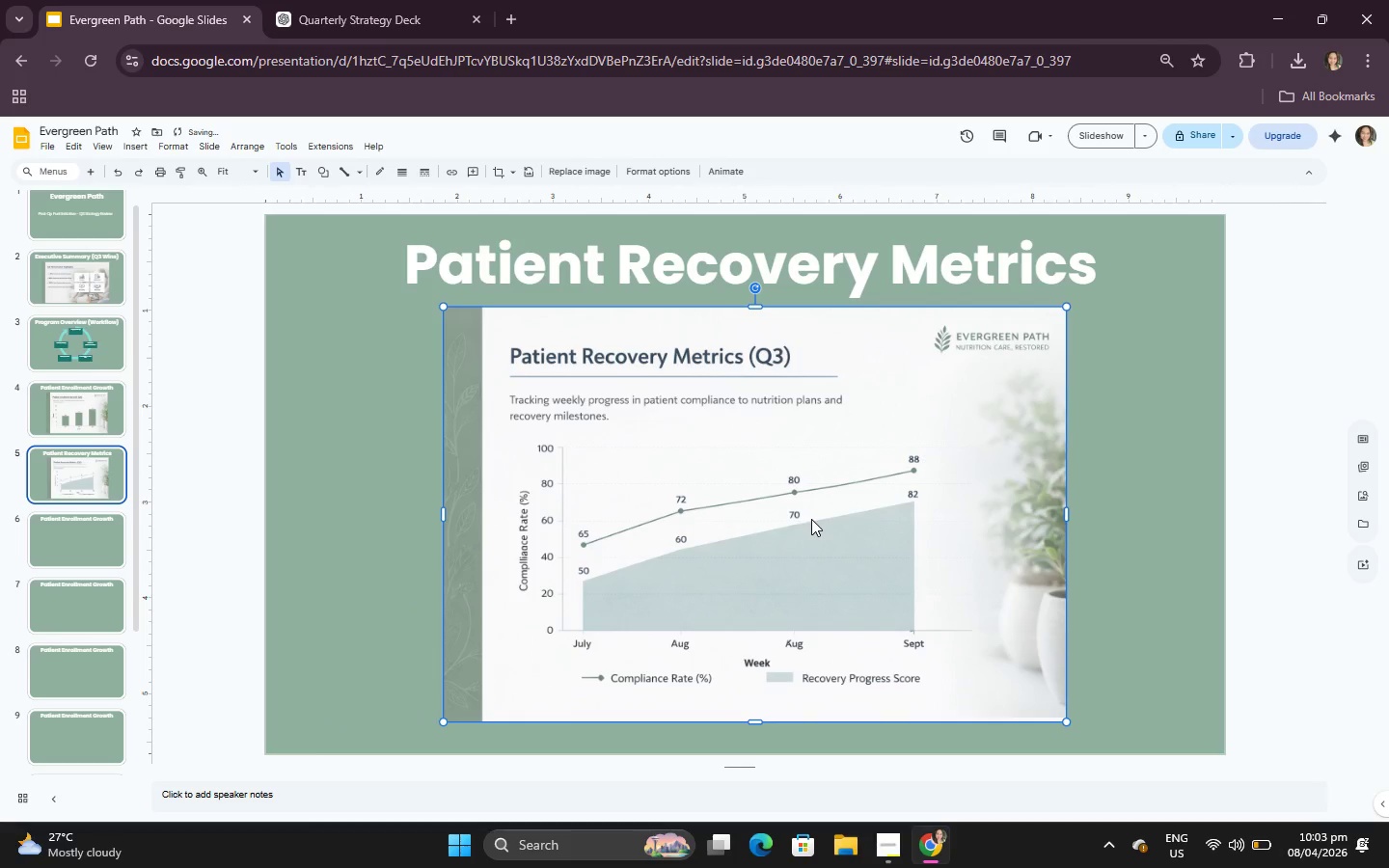 
left_click([811, 519])
 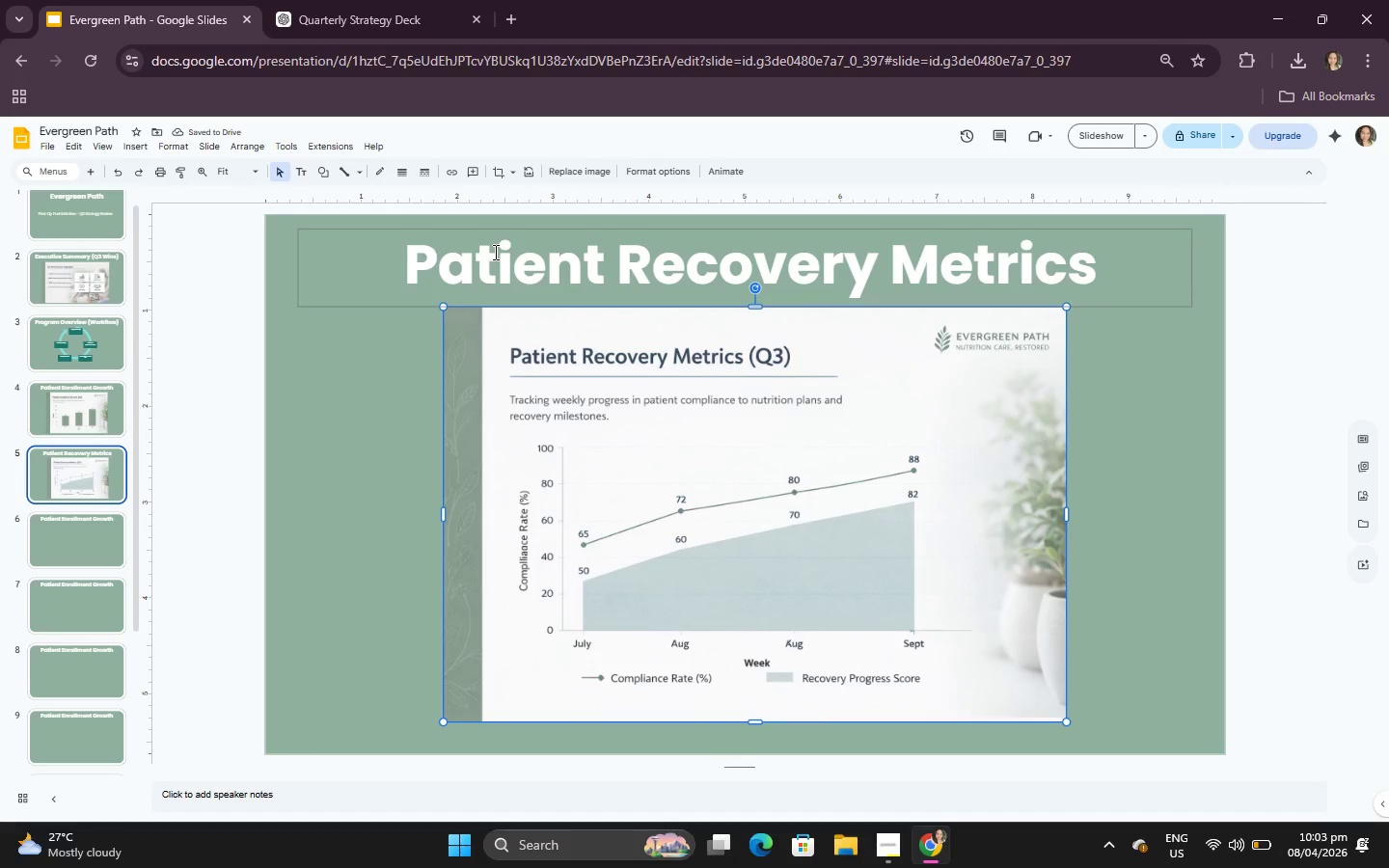 
left_click([493, 254])
 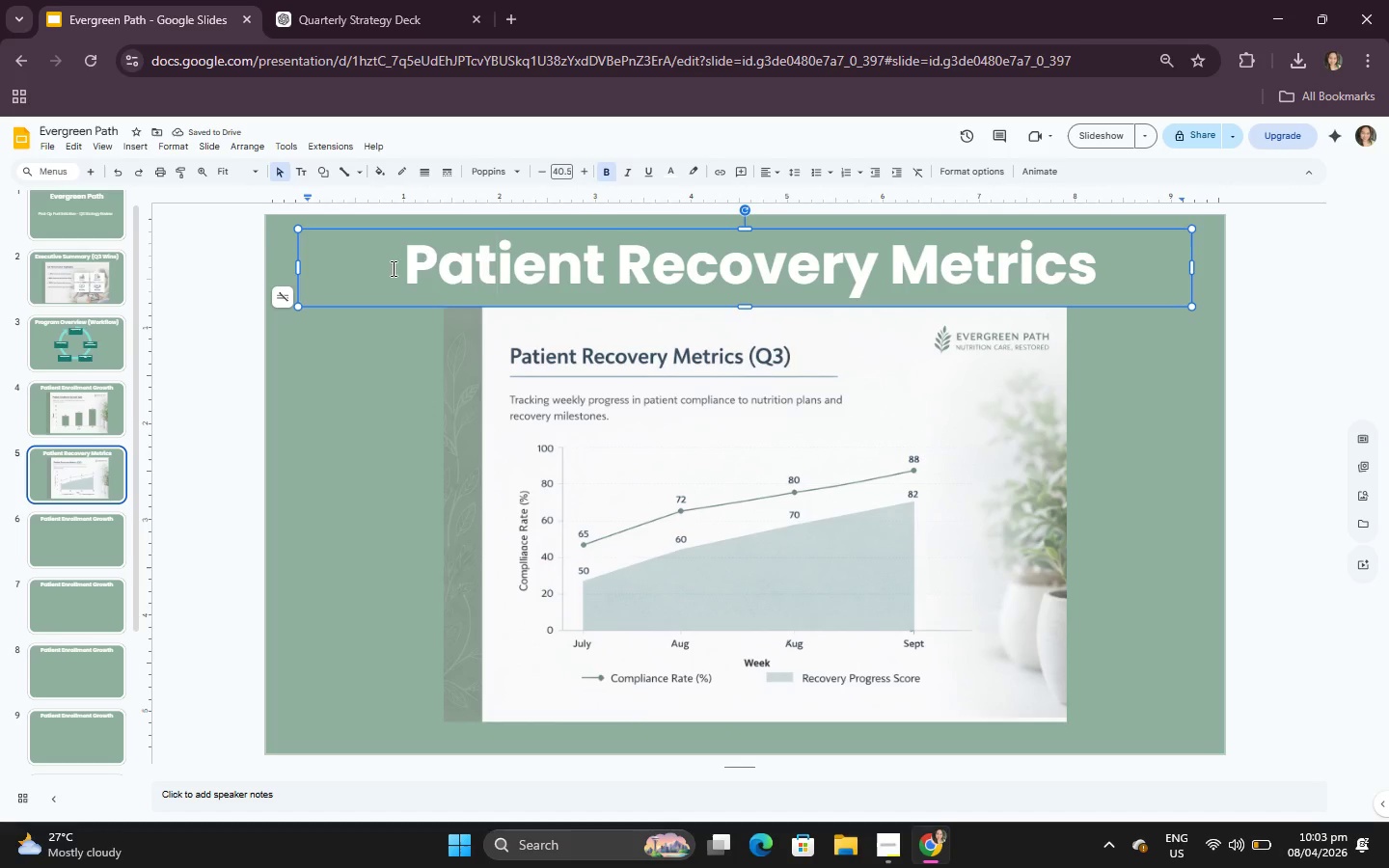 
left_click_drag(start_coordinate=[408, 262], to_coordinate=[1131, 312])
 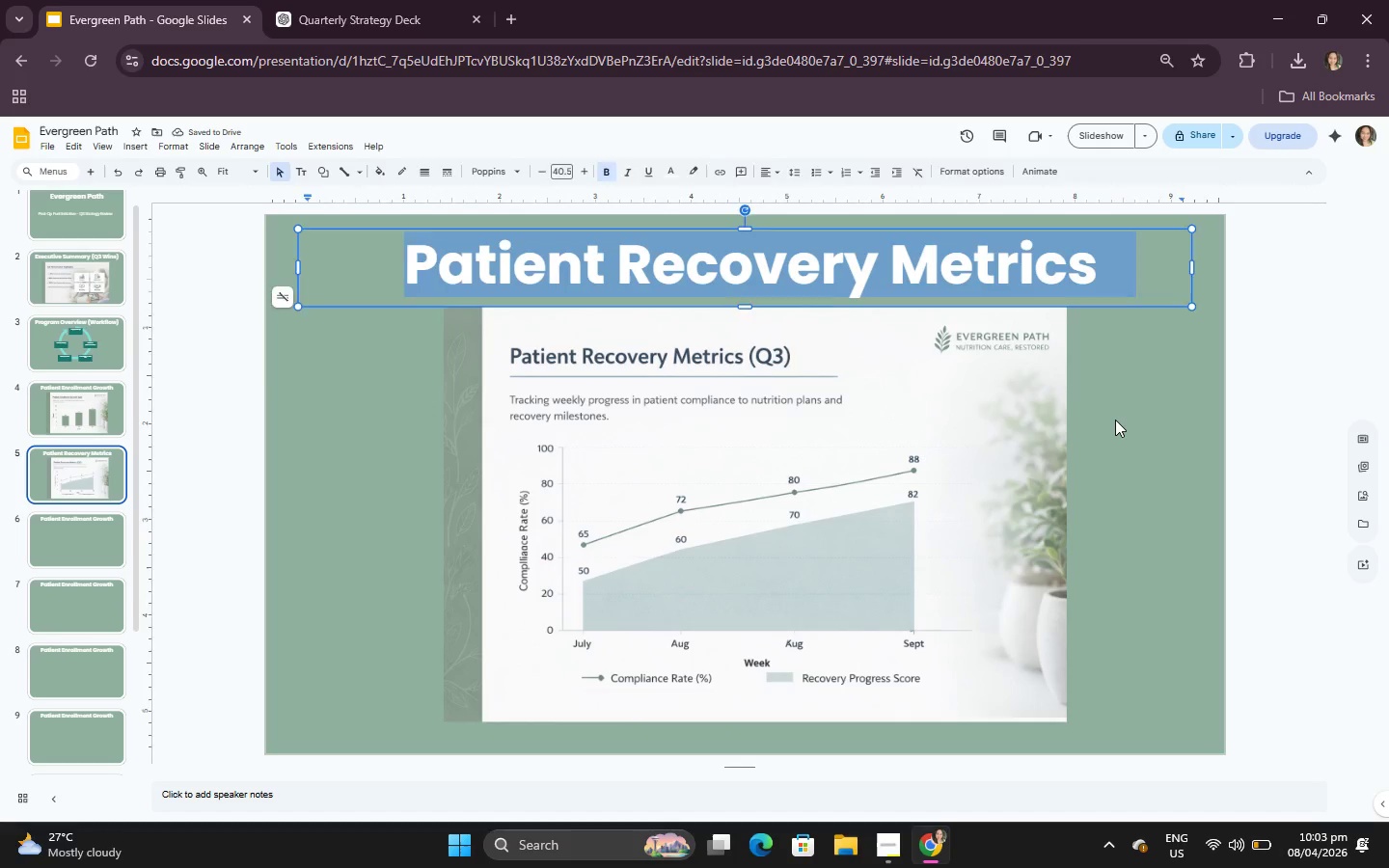 
left_click([1115, 420])
 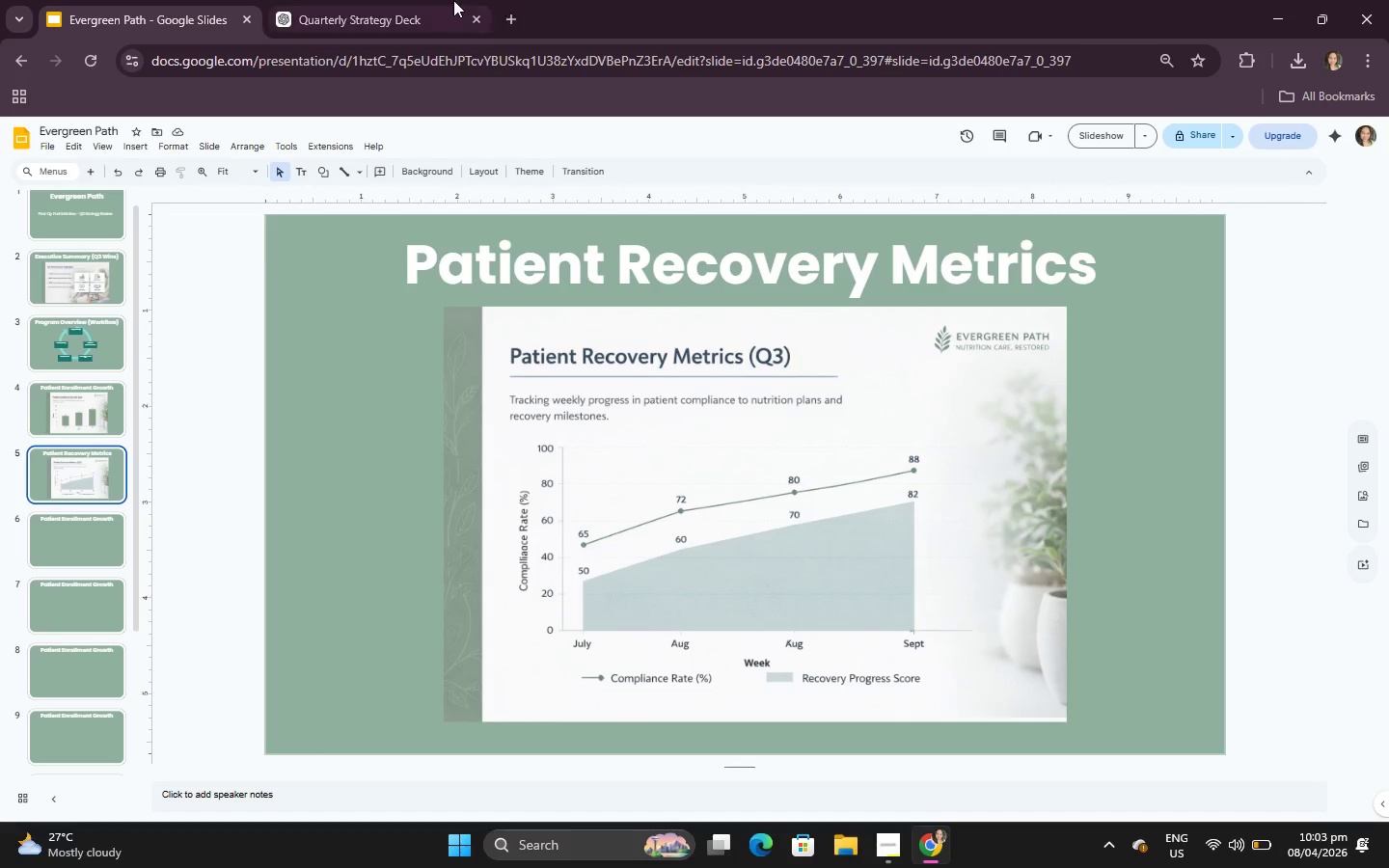 
left_click([452, 0])
 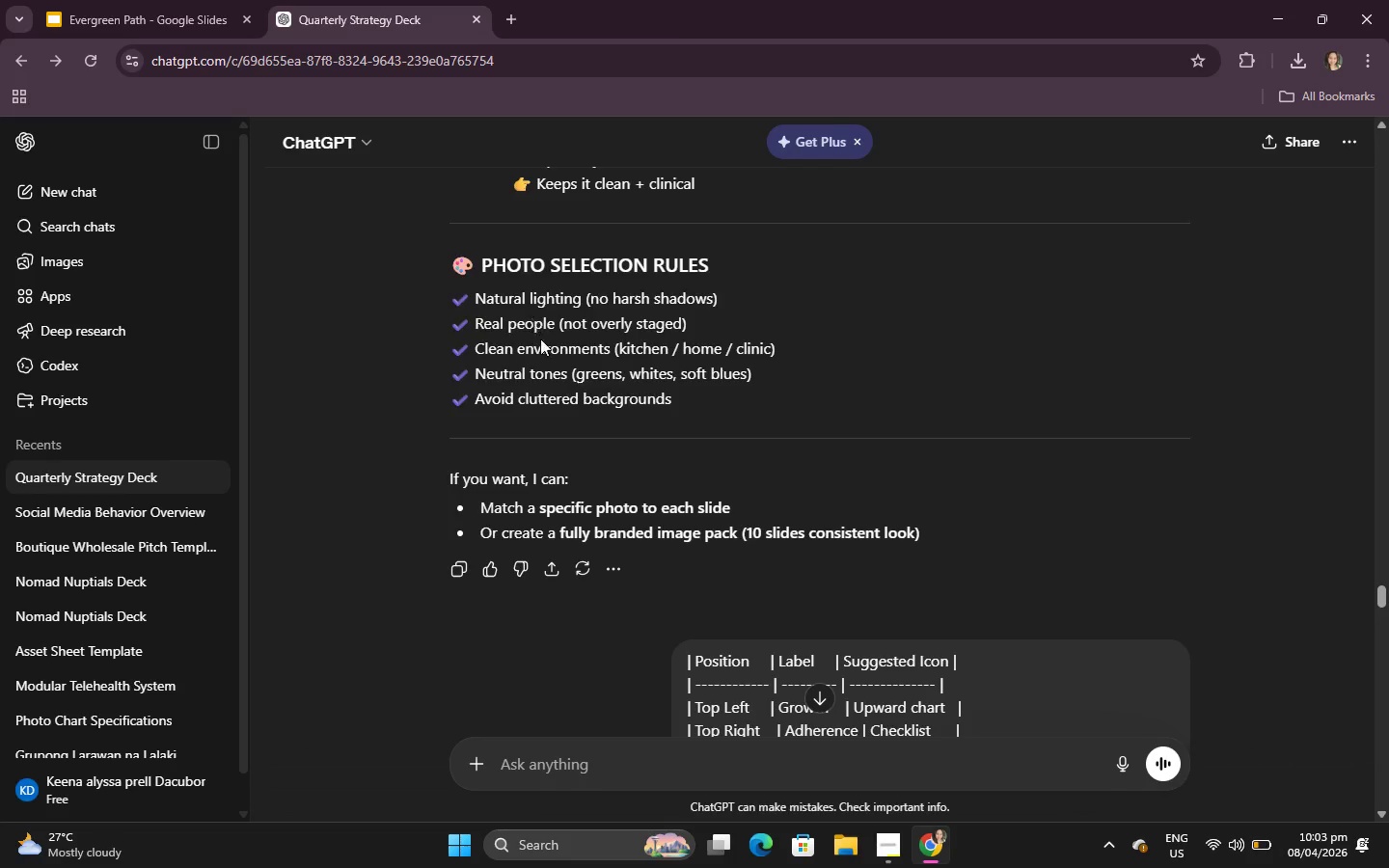 
scroll: coordinate [598, 508], scroll_direction: up, amount: 102.0
 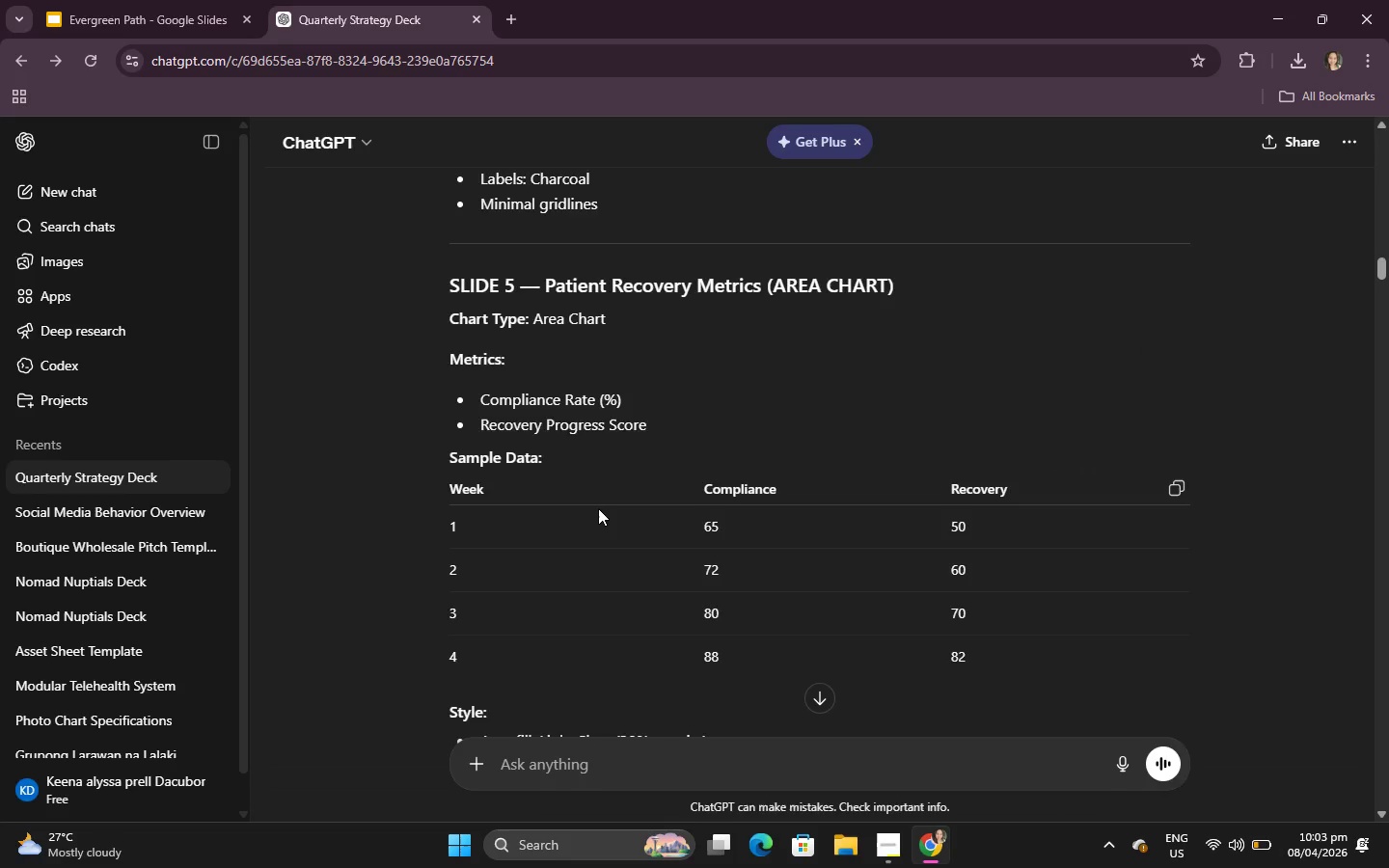 
scroll: coordinate [598, 509], scroll_direction: down, amount: 5.0
 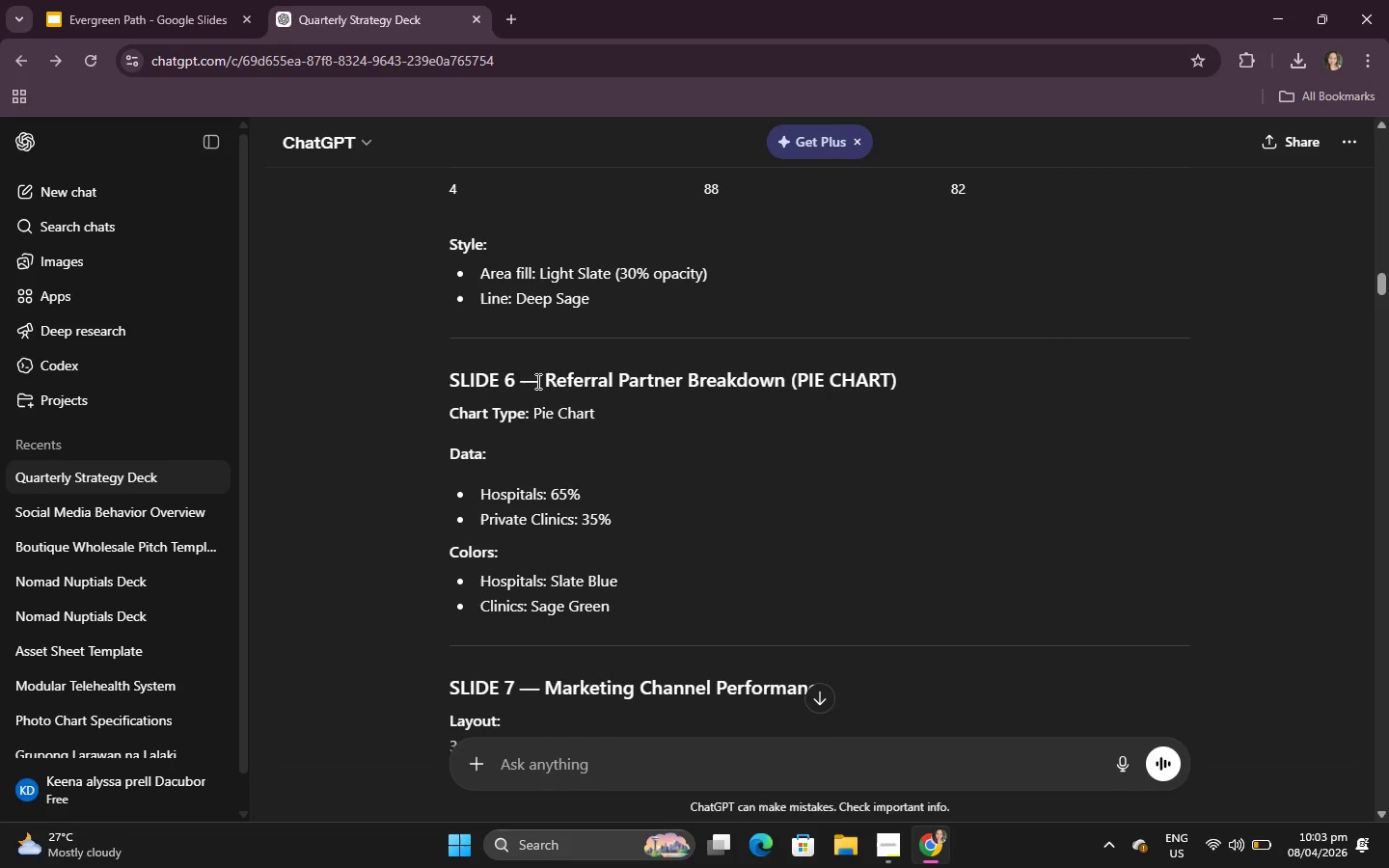 
left_click_drag(start_coordinate=[536, 381], to_coordinate=[781, 370])
 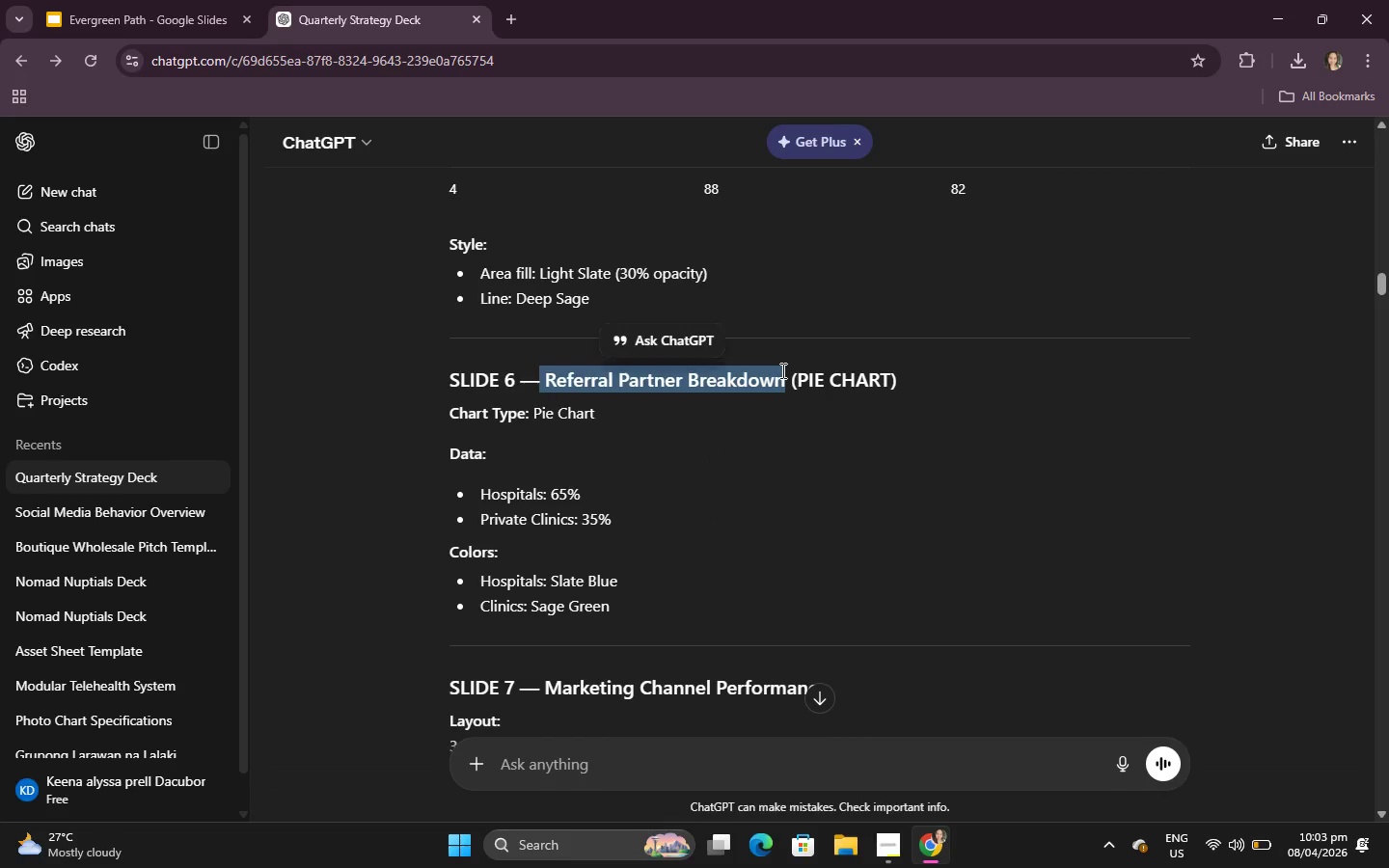 
key(Control+C)
 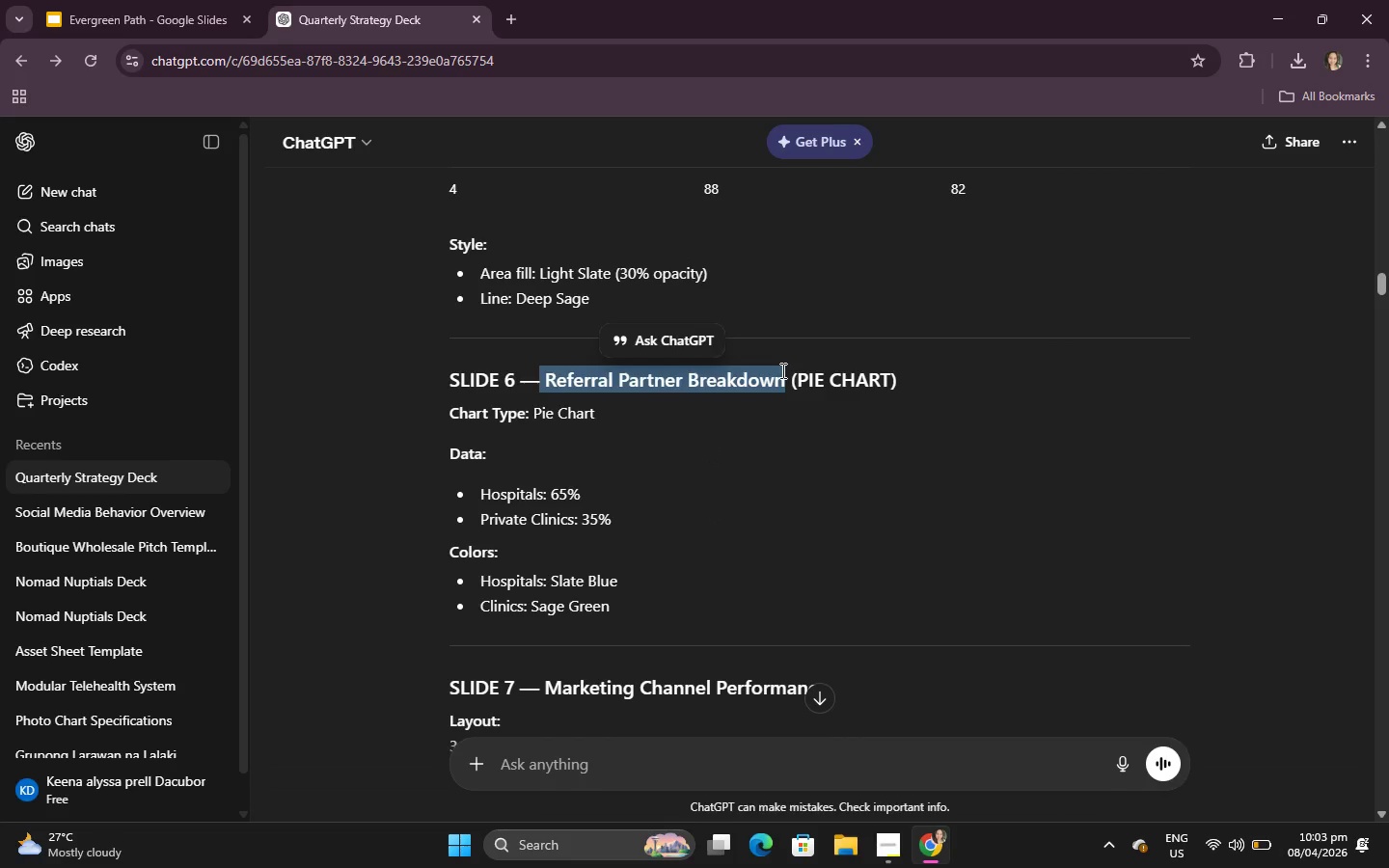 
left_click([781, 370])
 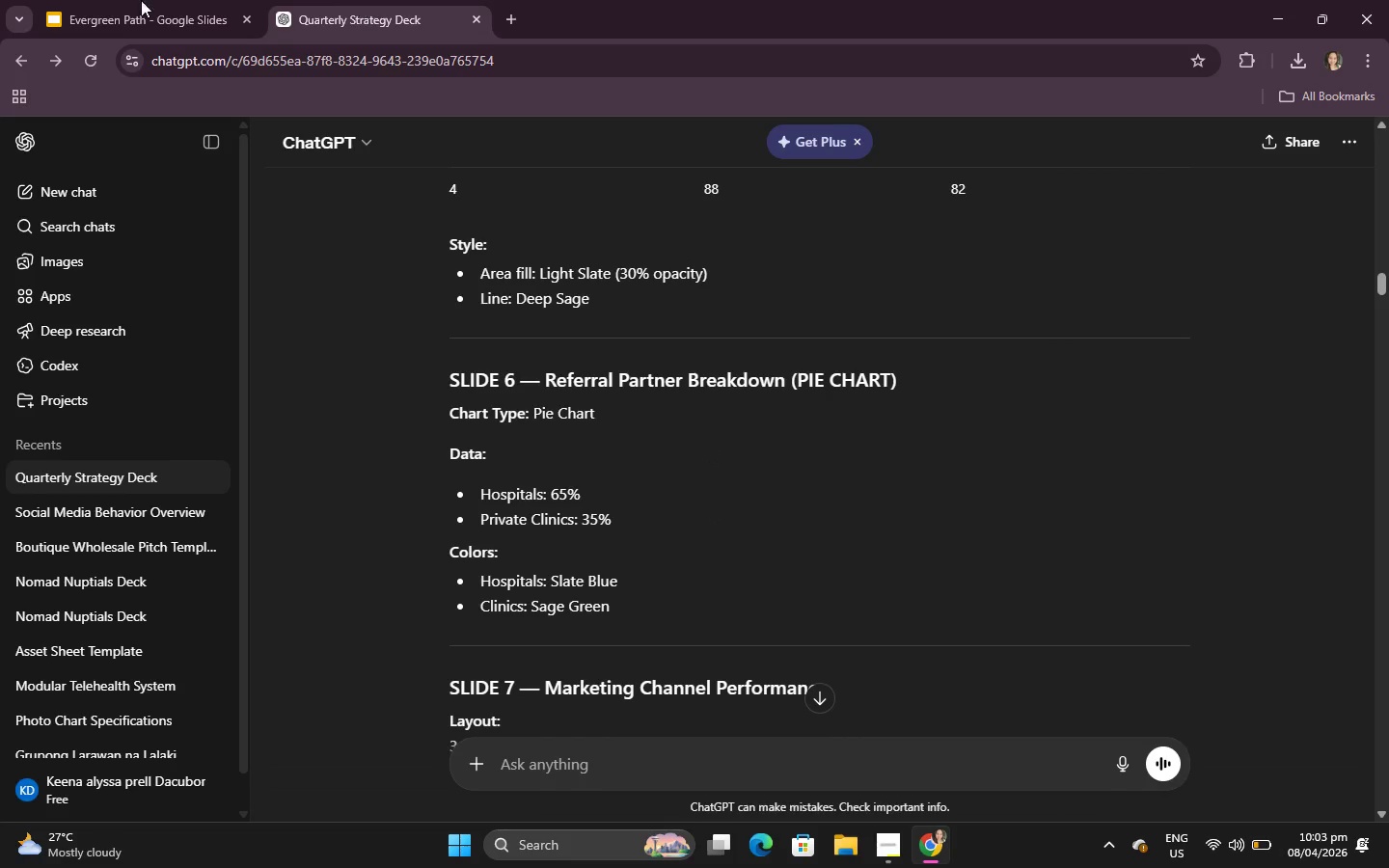 
left_click([104, 0])
 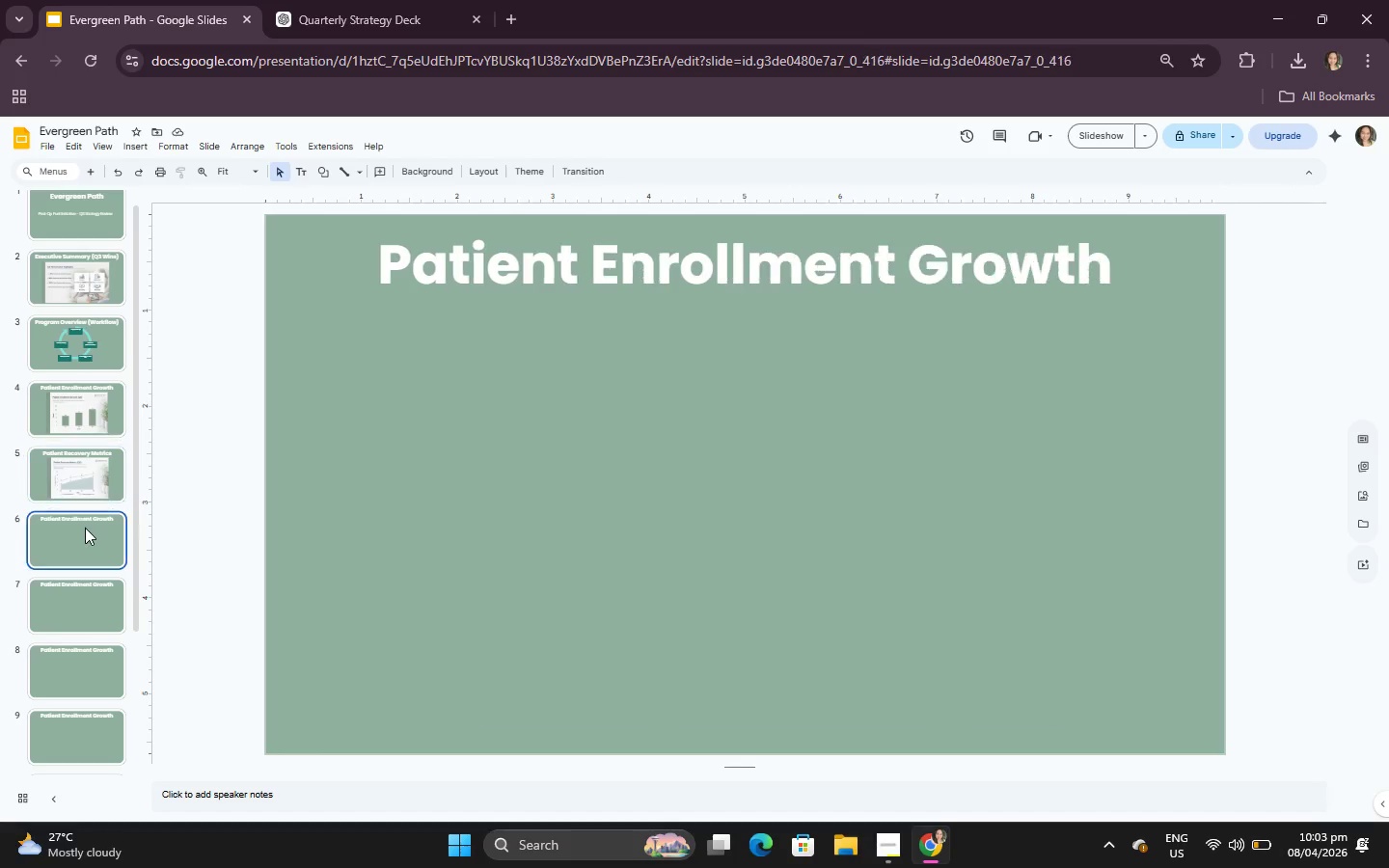 
left_click([504, 259])
 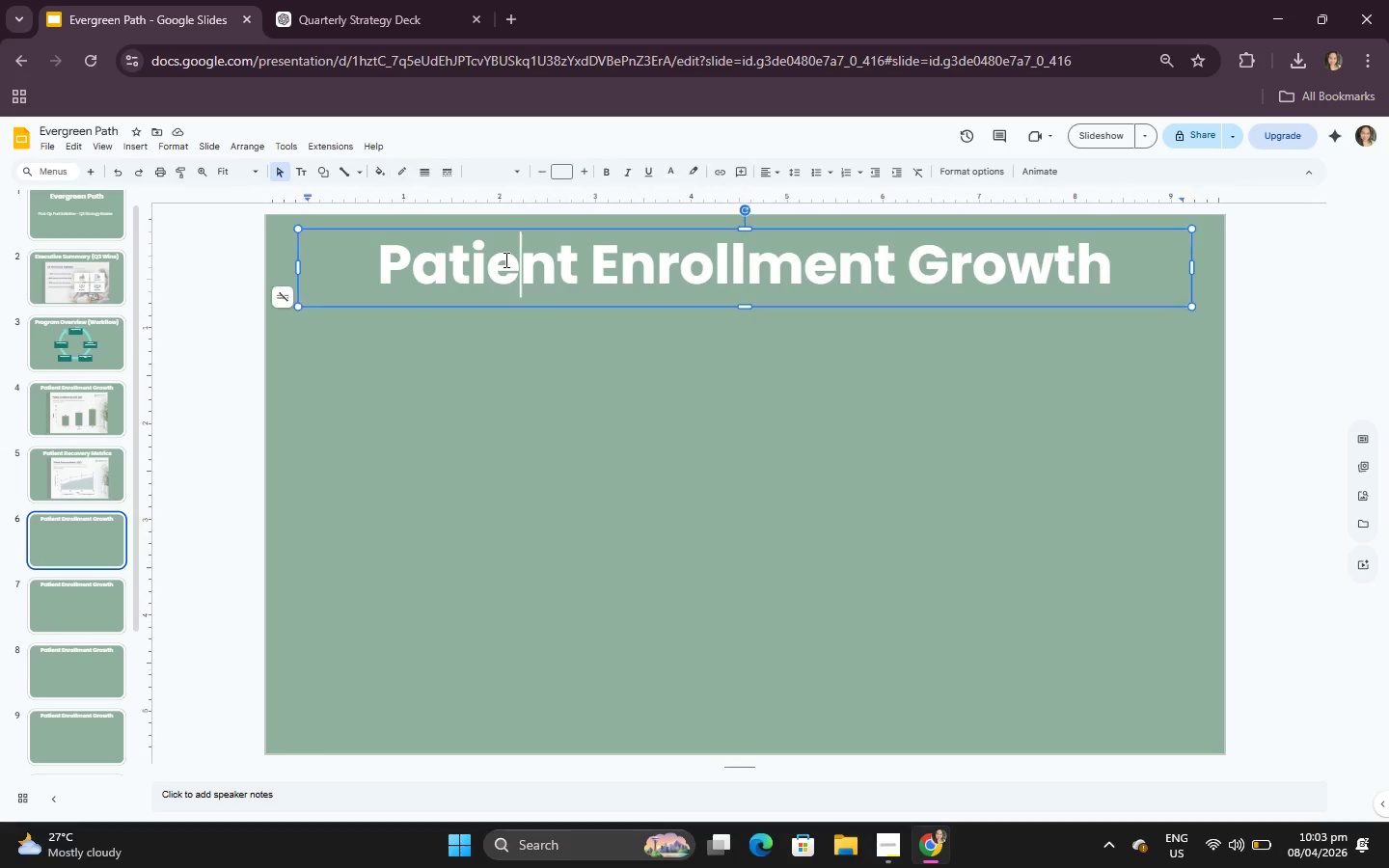 
key(Control+A)
 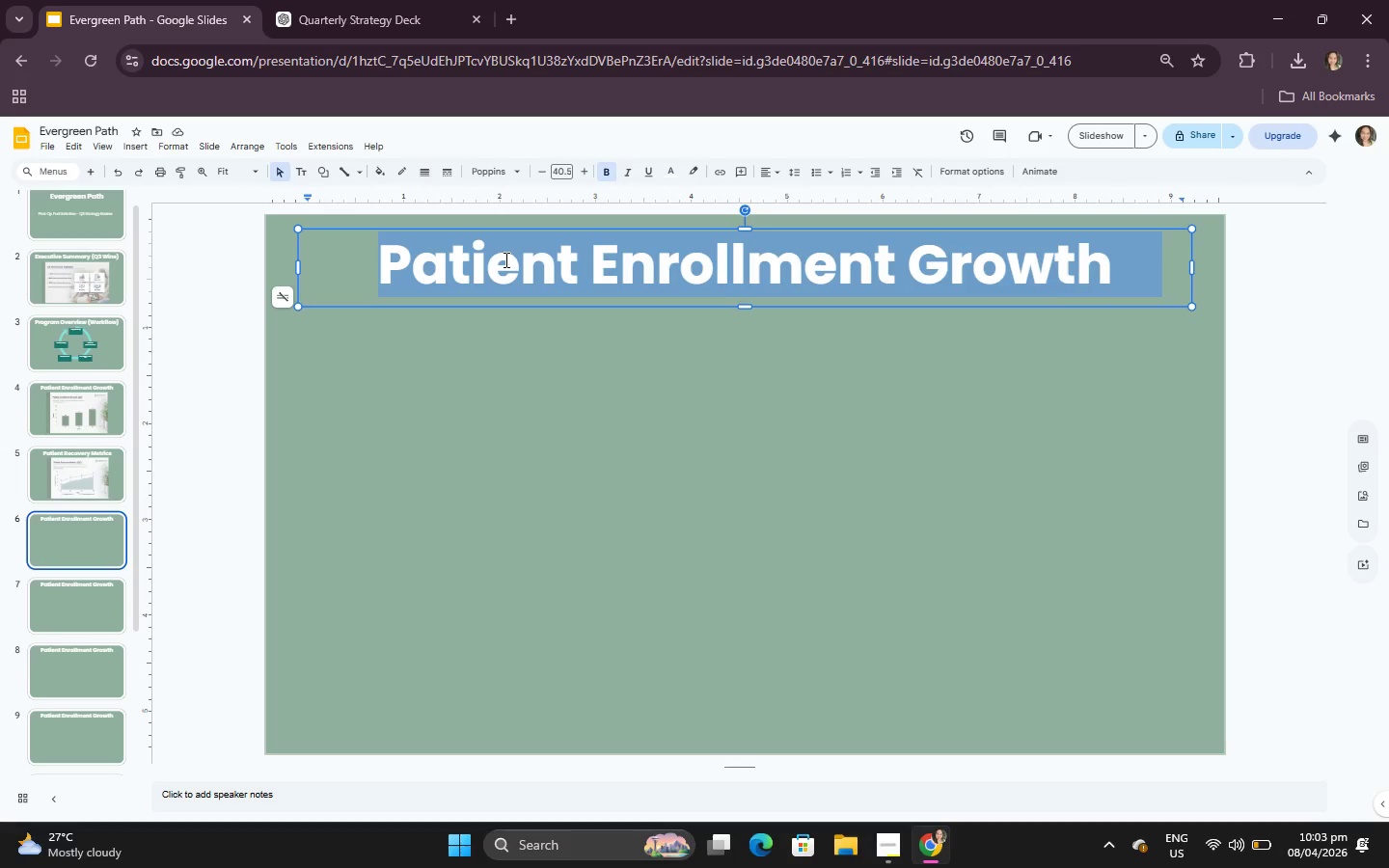 
key(Control+V)
 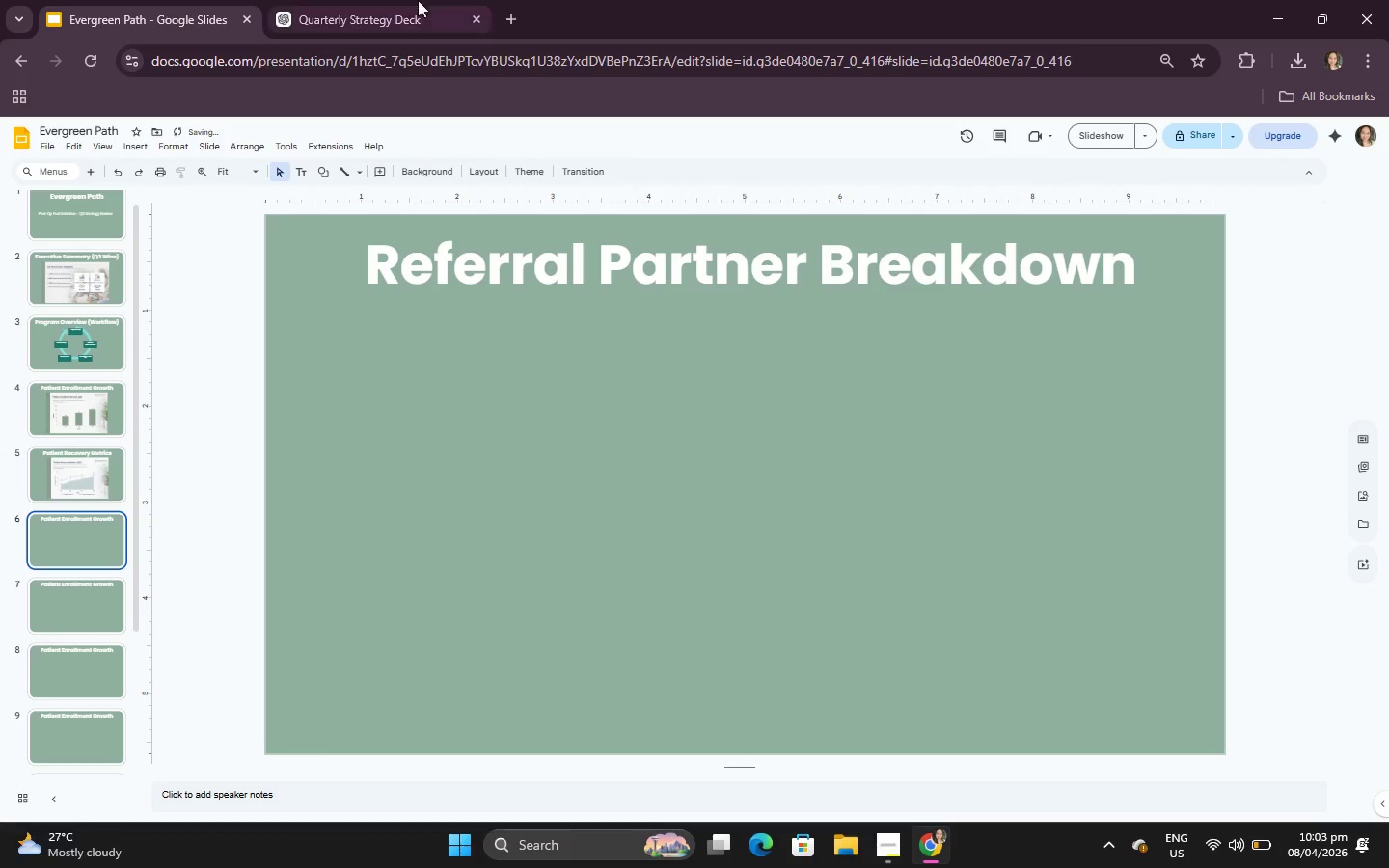 
double_click([395, 0])
 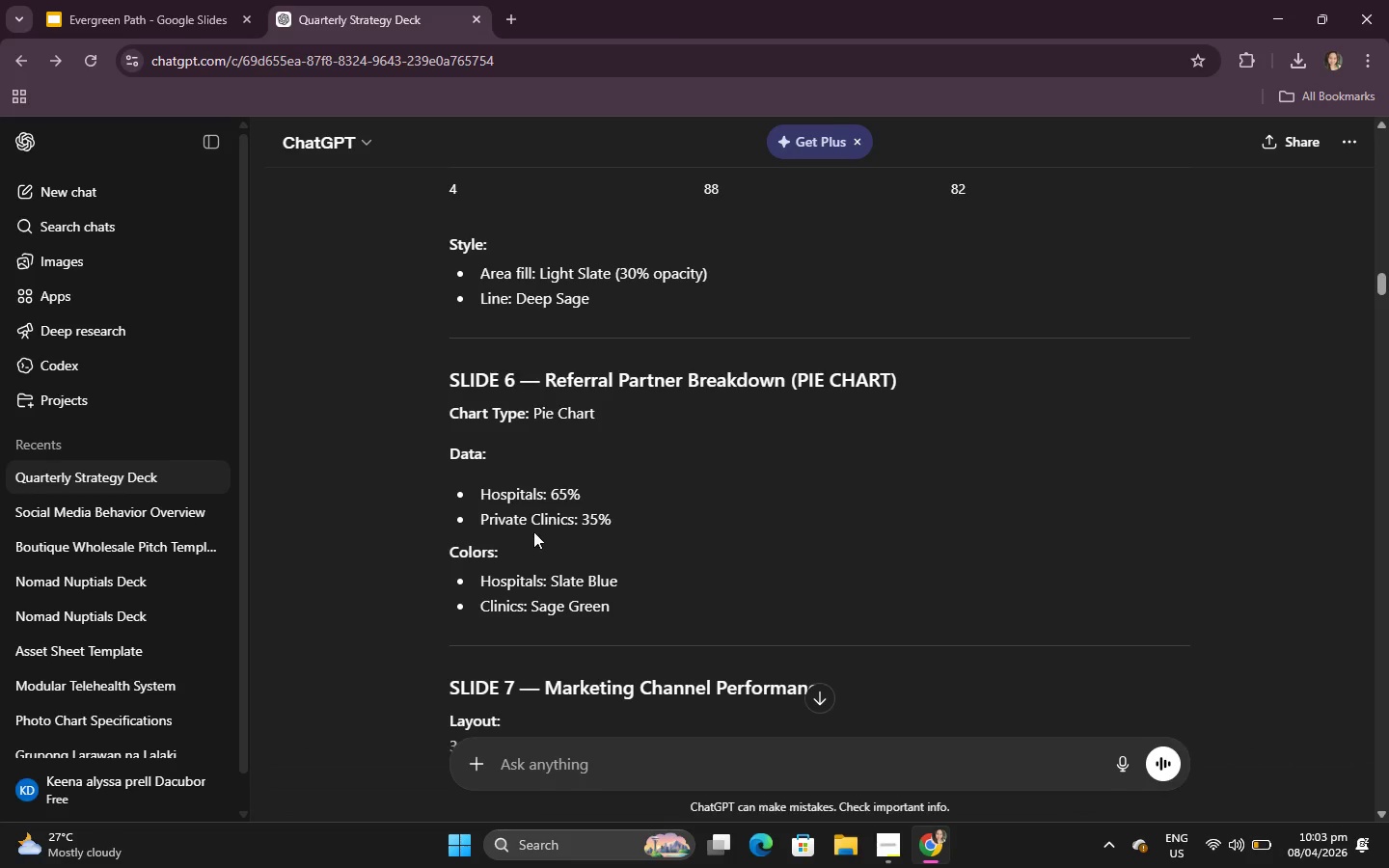 
scroll: coordinate [680, 528], scroll_direction: down, amount: 8.0
 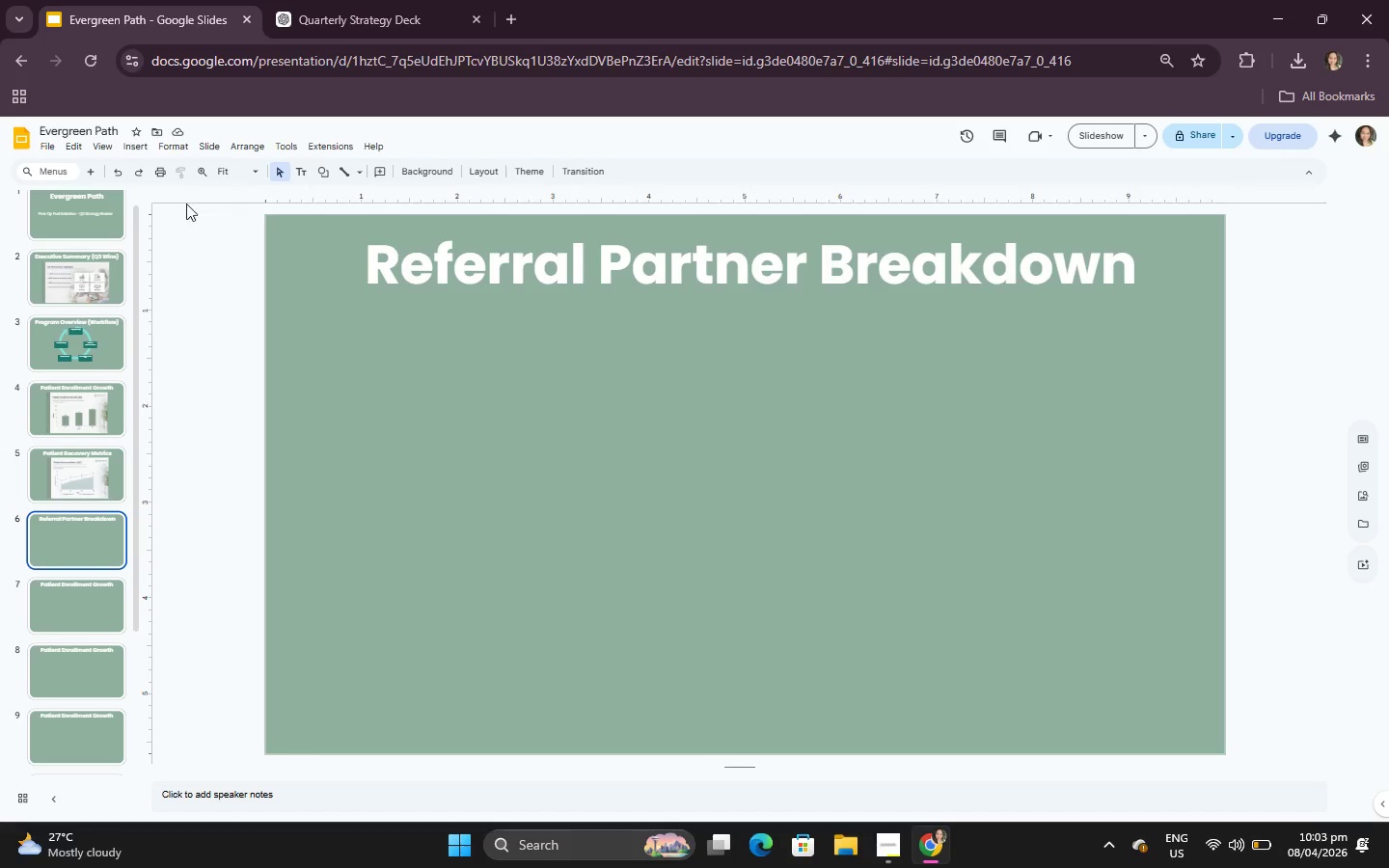 
left_click([131, 144])
 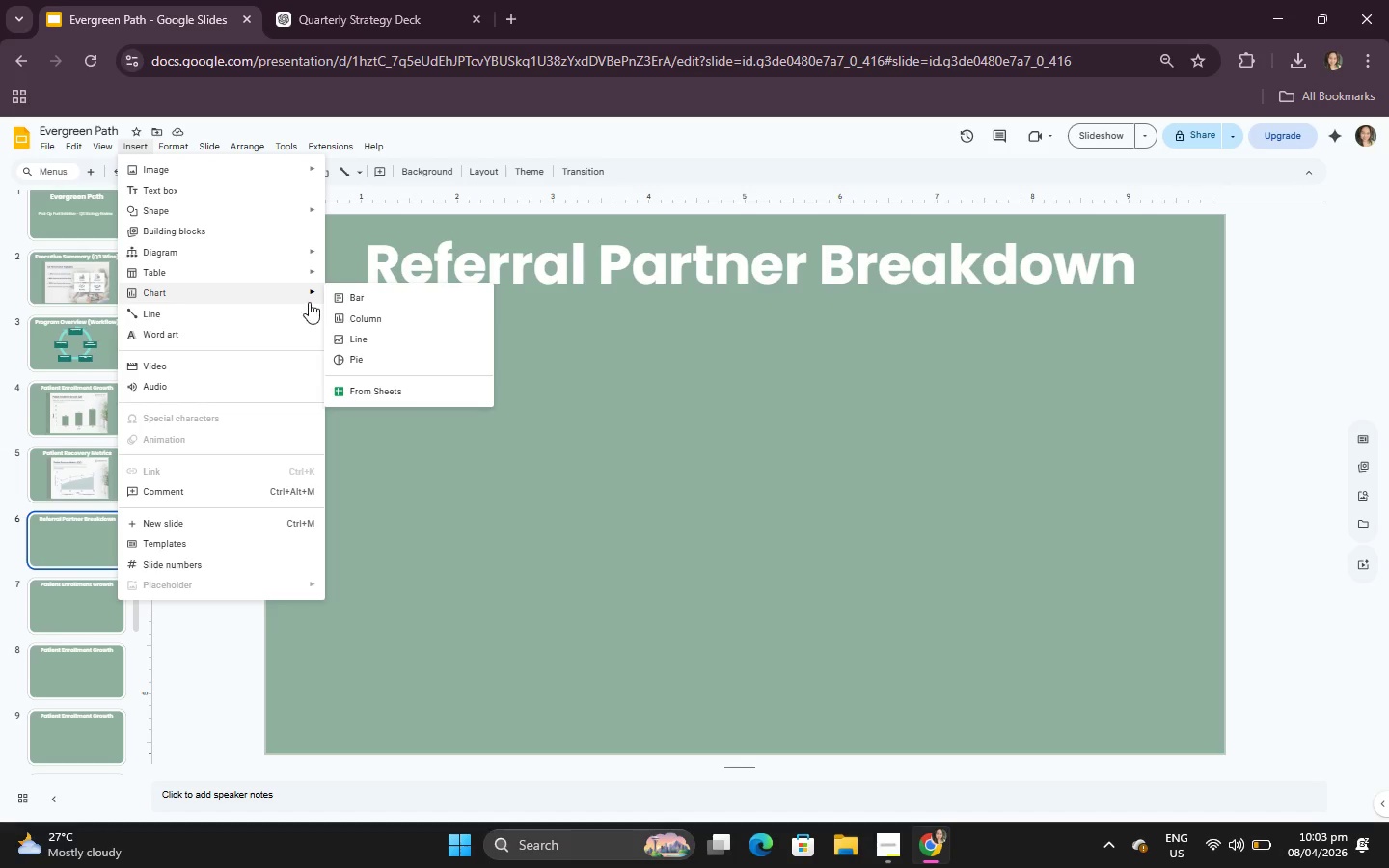 
left_click([387, 363])
 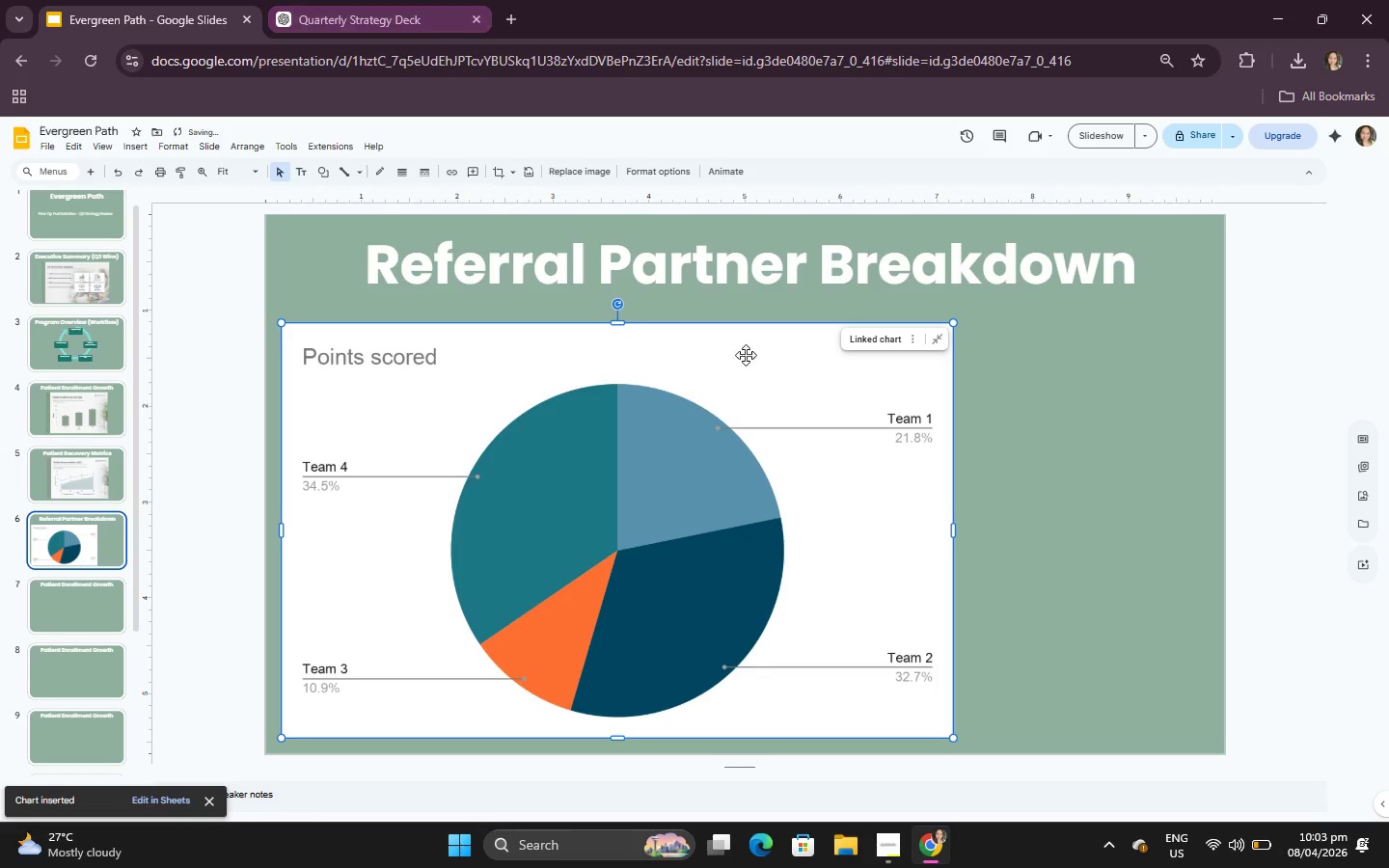 
left_click([903, 339])
 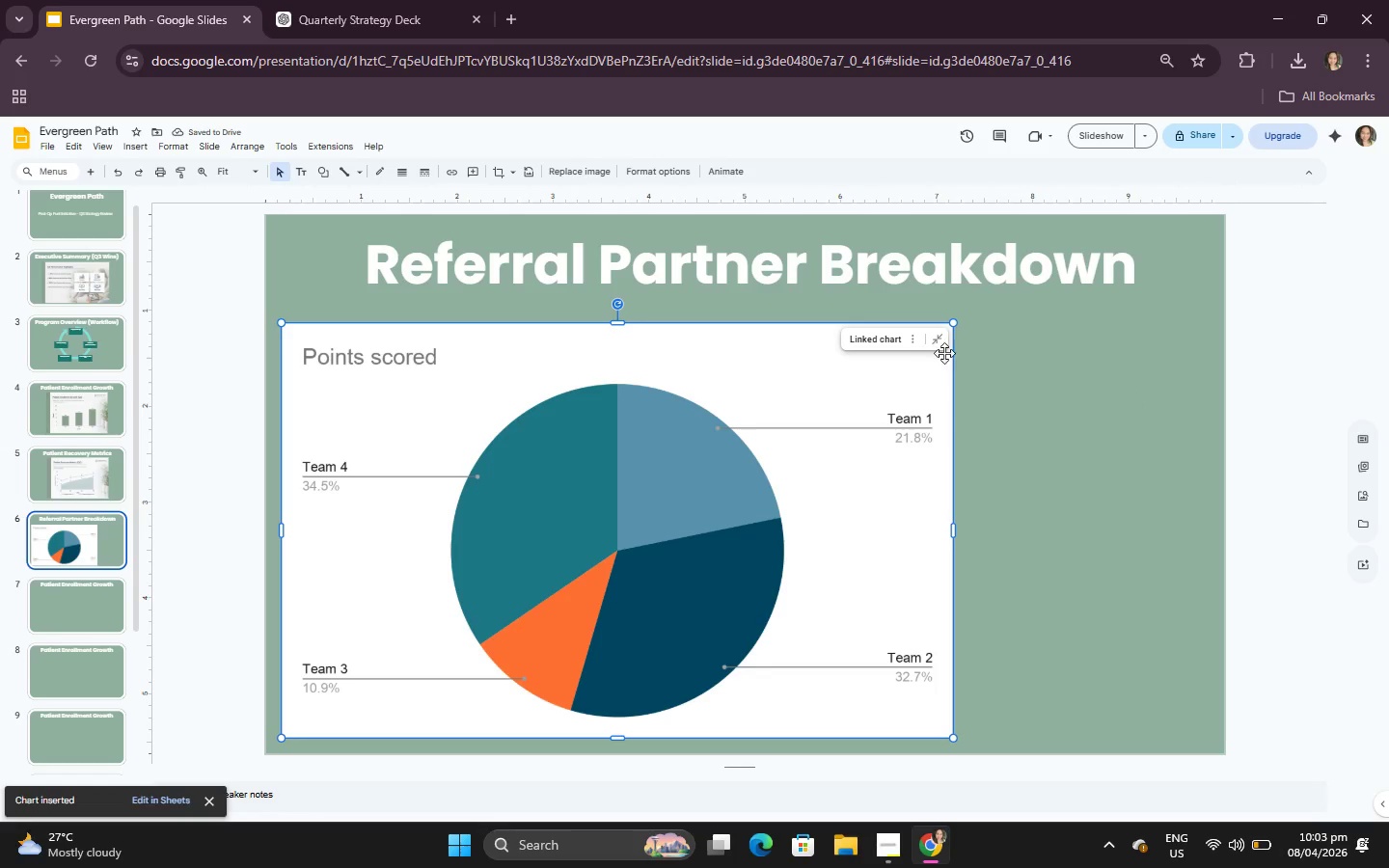 
right_click([686, 427])
 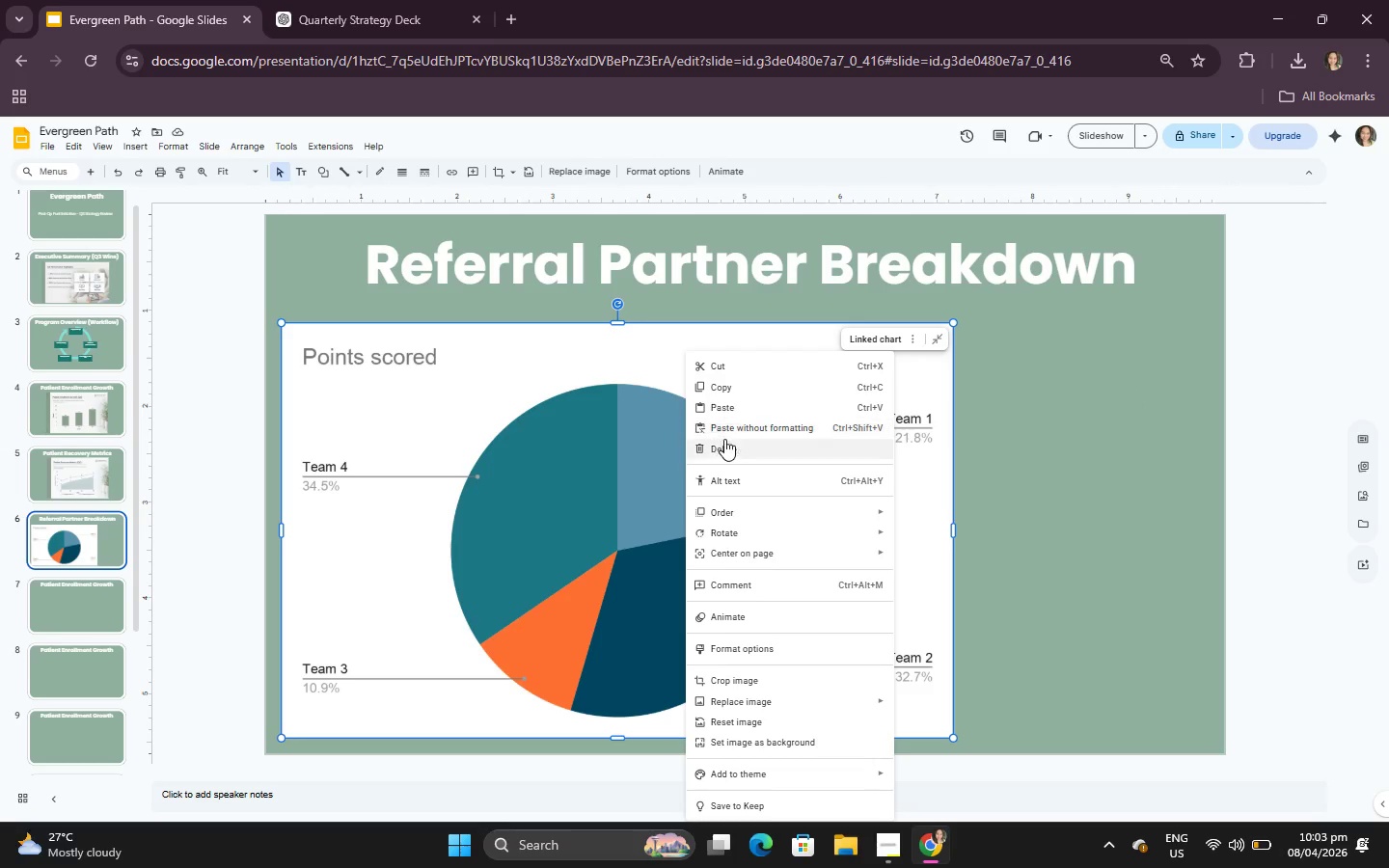 
left_click([724, 439])
 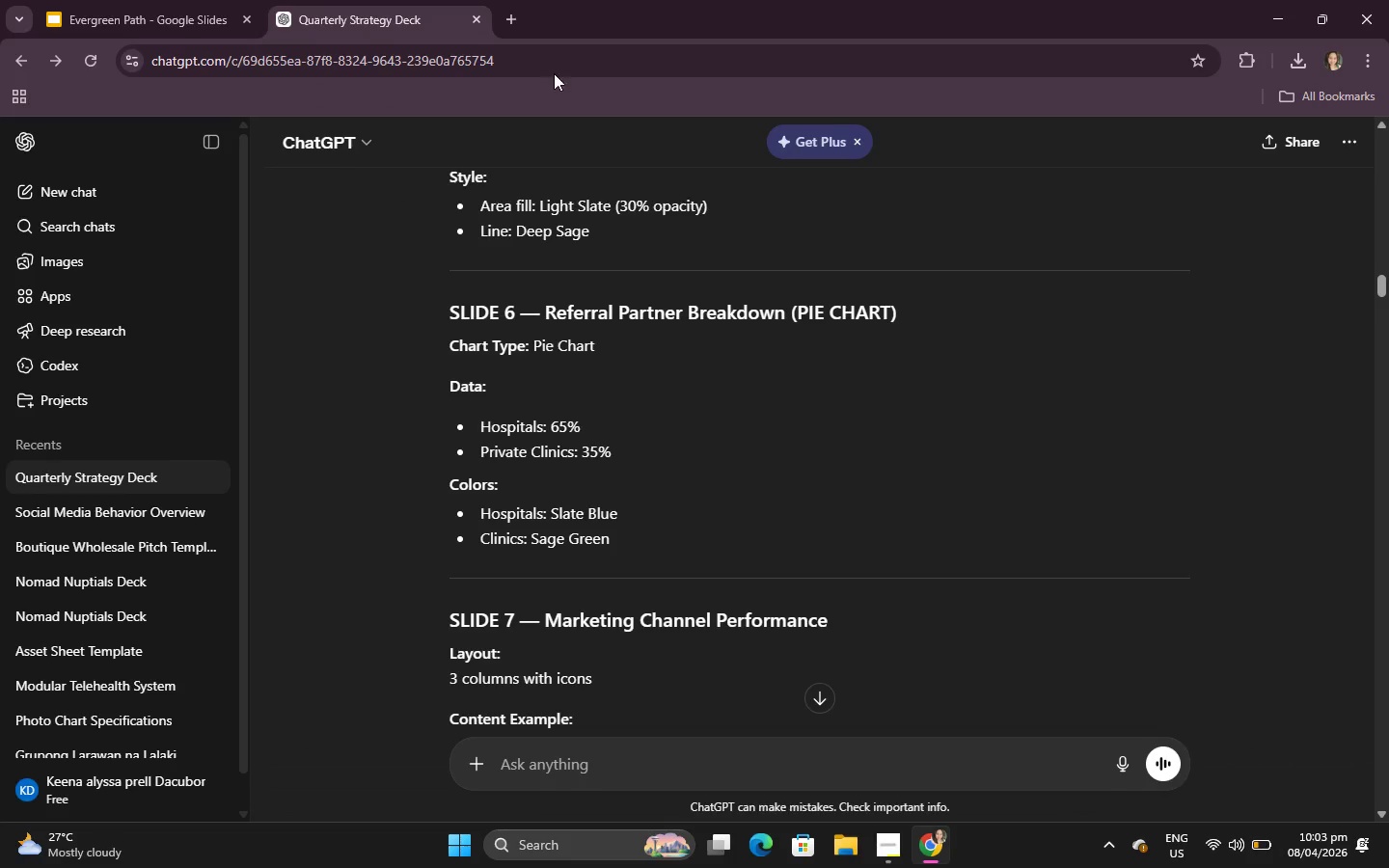 
wait(5.62)
 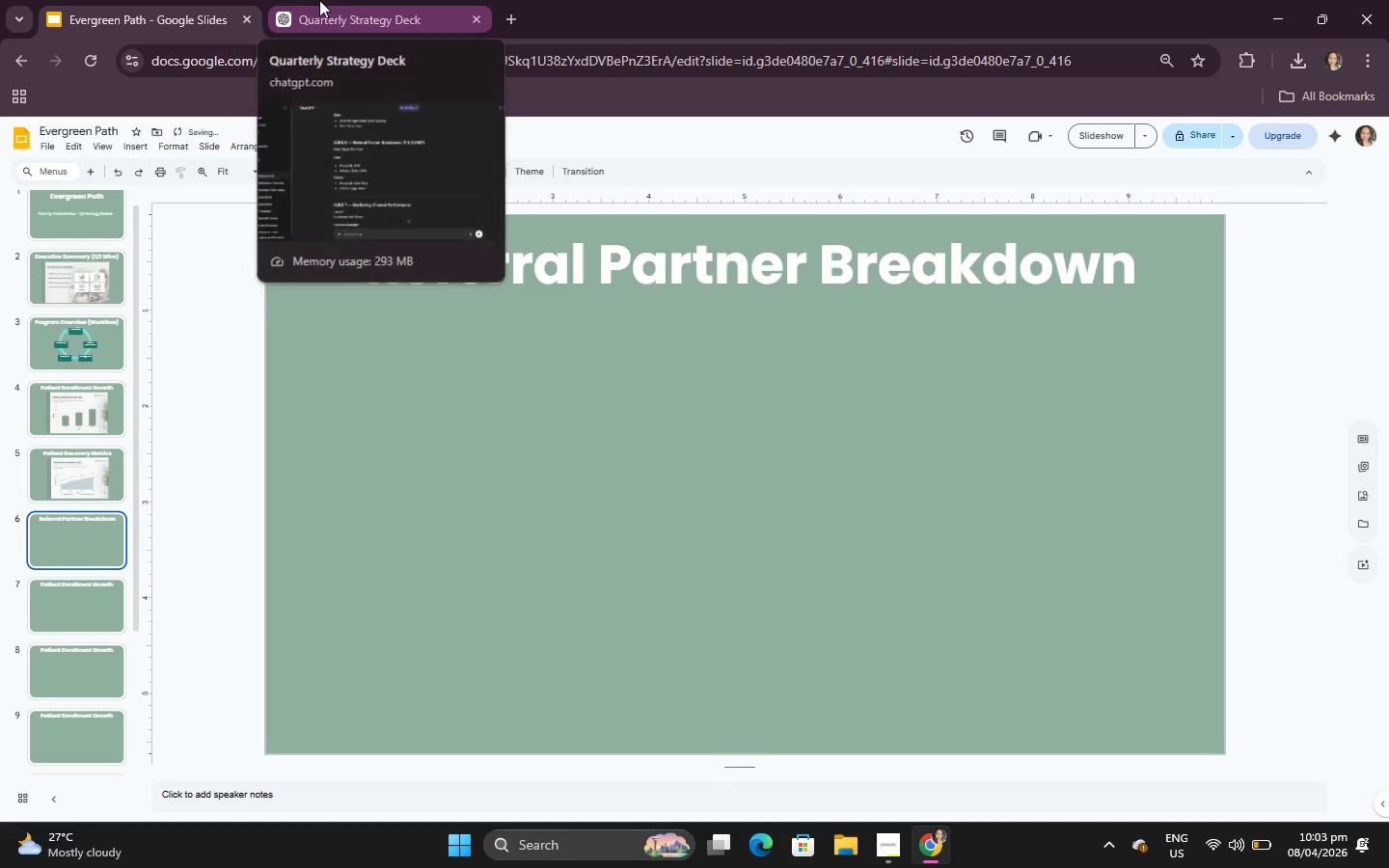 
left_click_drag(start_coordinate=[435, 302], to_coordinate=[648, 551])
 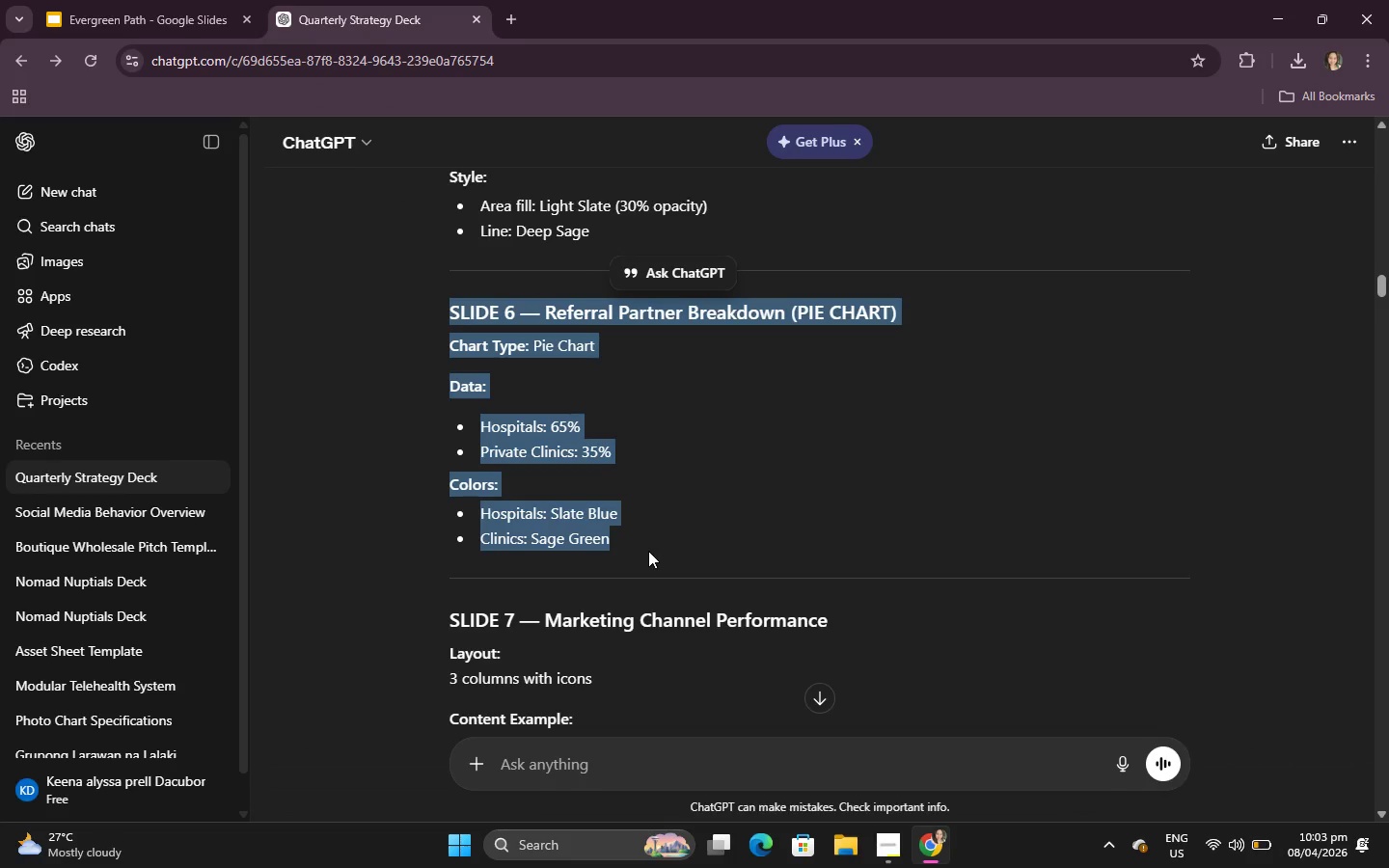 
key(Control+C)
 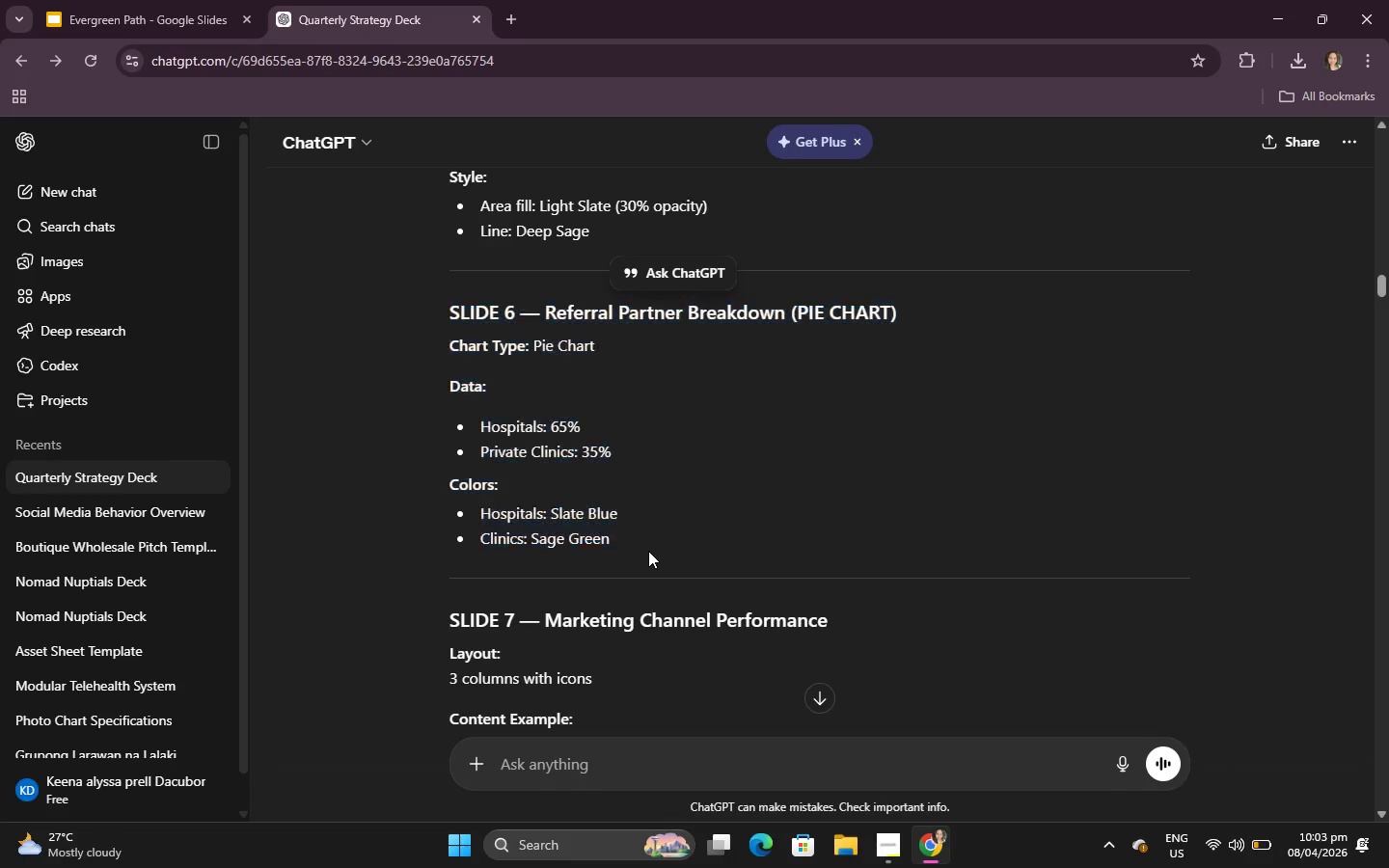 
left_click([648, 551])
 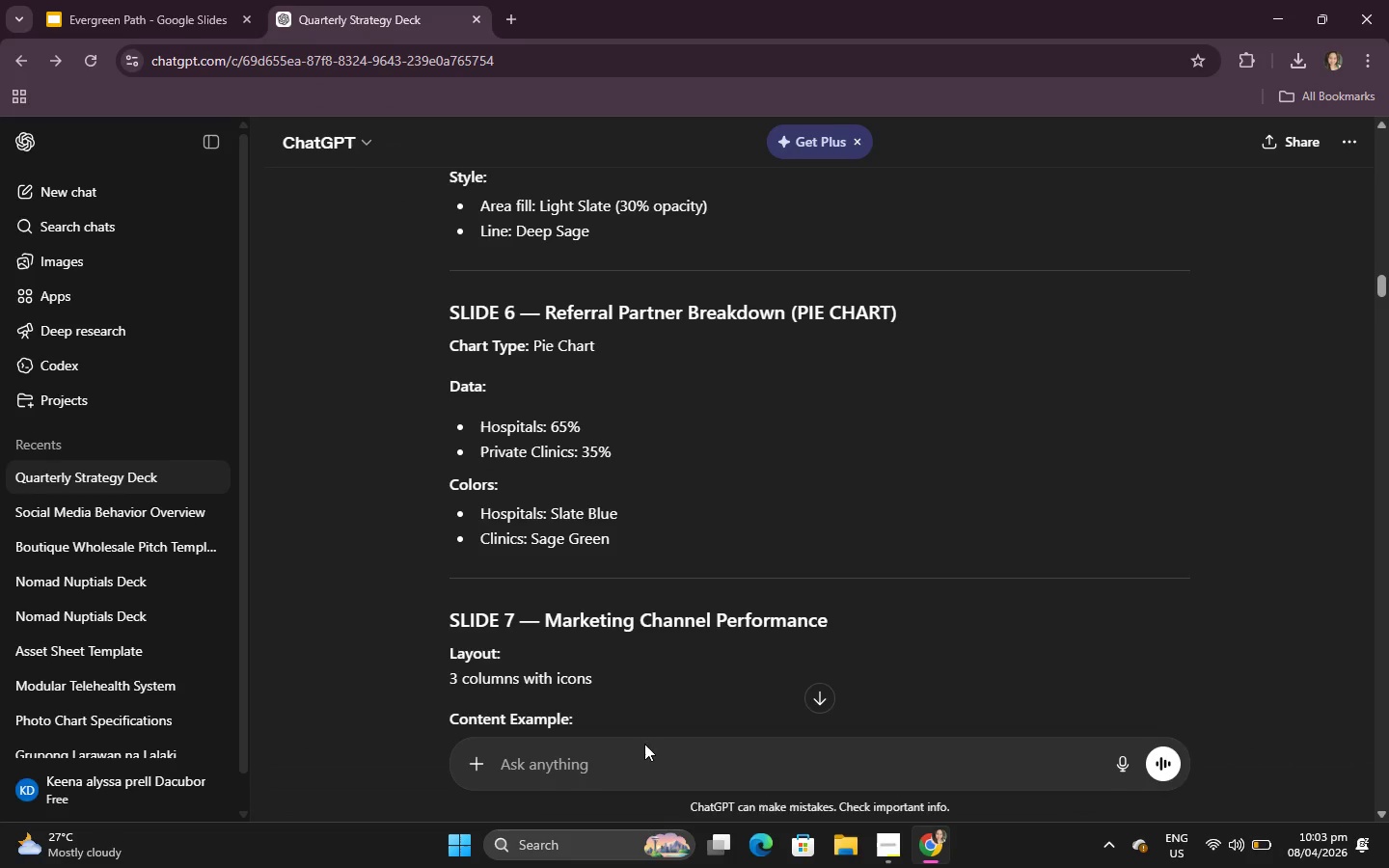 
left_click([644, 746])
 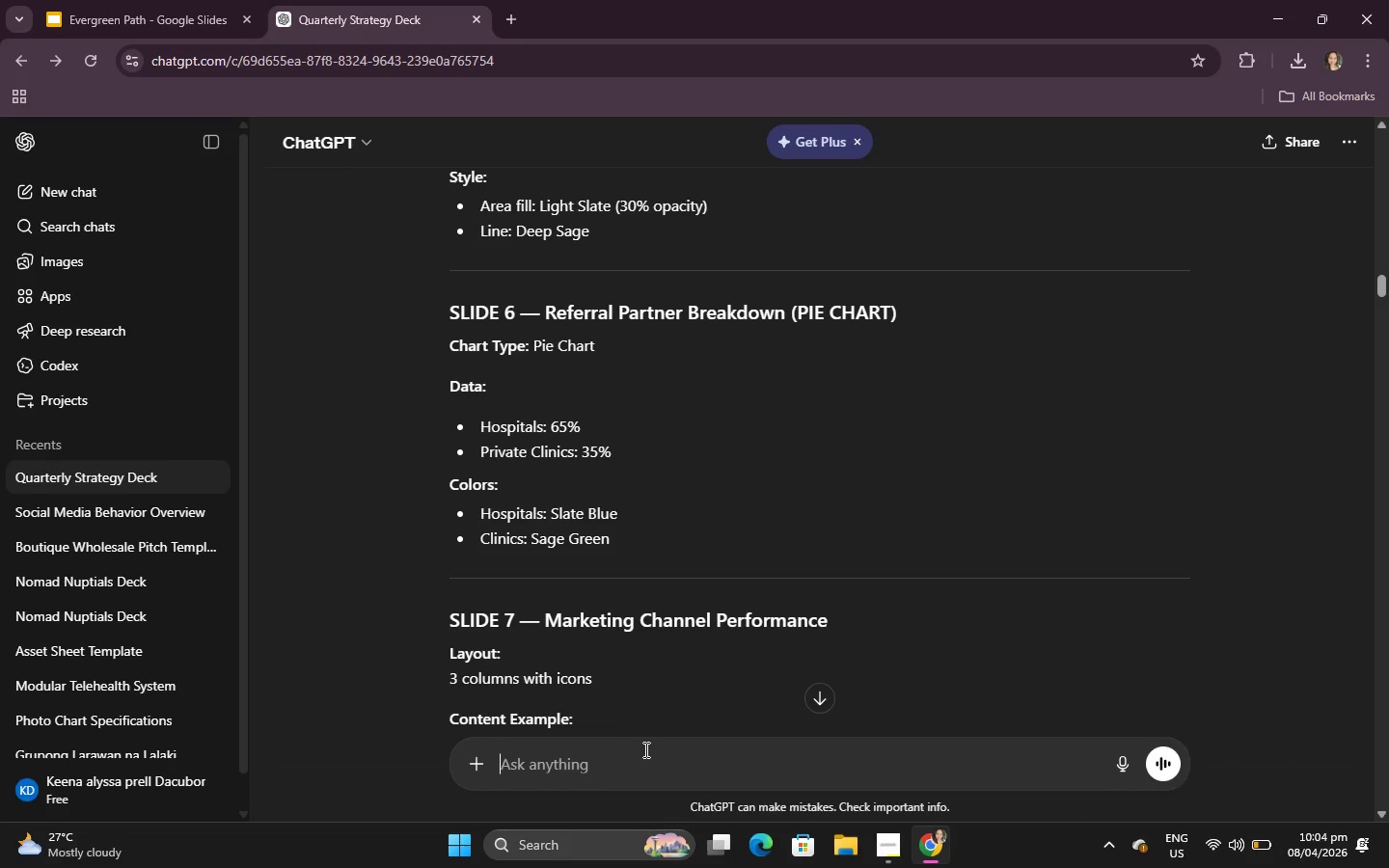 
key(Control+V)
 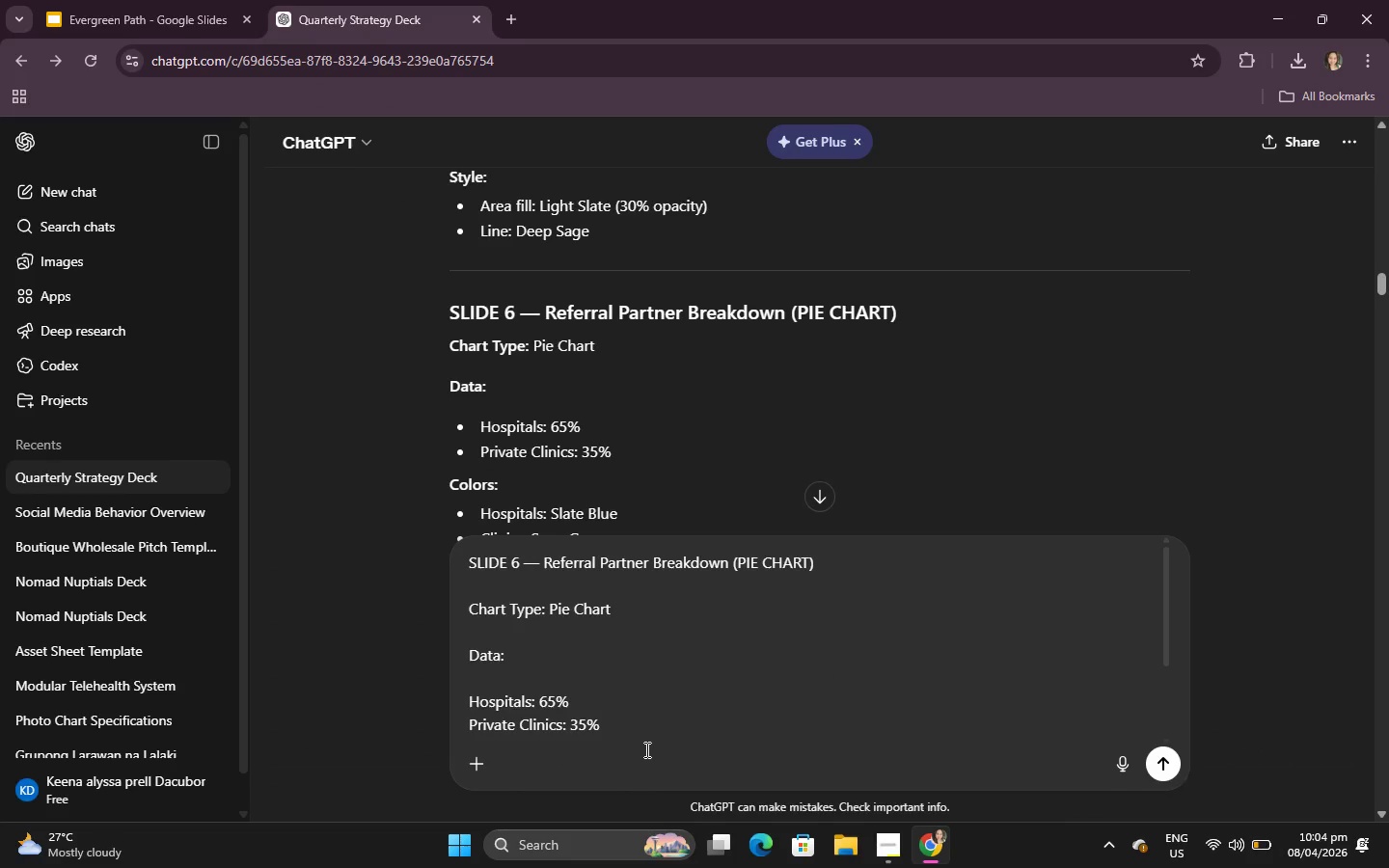 
type( MAKE A PHOYO )
key(Backspace)
key(Backspace)
key(Backspace)
type(TO OF THIS CHARGE)
key(Backspace)
key(Backspace)
type(T USING THE DATA AND STYLE)
 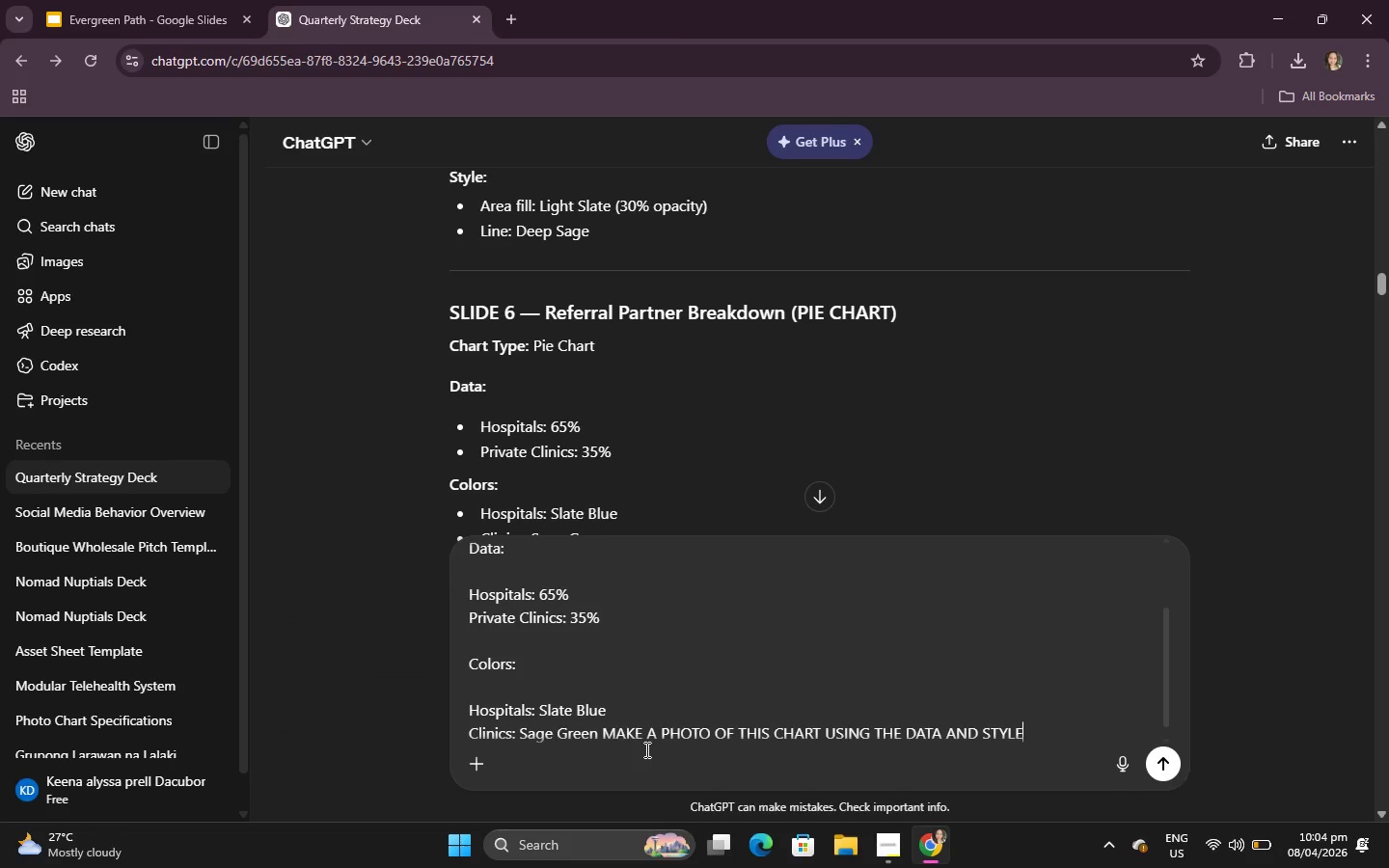 
key(Enter)
 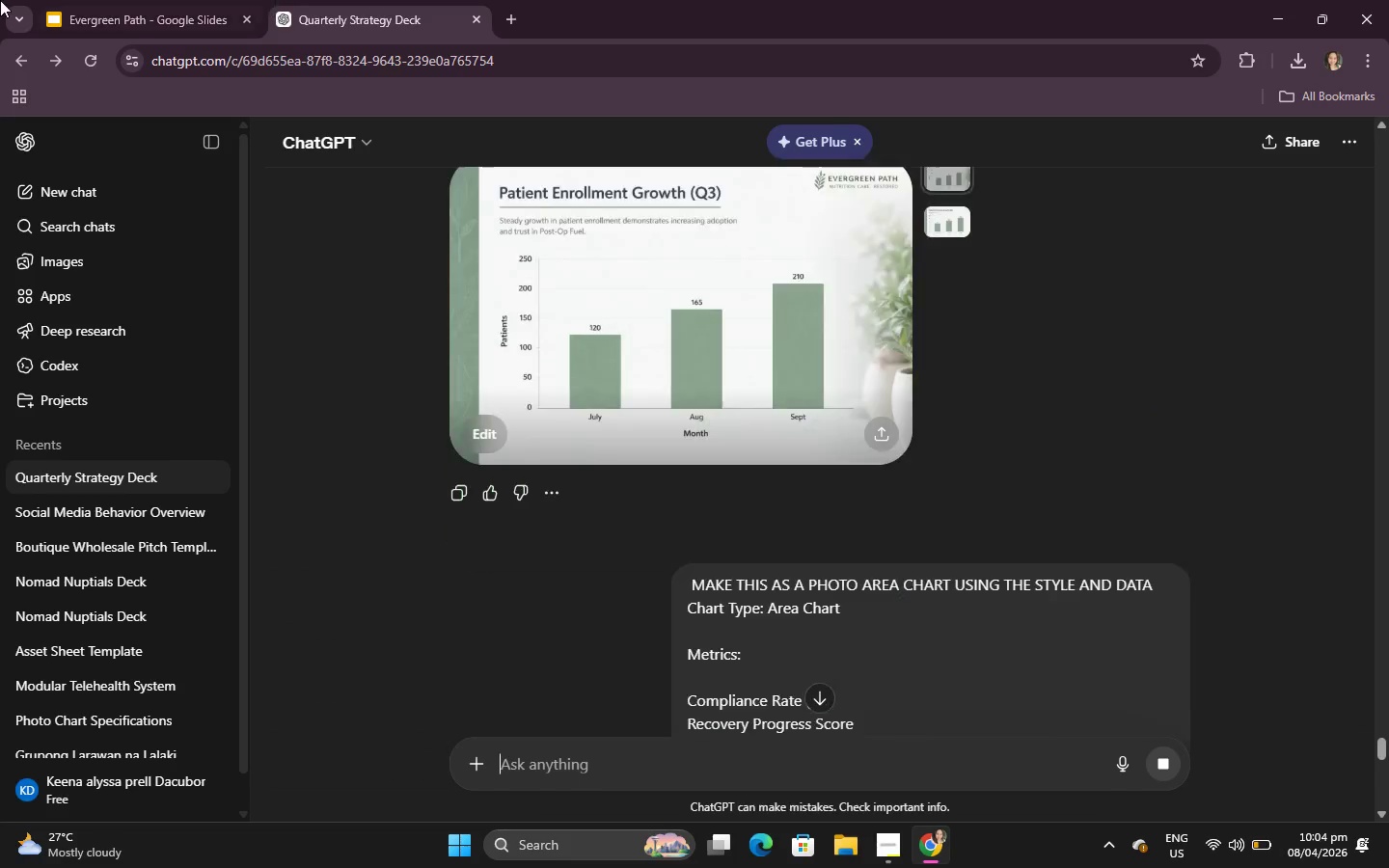 
left_click([105, 0])
 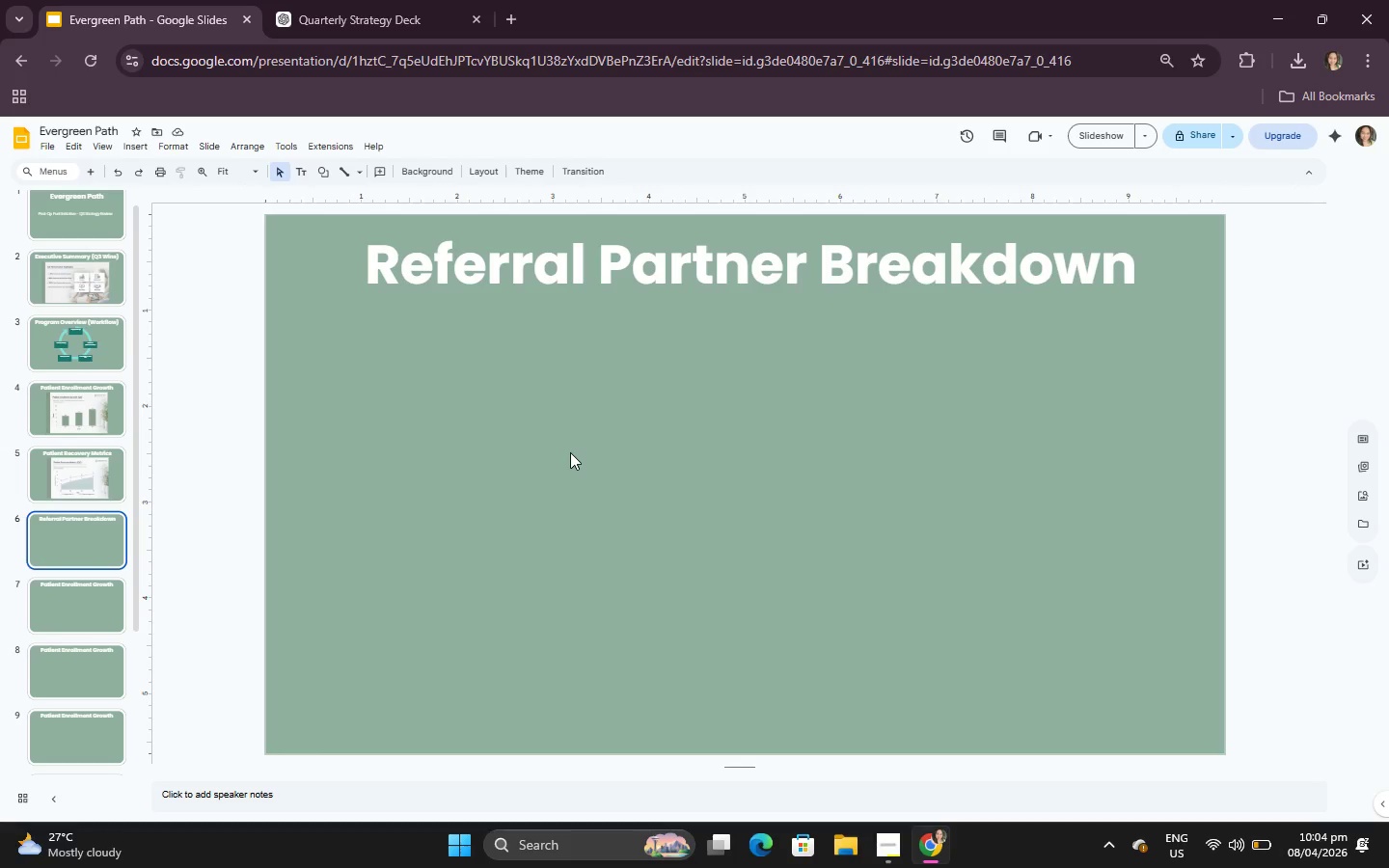 
wait(7.47)
 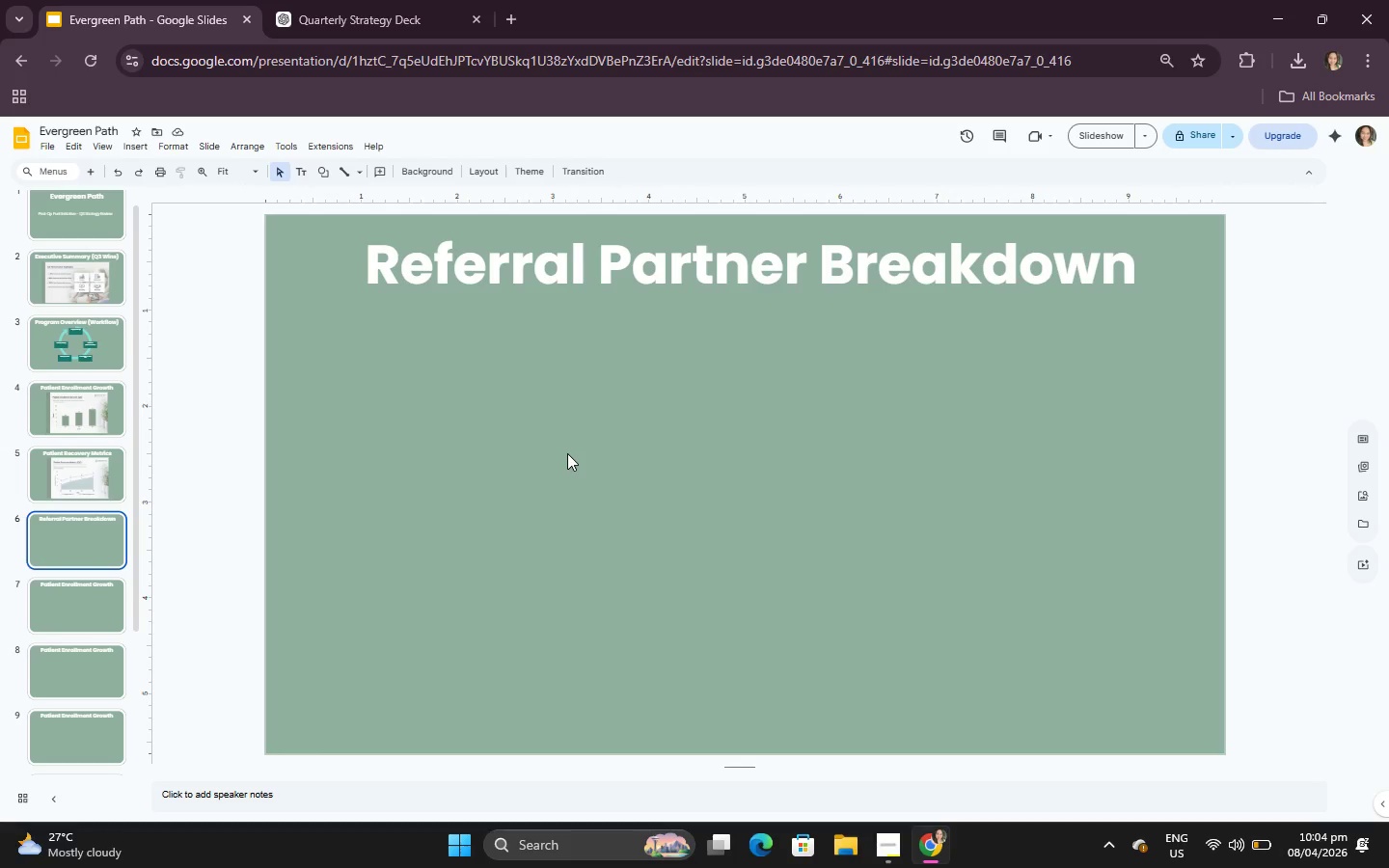 
scroll: coordinate [531, 469], scroll_direction: down, amount: 1.0
 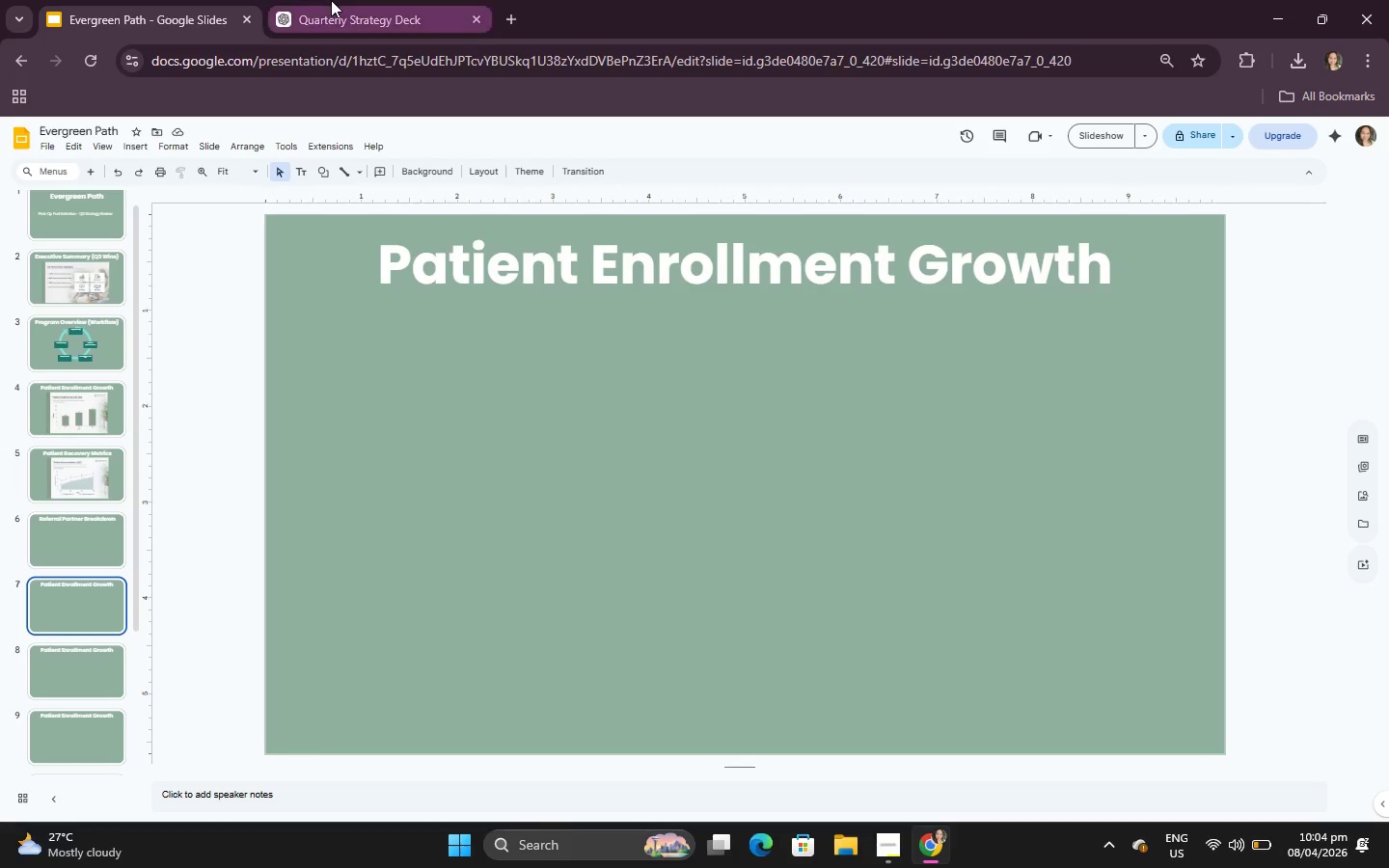 
left_click([331, 0])
 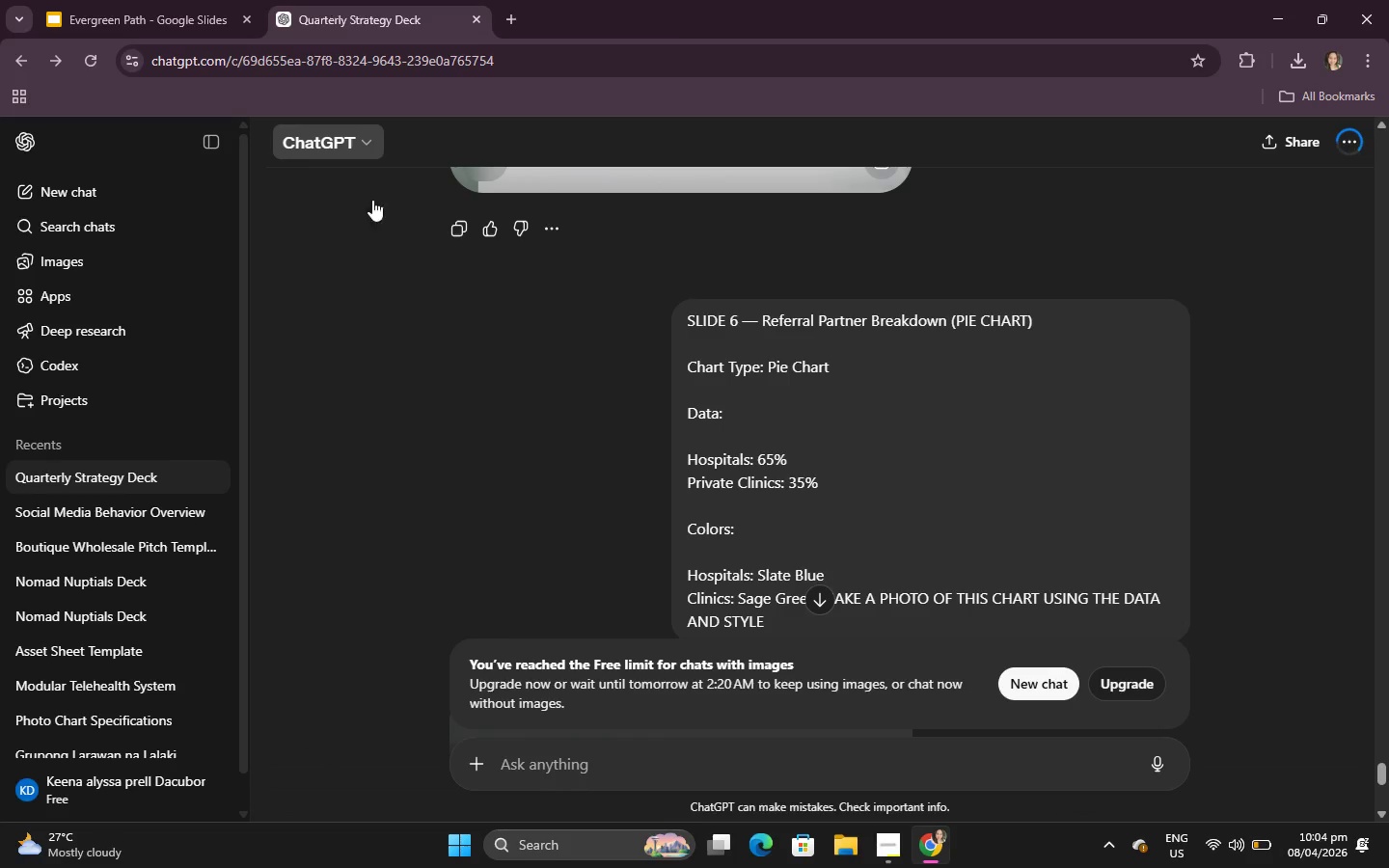 
scroll: coordinate [562, 600], scroll_direction: down, amount: 12.0
 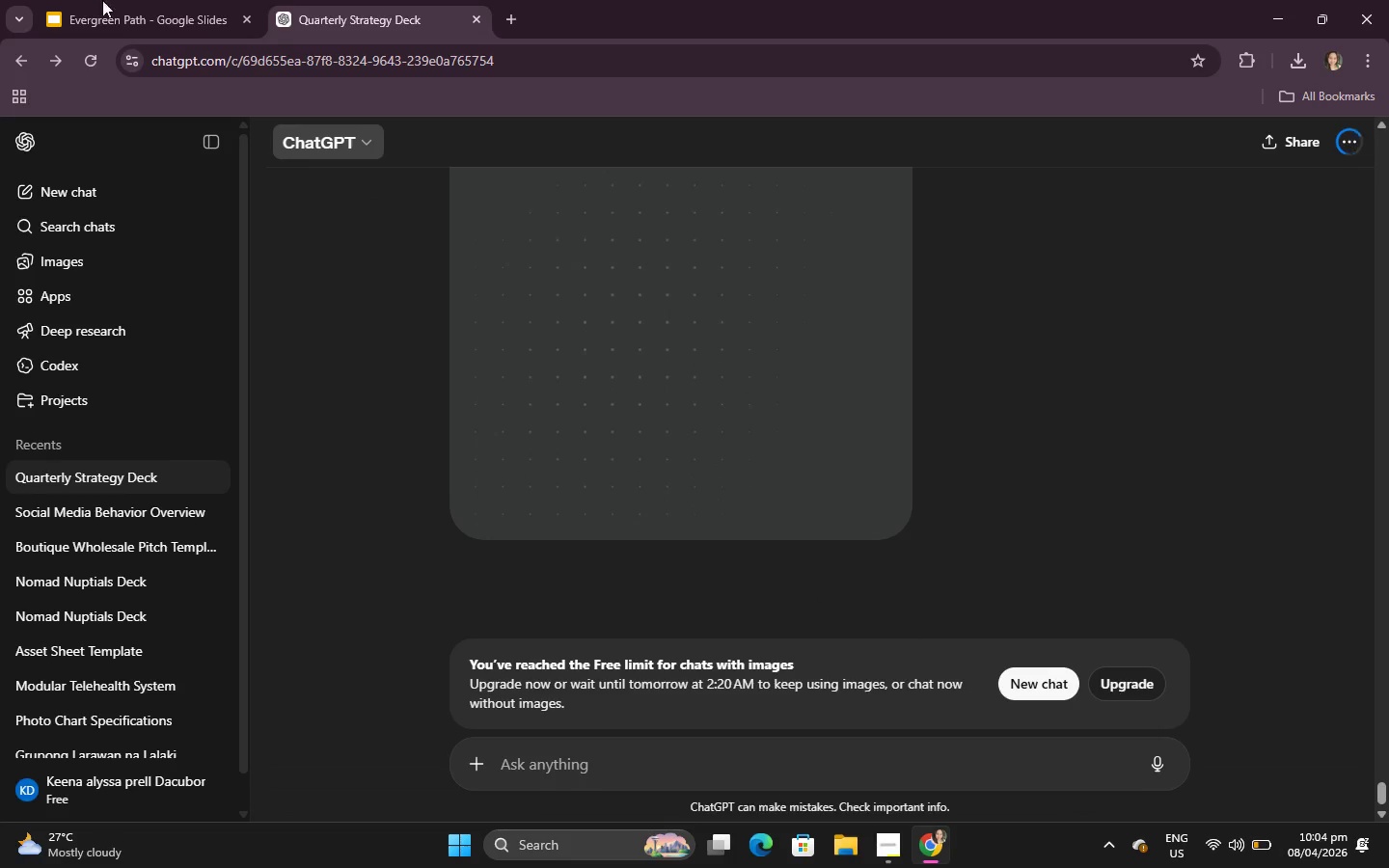 
left_click([86, 0])
 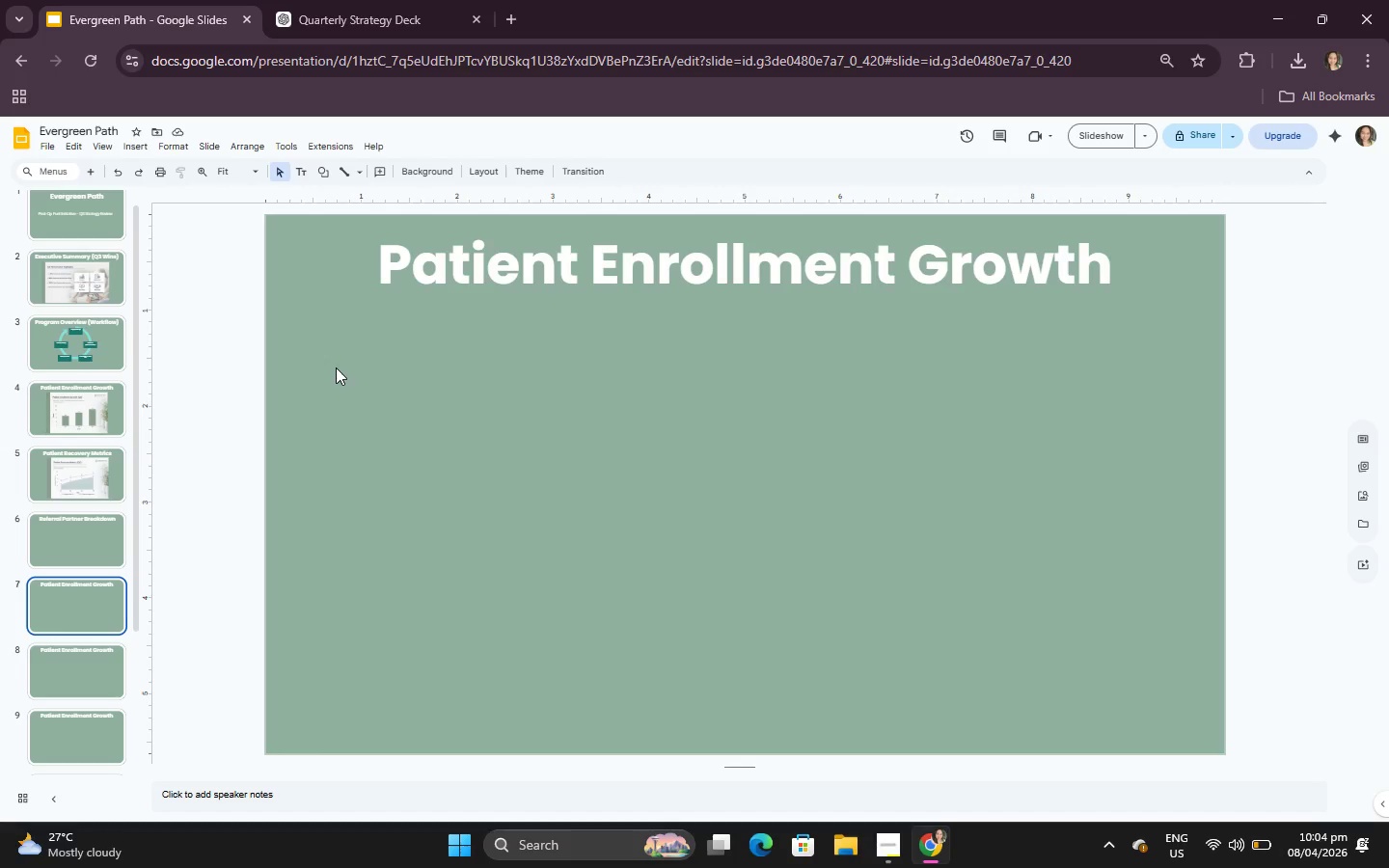 
wait(5.55)
 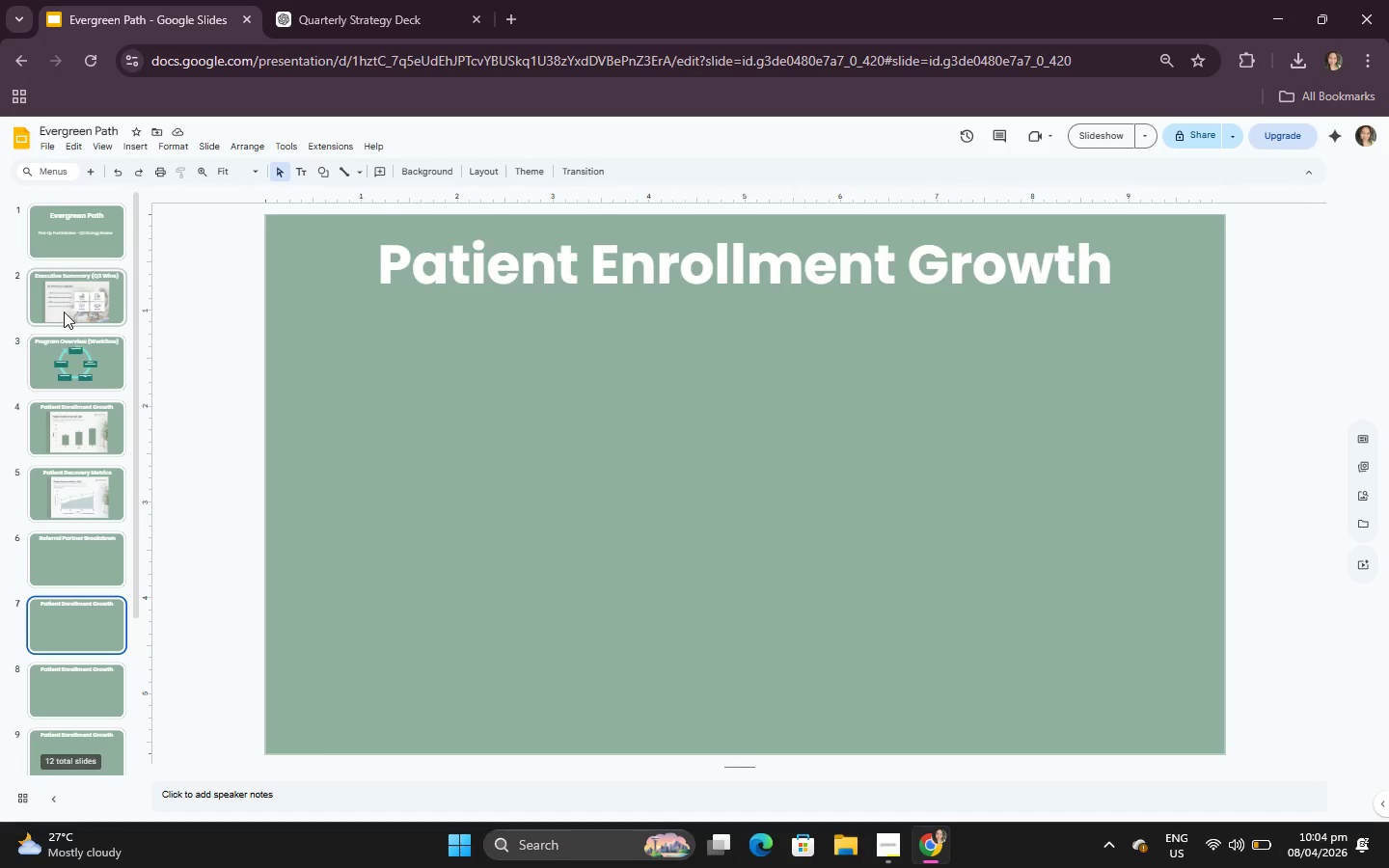 
left_click([62, 311])
 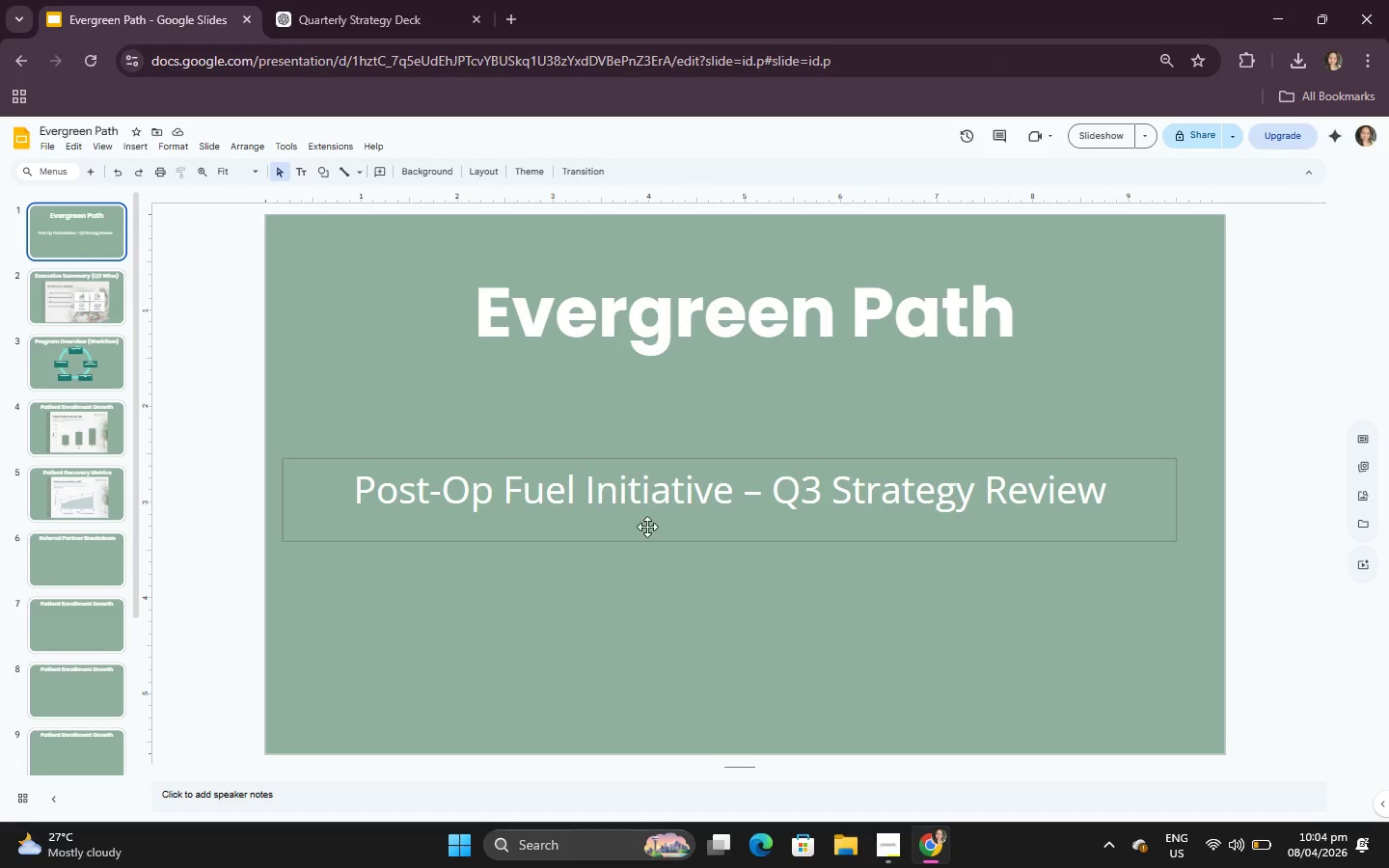 
scroll: coordinate [125, 368], scroll_direction: up, amount: 4.0
 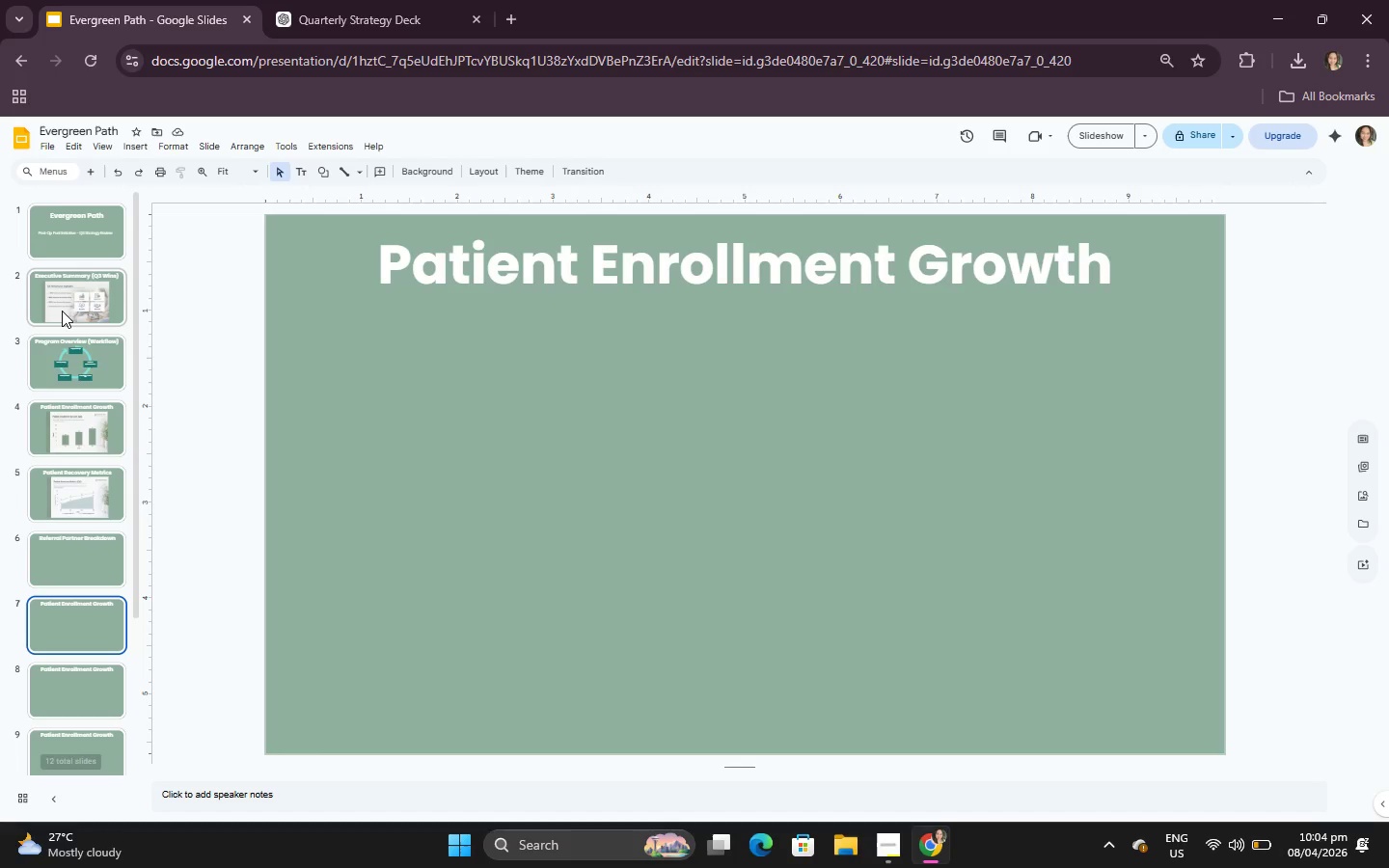 
left_click([649, 506])
 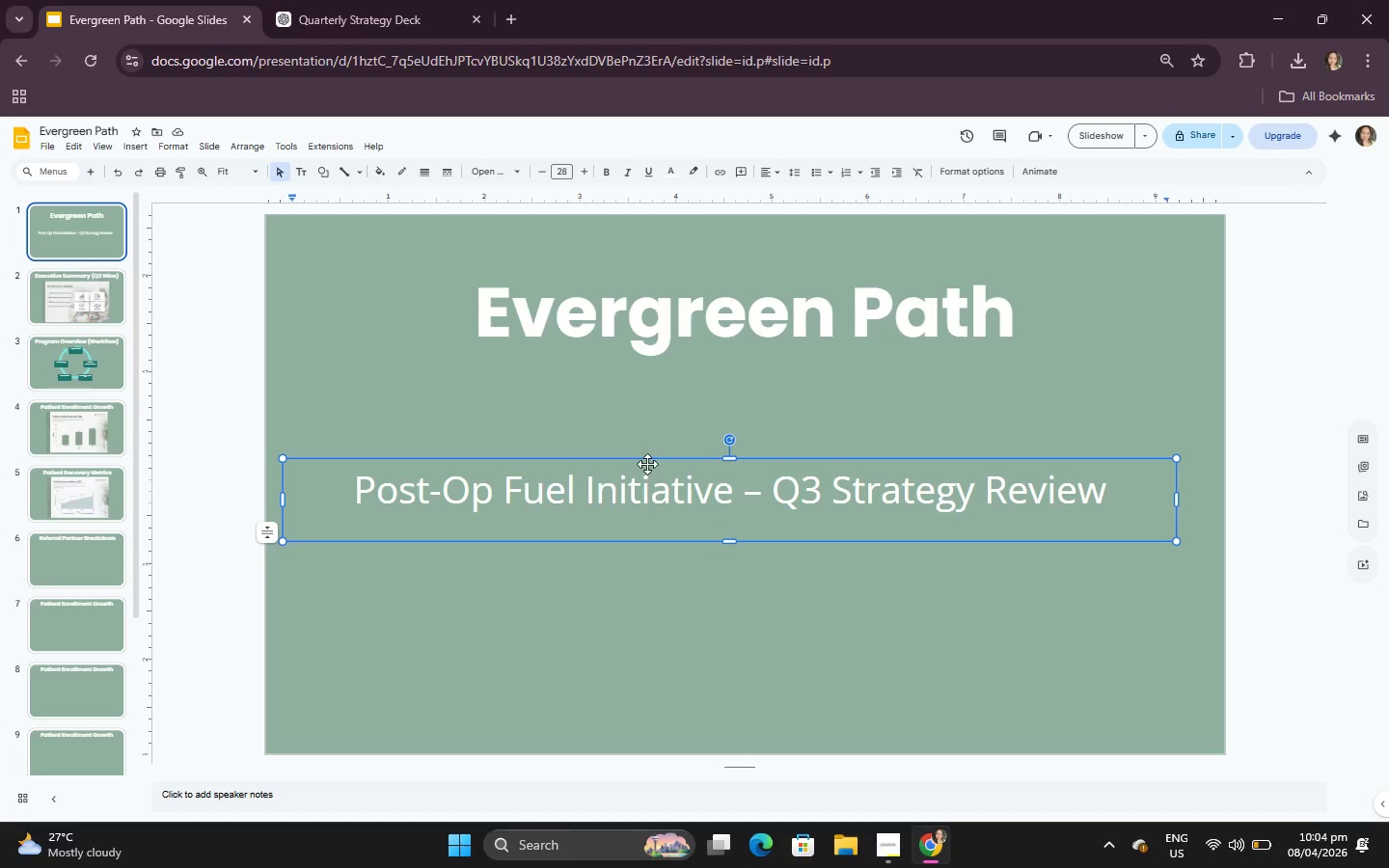 
left_click_drag(start_coordinate=[647, 461], to_coordinate=[667, 460])
 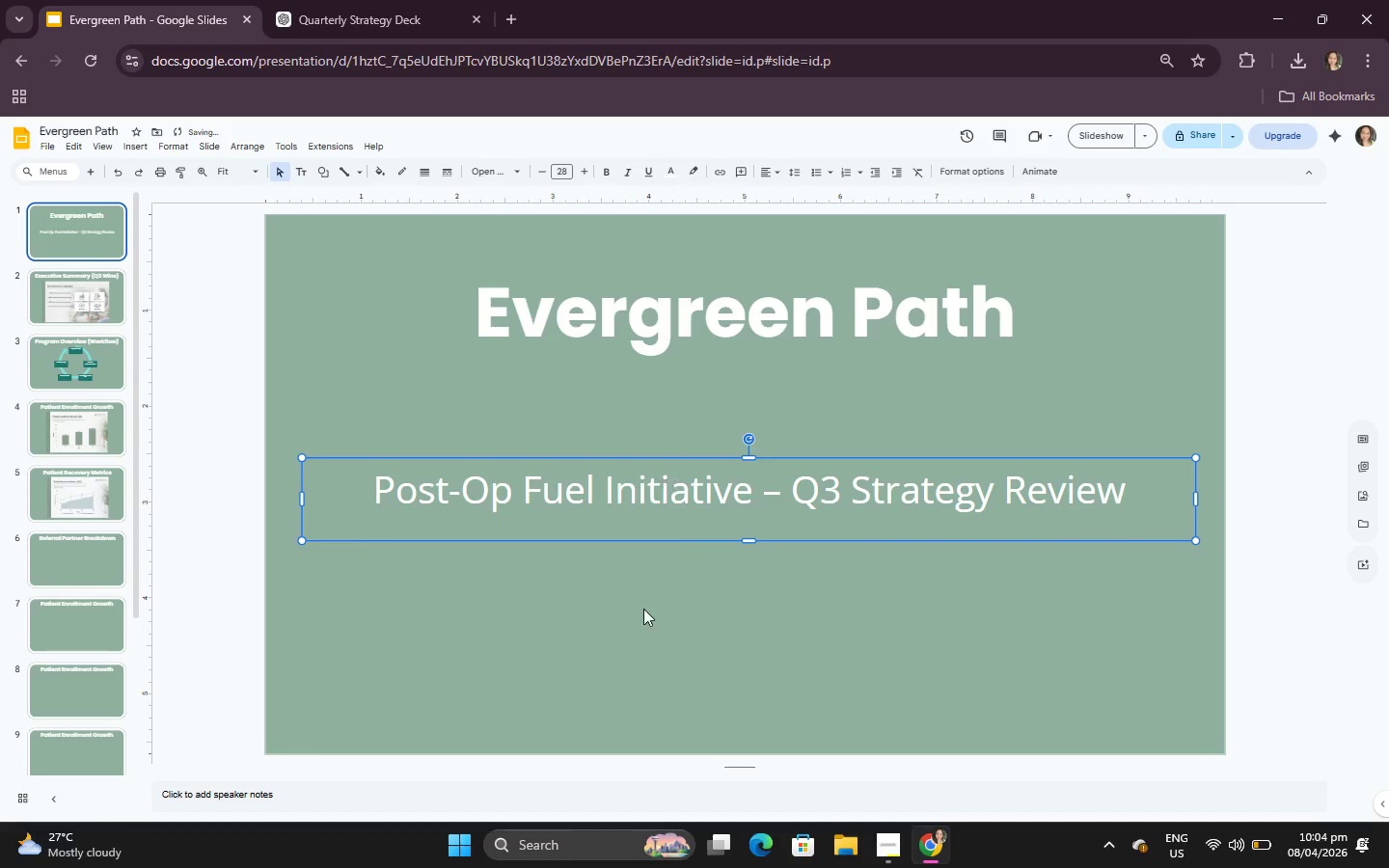 
left_click([643, 609])
 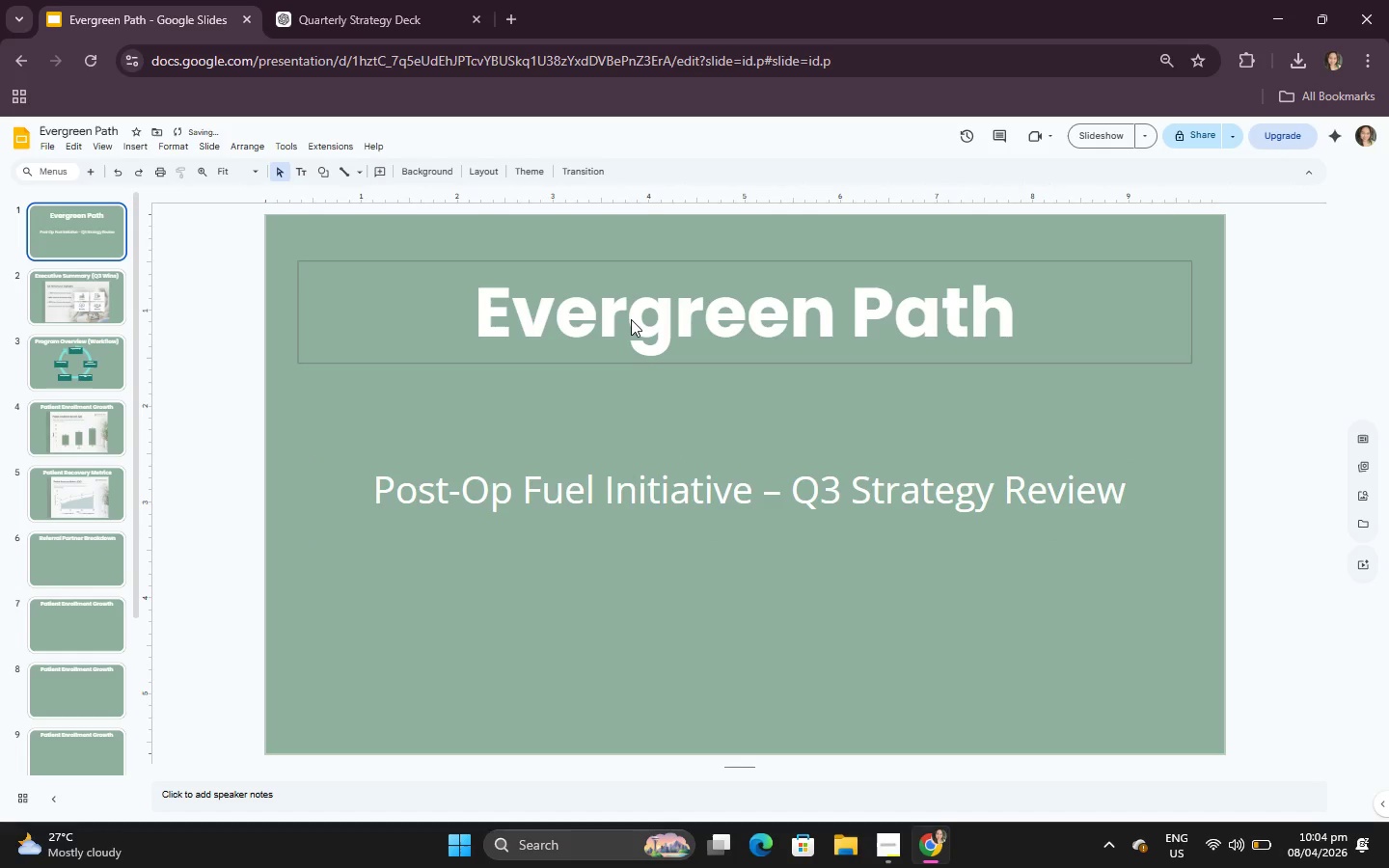 
left_click([632, 316])
 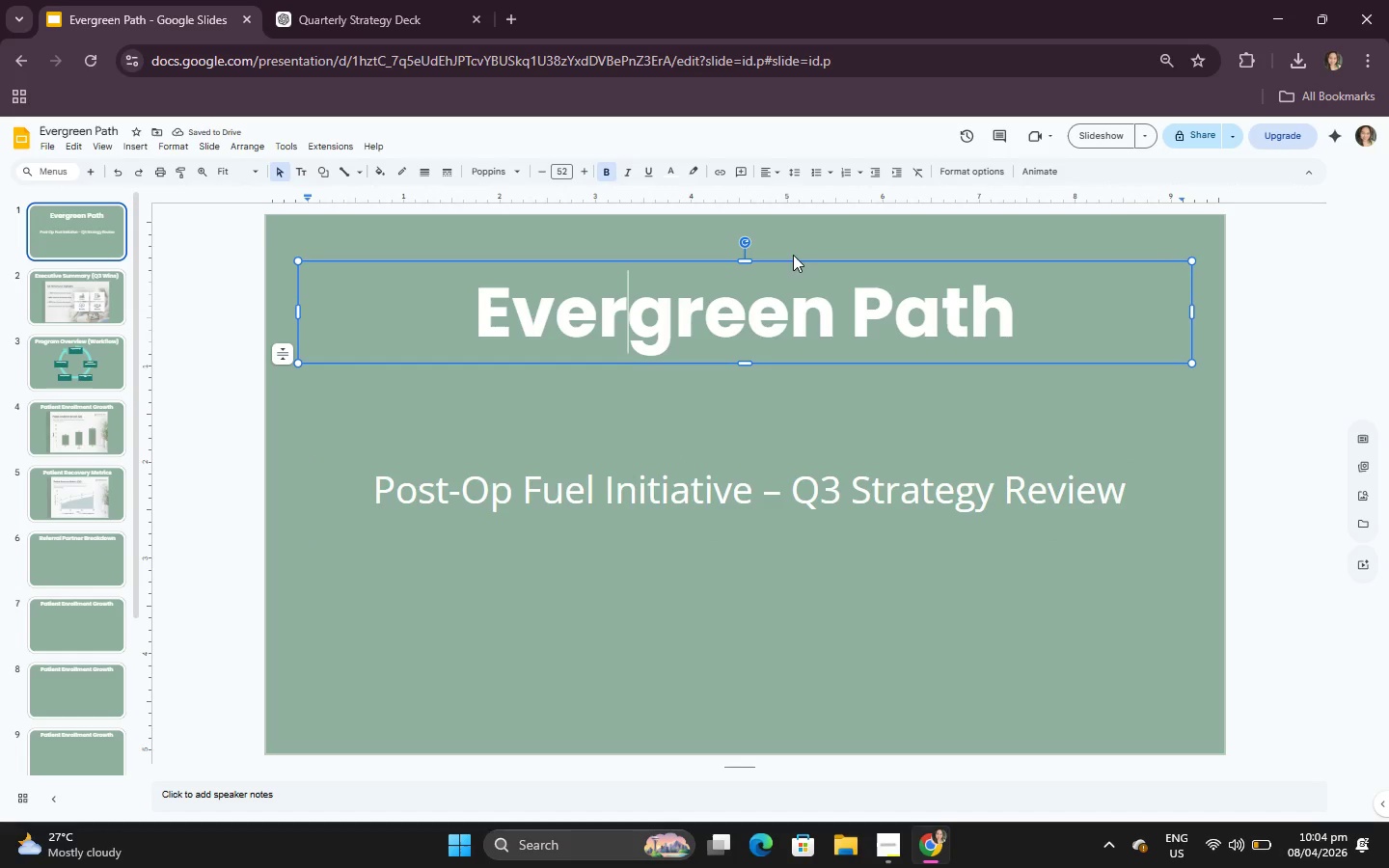 
left_click_drag(start_coordinate=[793, 260], to_coordinate=[794, 284])
 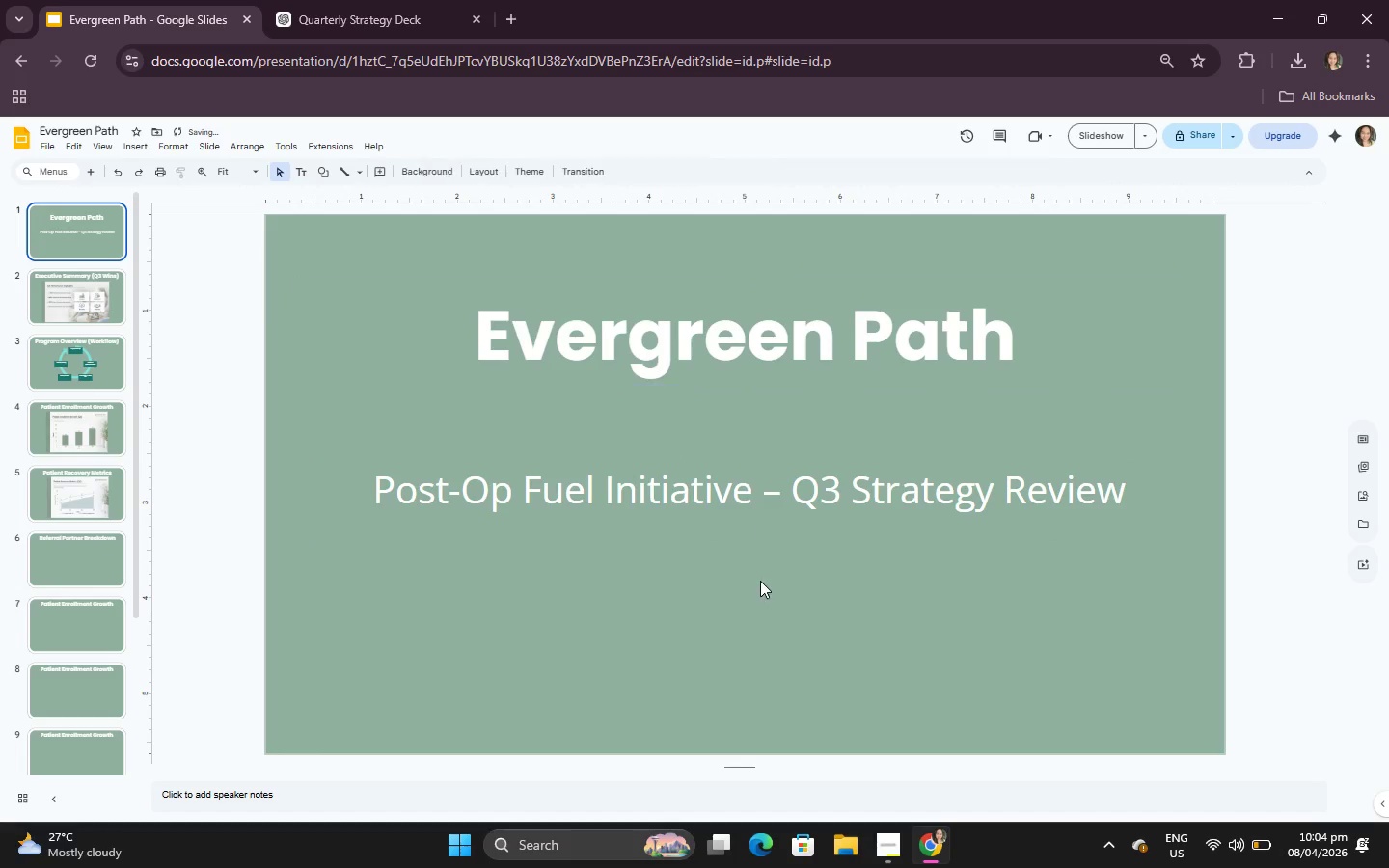 
left_click([760, 581])
 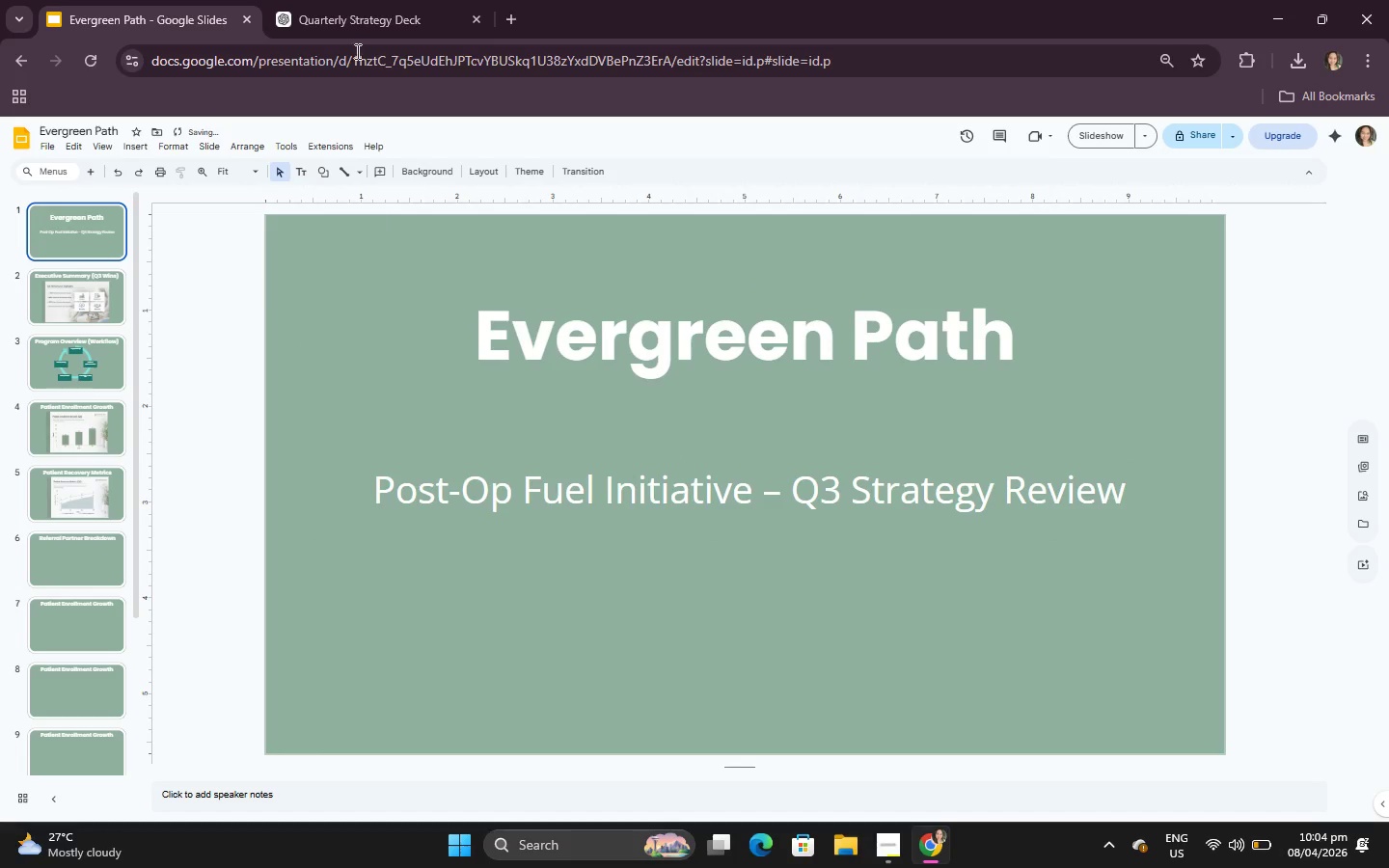 
left_click([400, 0])
 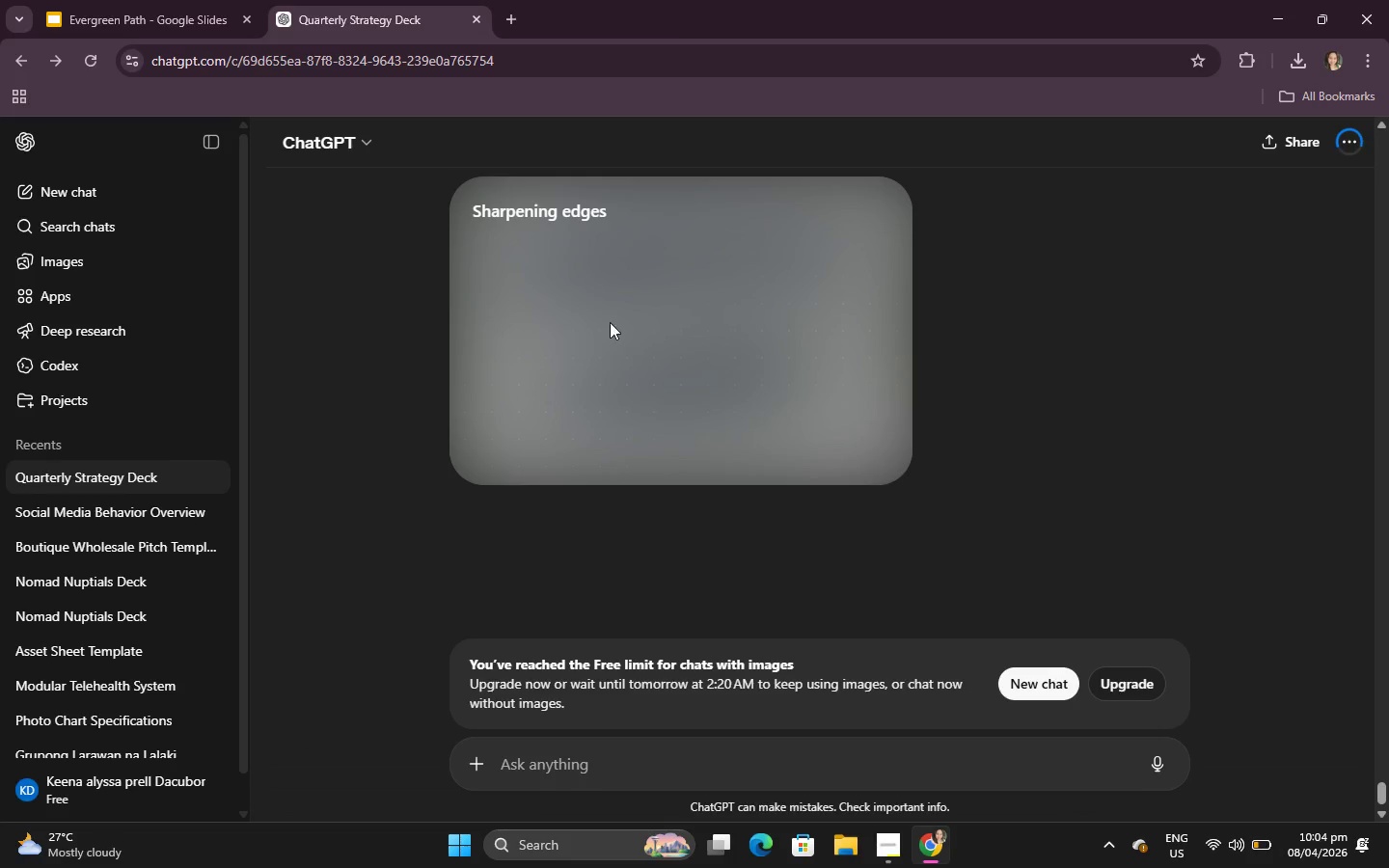 
left_click([208, 0])
 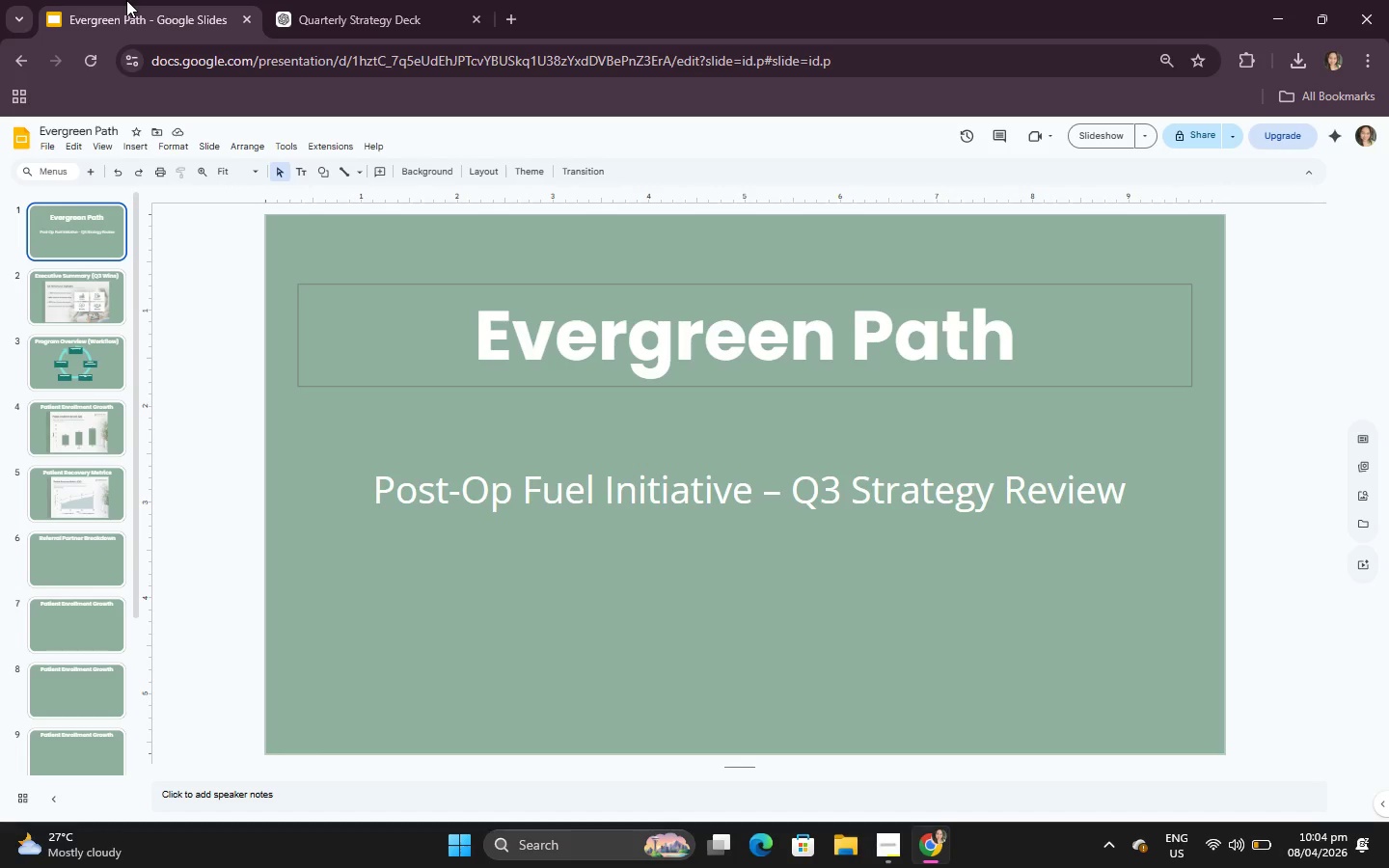 
wait(12.81)
 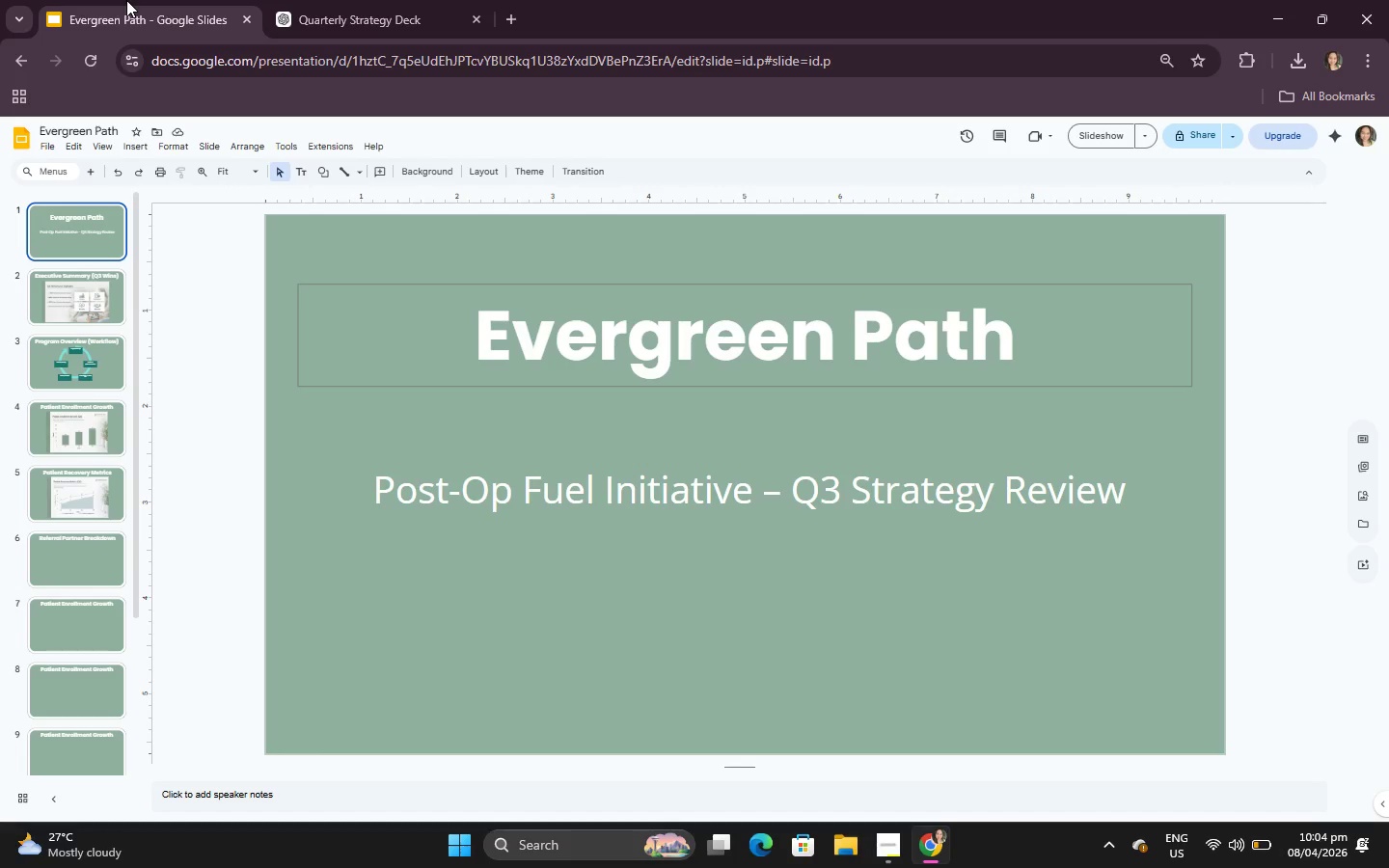 
left_click([409, 0])
 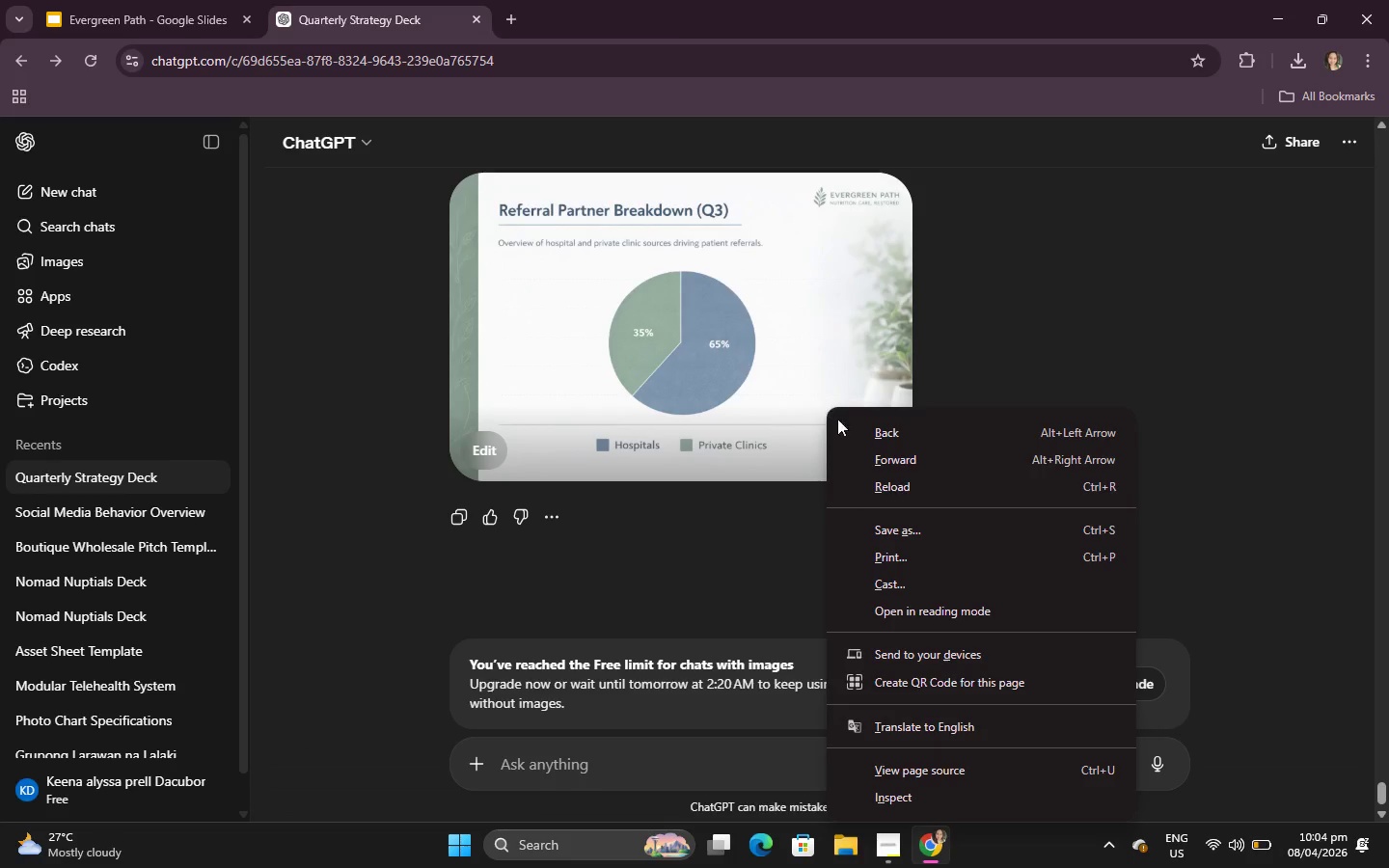 
key(Control+ControlLeft)
 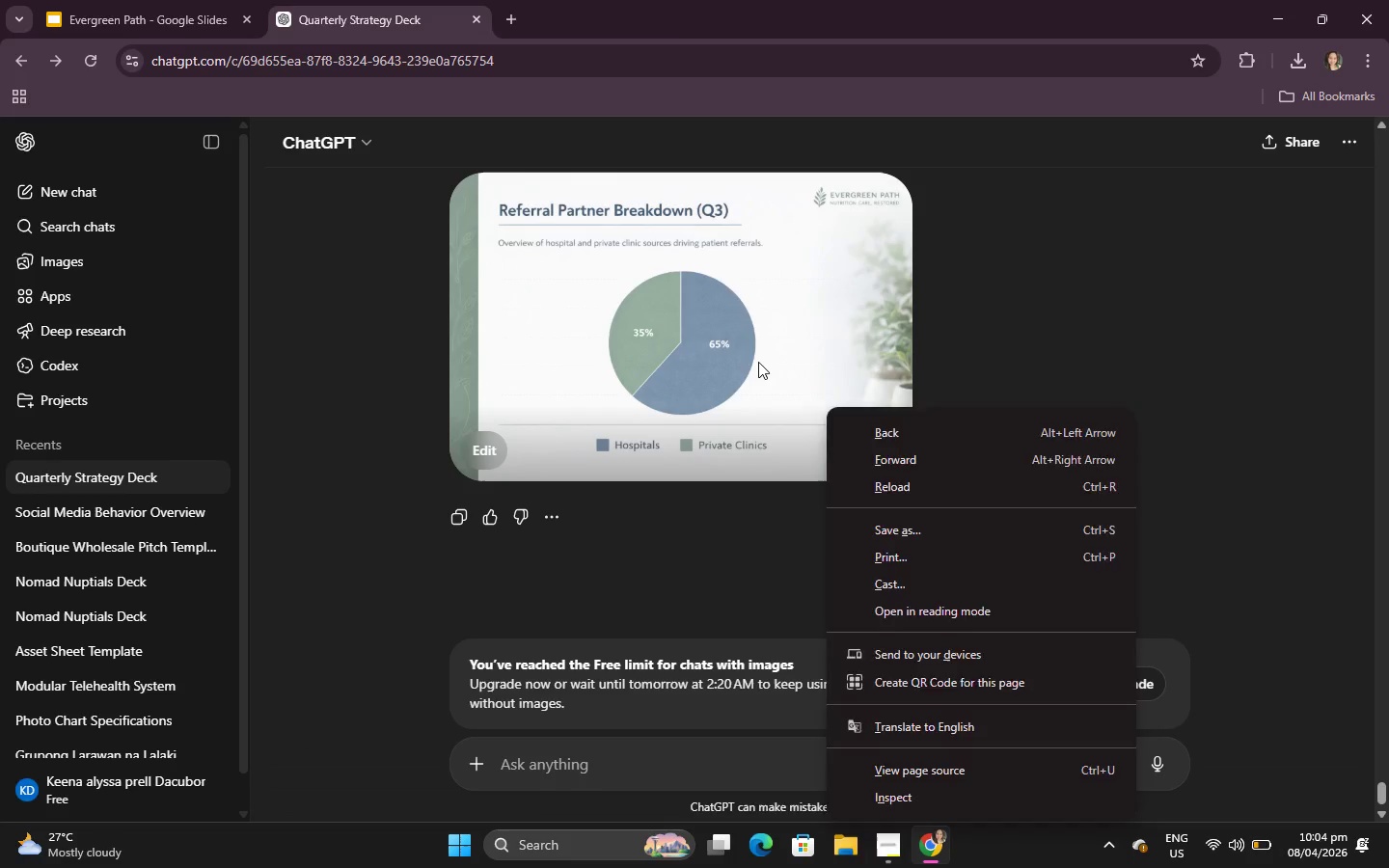 
right_click([758, 362])
 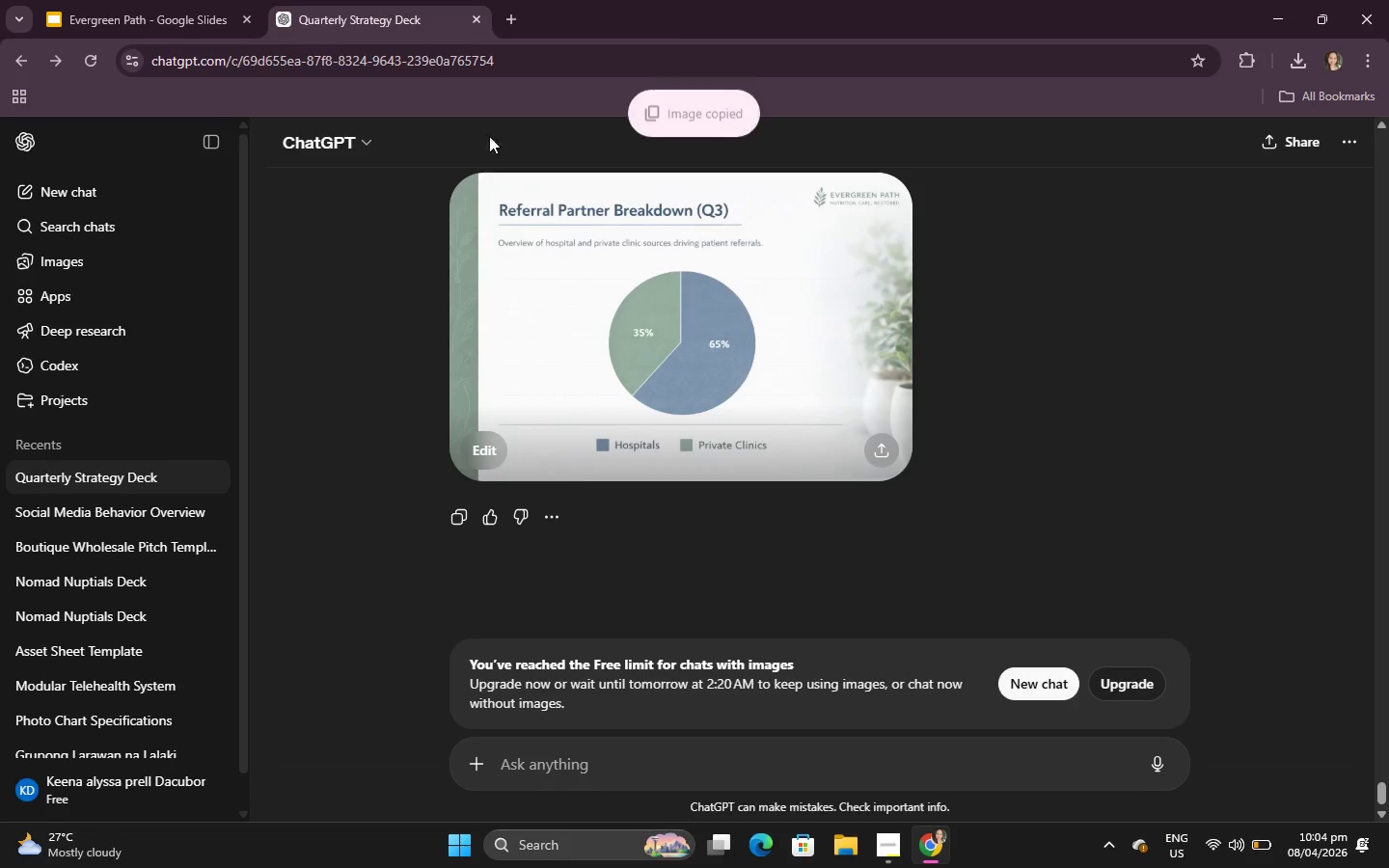 
left_click([95, 0])
 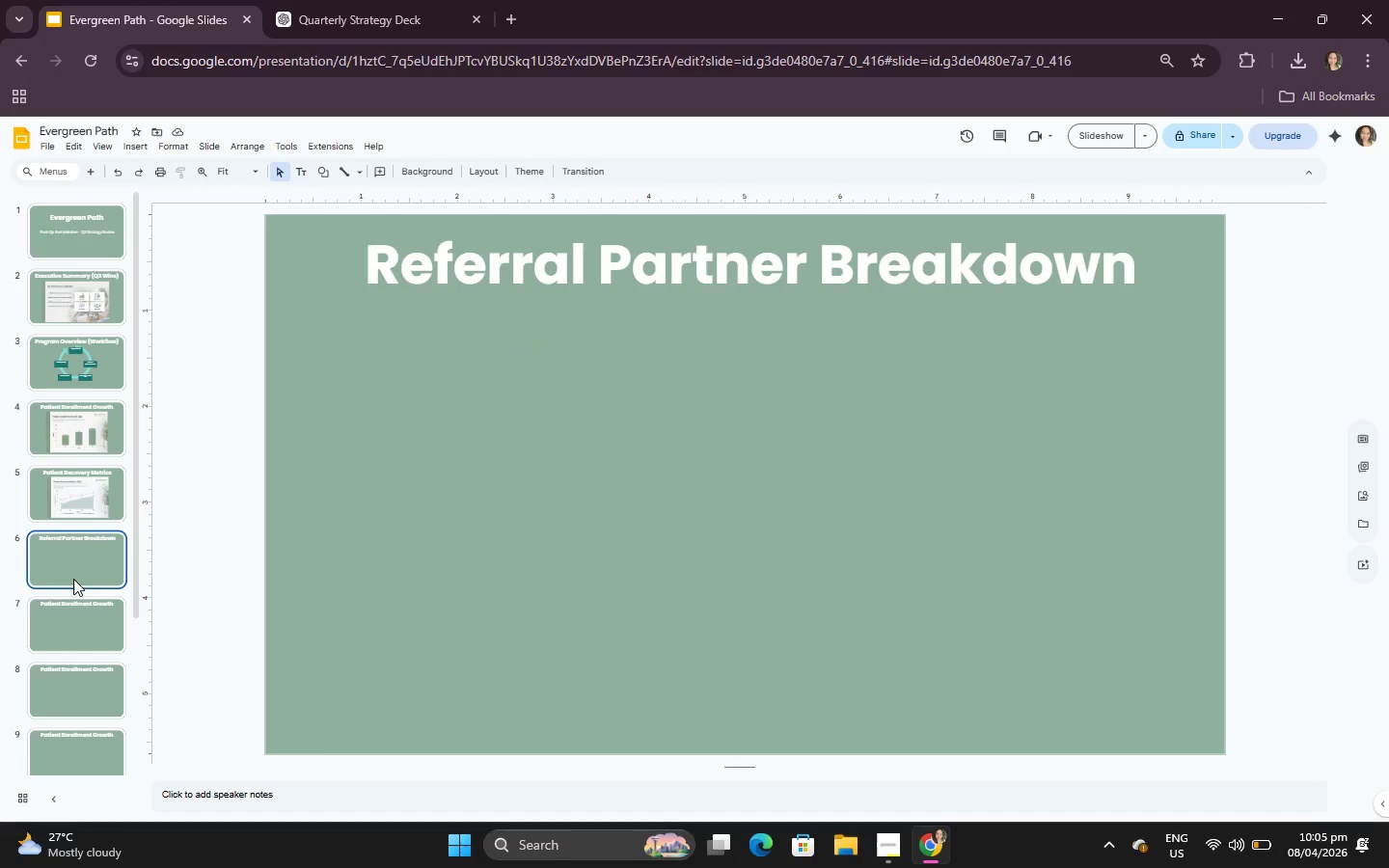 
double_click([708, 556])
 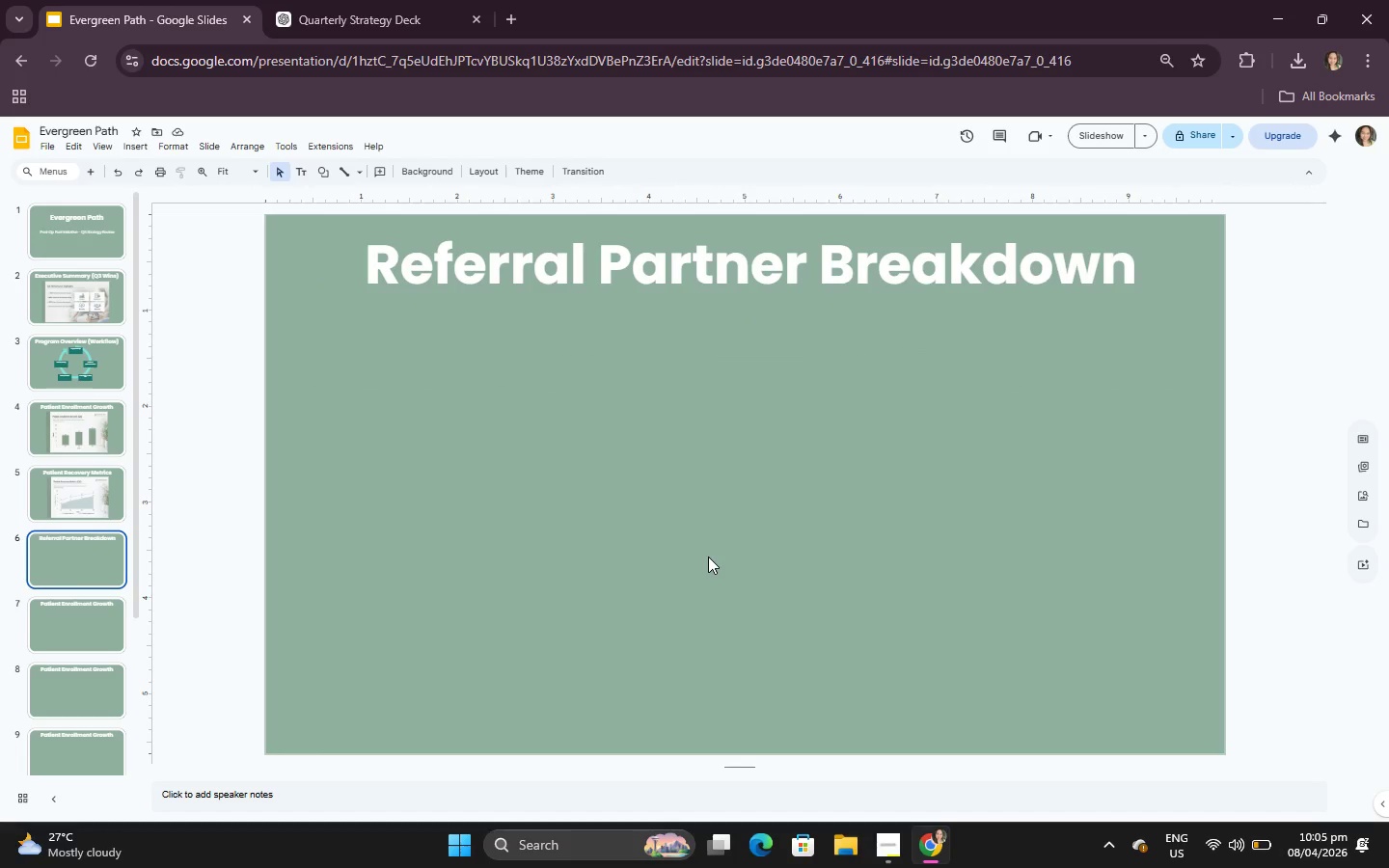 
key(Control+V)
 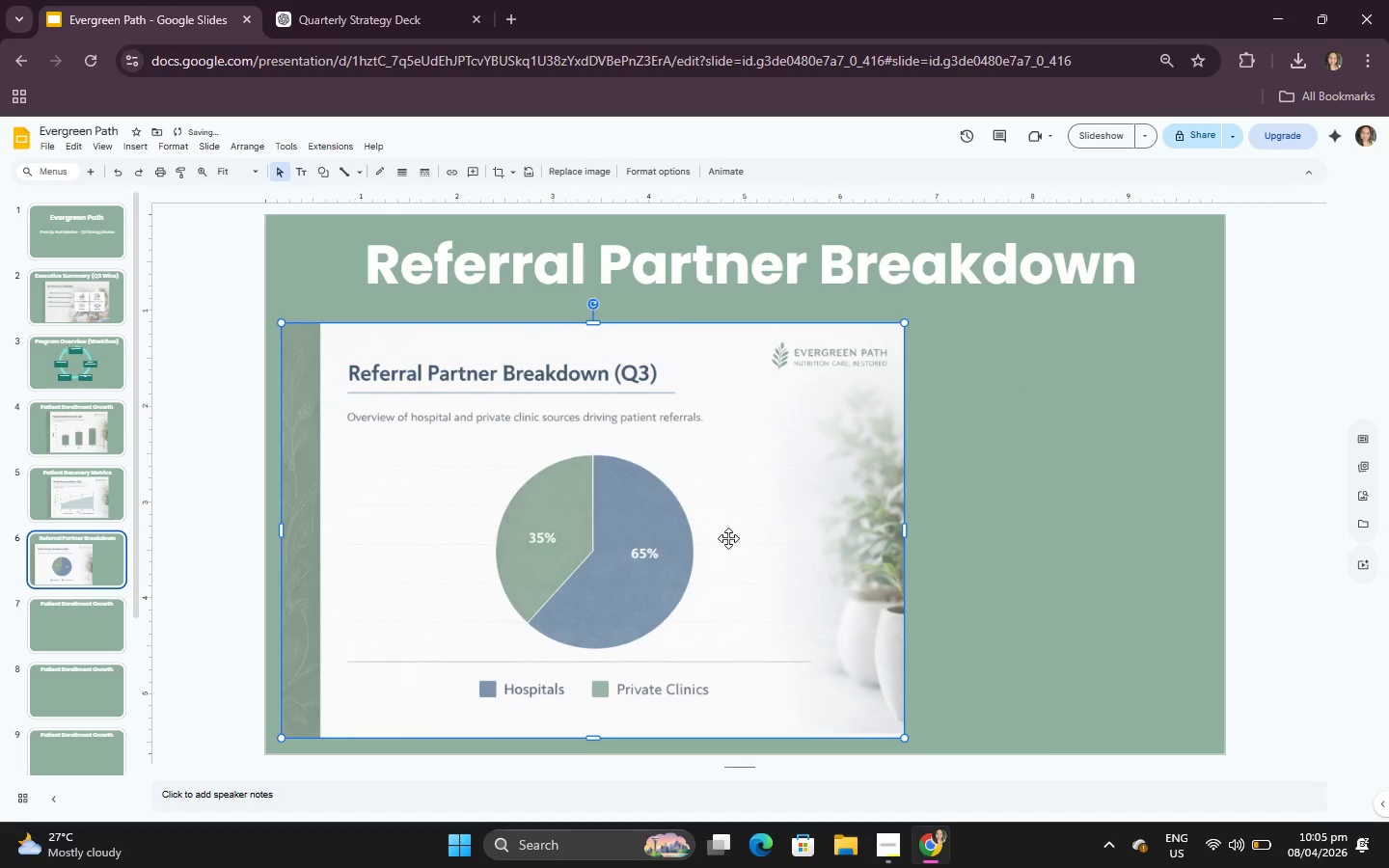 
left_click_drag(start_coordinate=[731, 534], to_coordinate=[920, 521])
 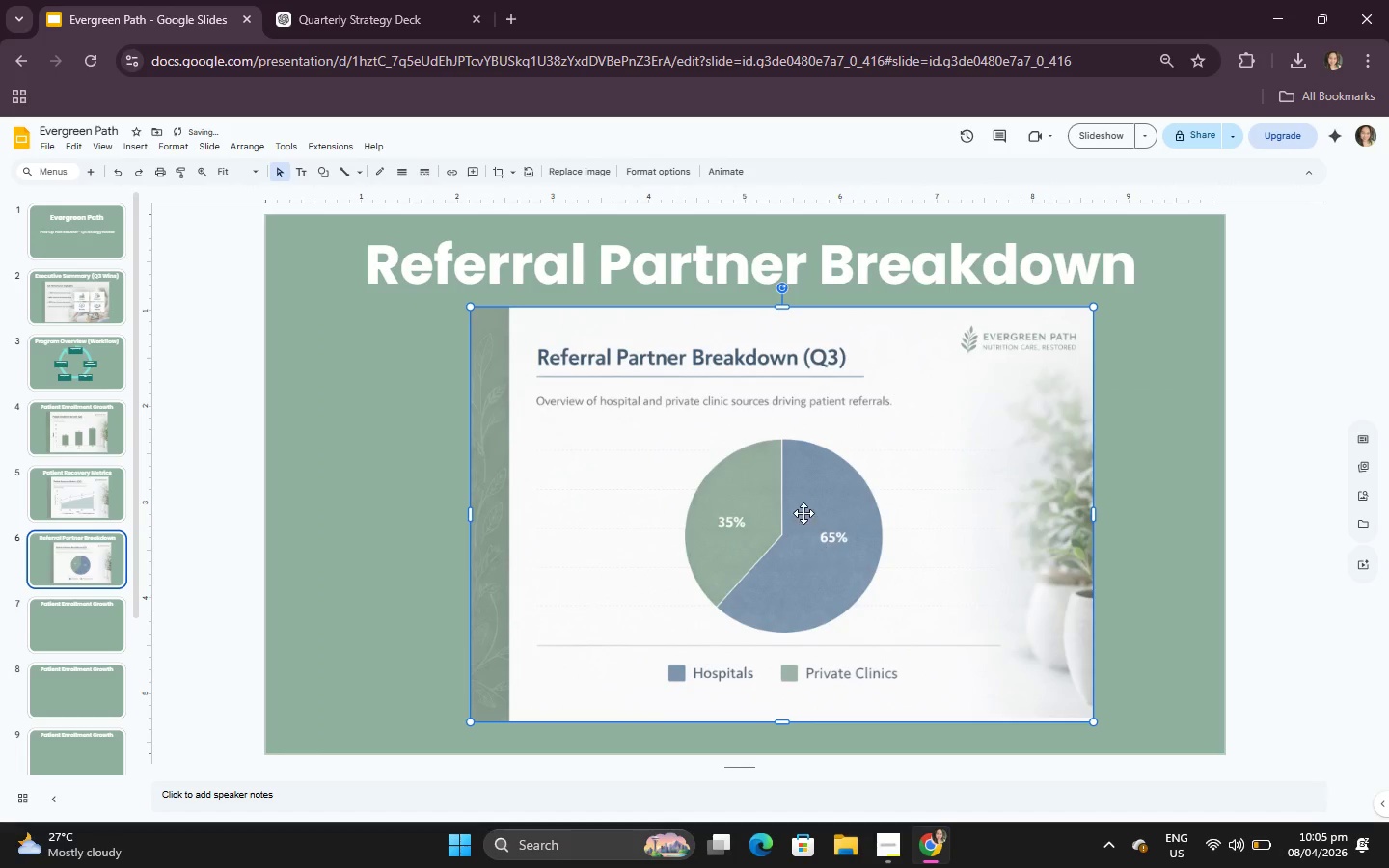 
left_click([391, 495])
 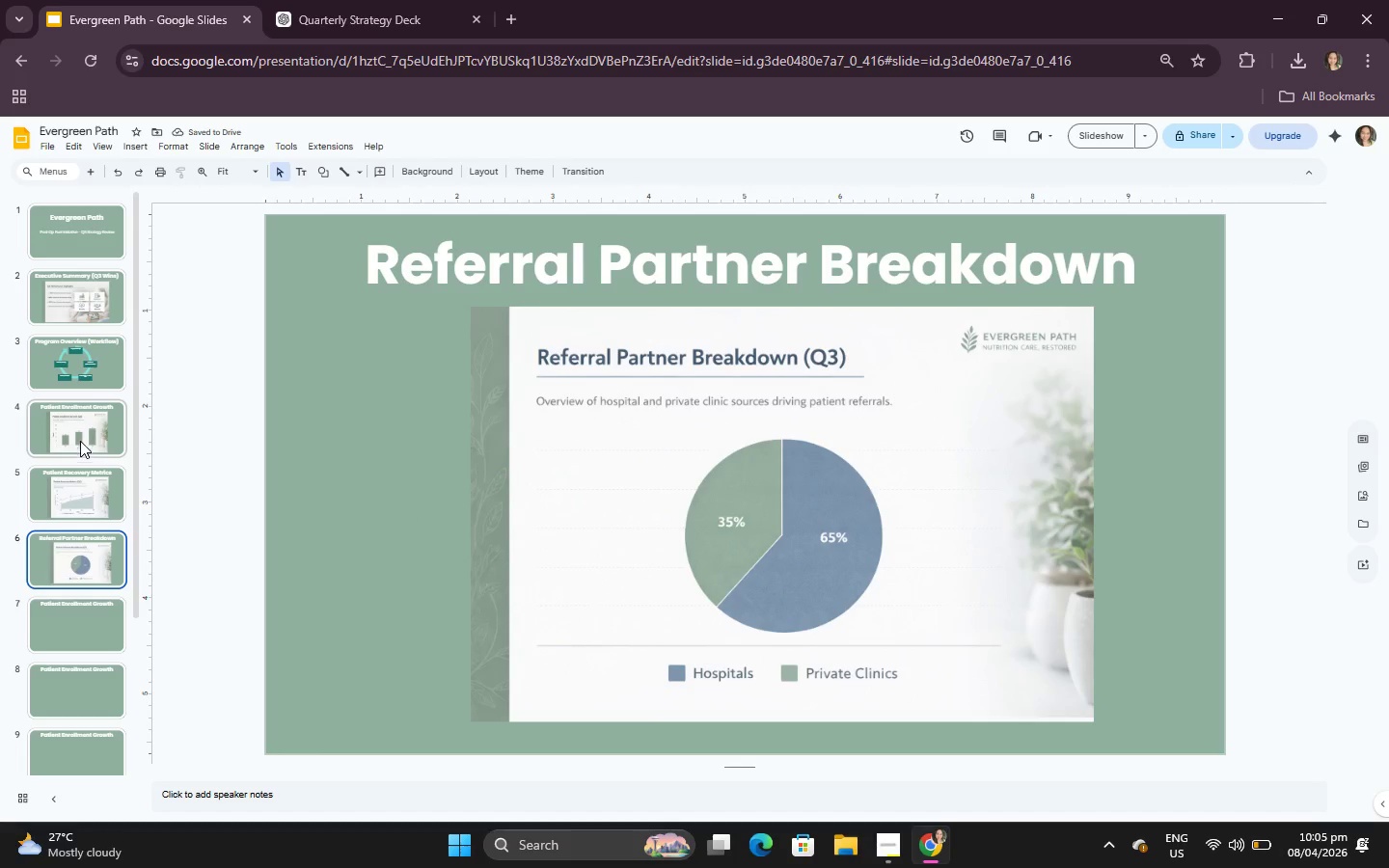 
left_click([304, 0])
 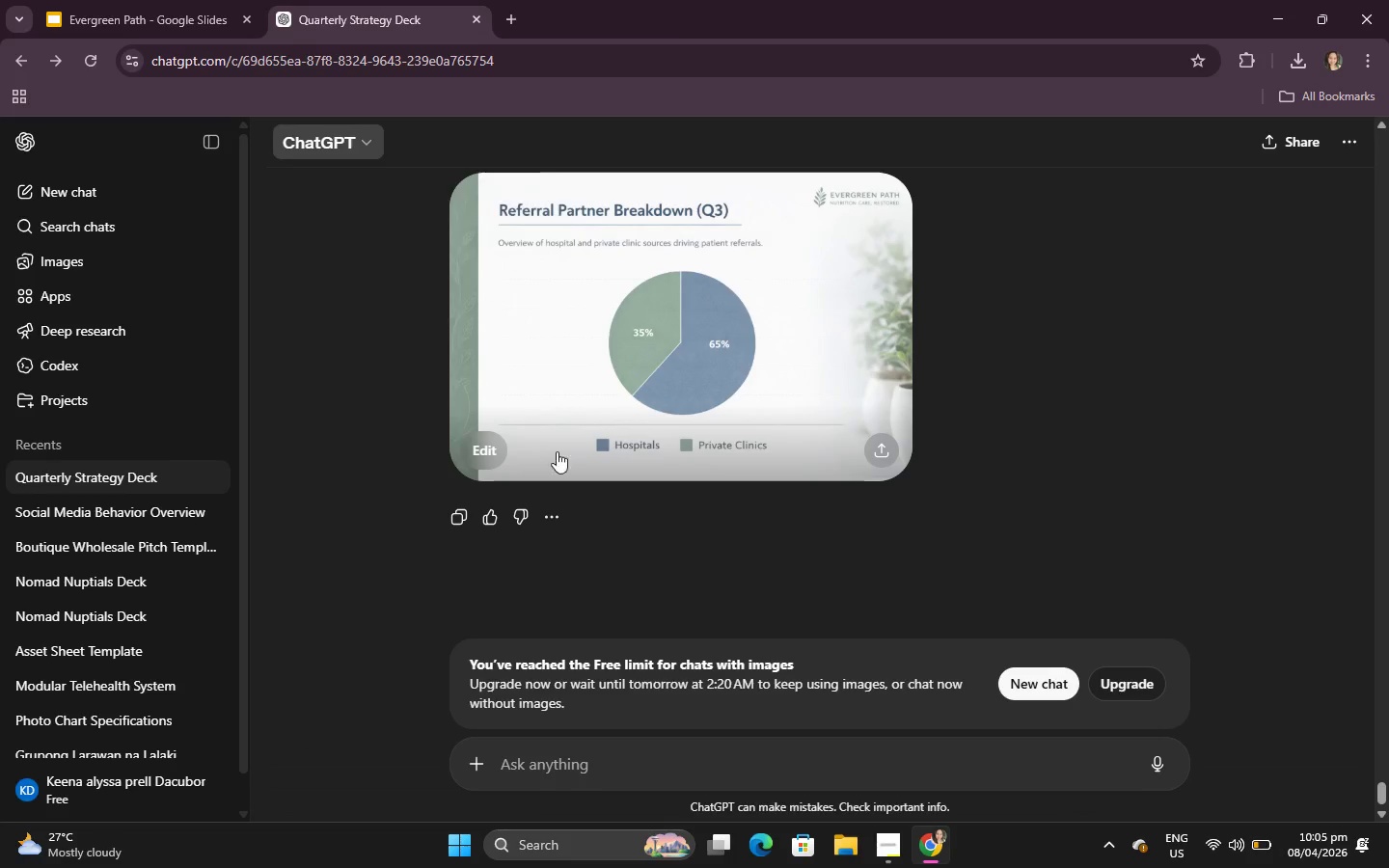 
scroll: coordinate [645, 562], scroll_direction: down, amount: 12.0
 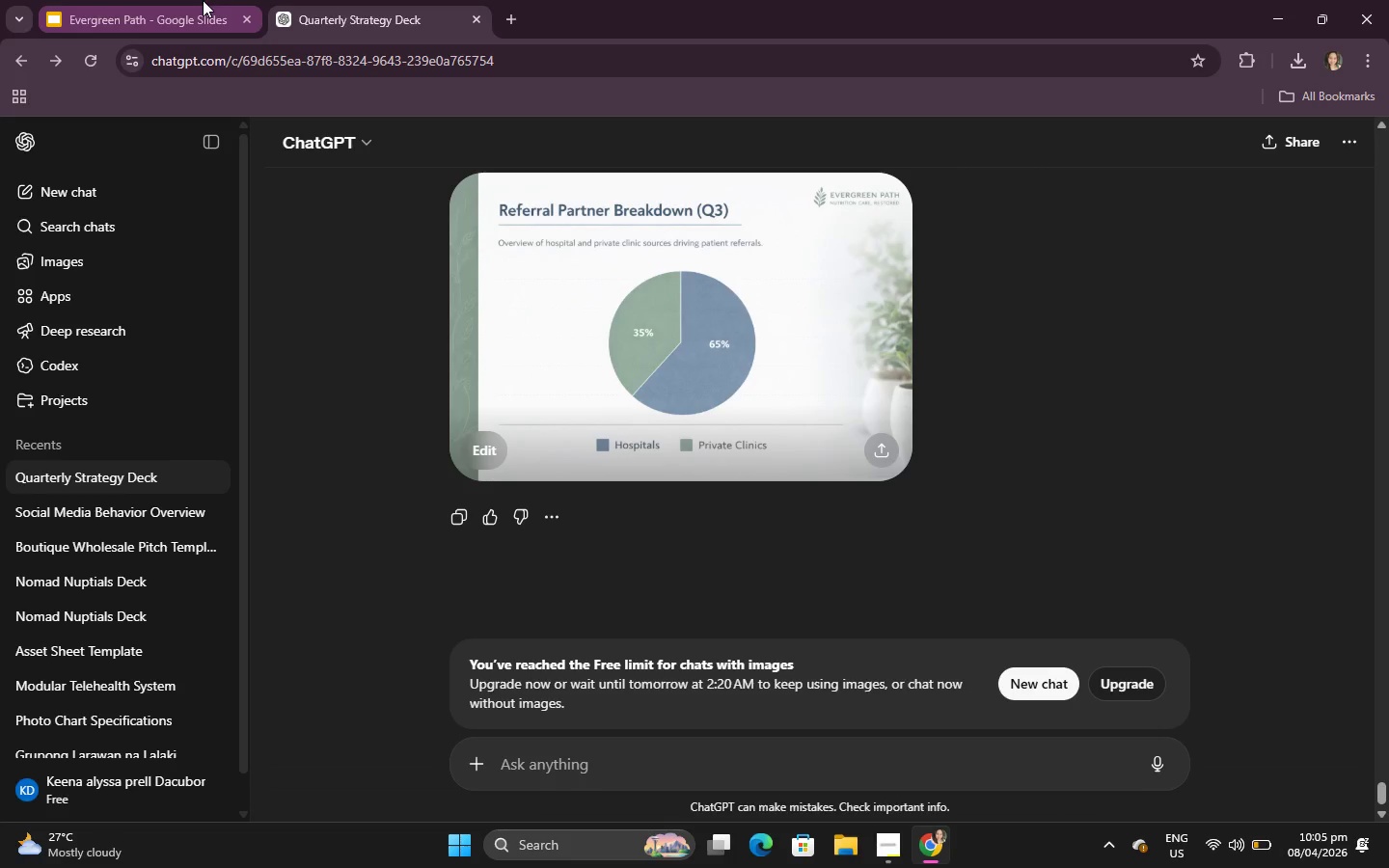 
scroll: coordinate [666, 444], scroll_direction: up, amount: 166.0
 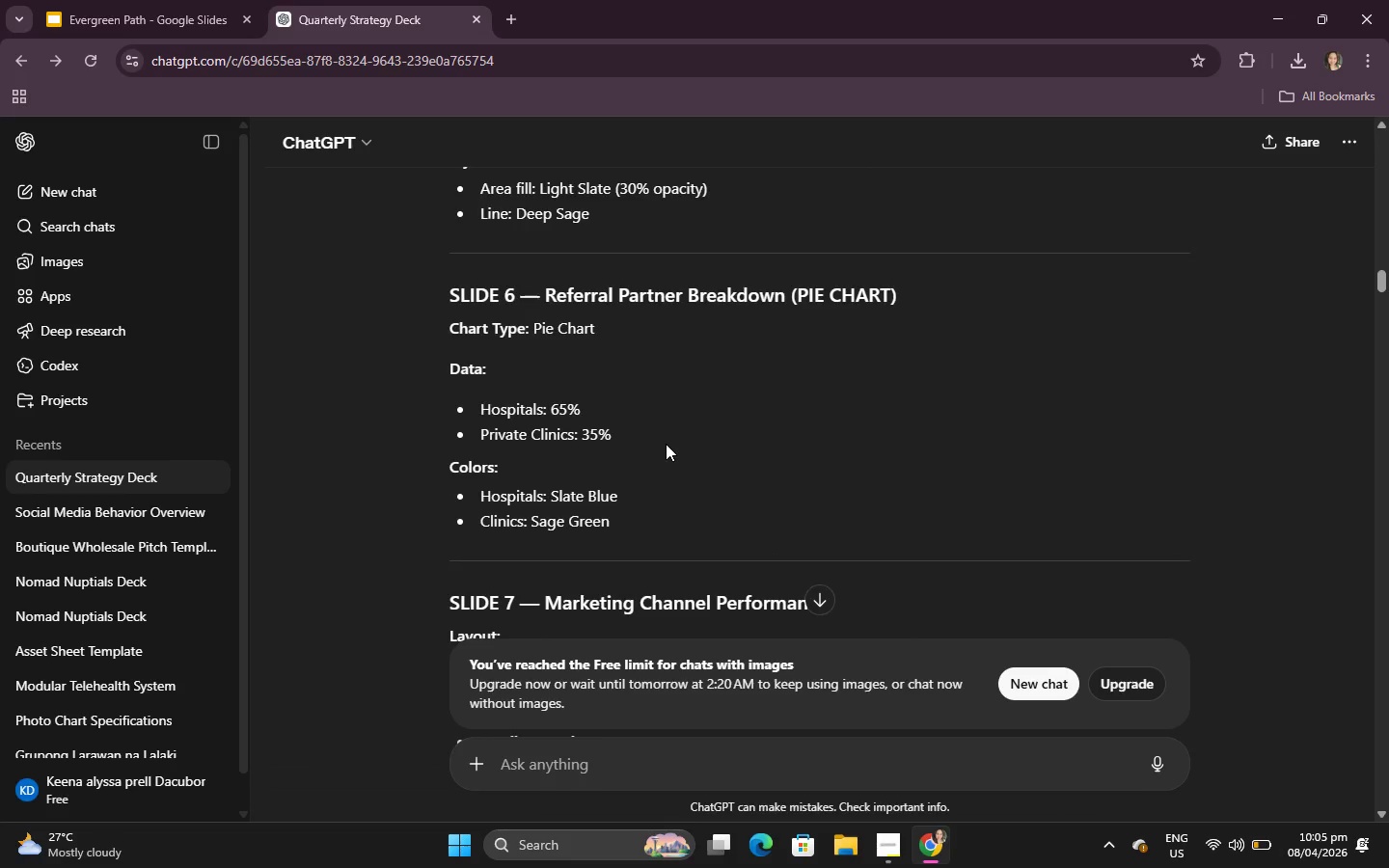 
scroll: coordinate [666, 444], scroll_direction: down, amount: 3.0
 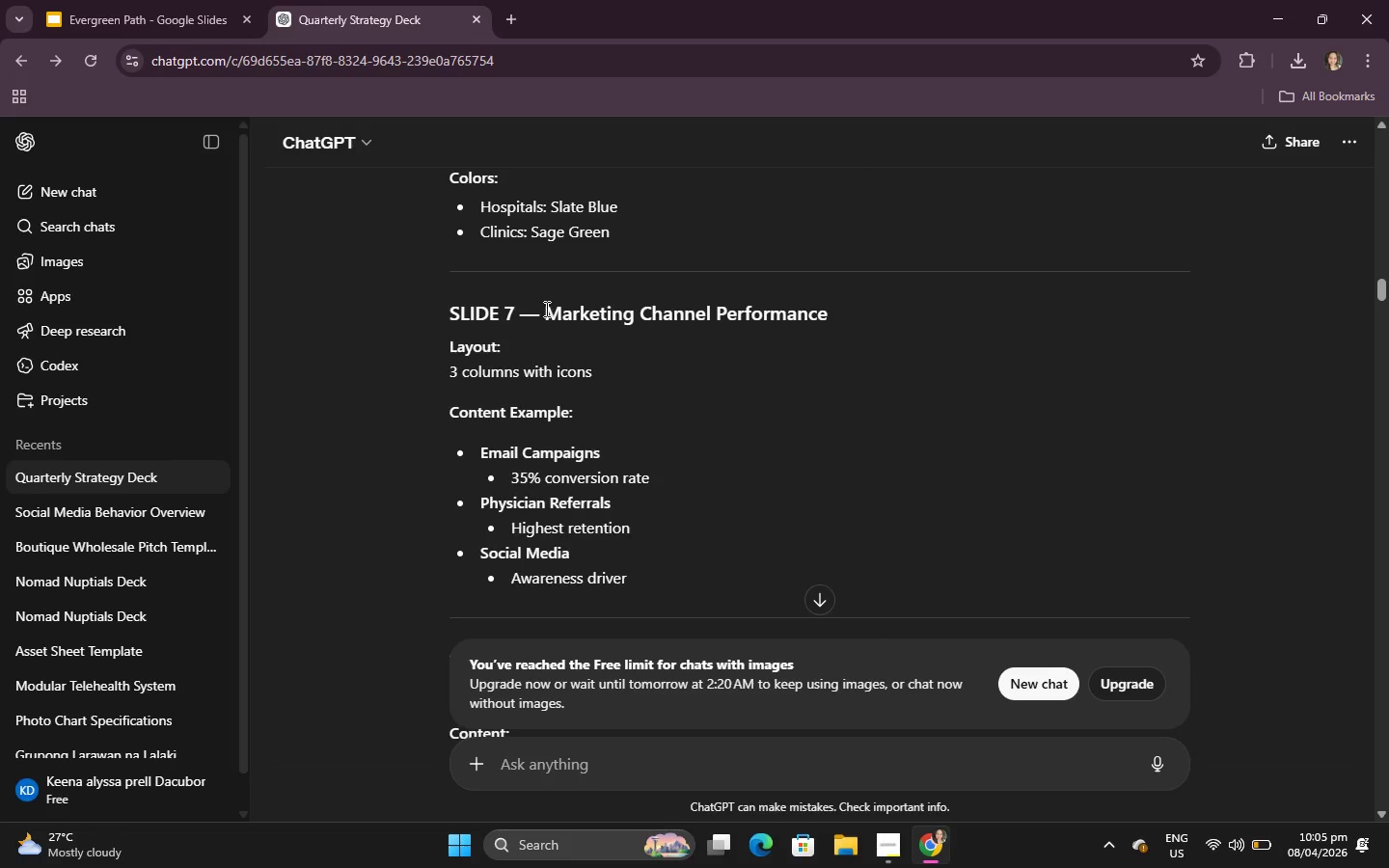 
left_click_drag(start_coordinate=[550, 311], to_coordinate=[852, 298])
 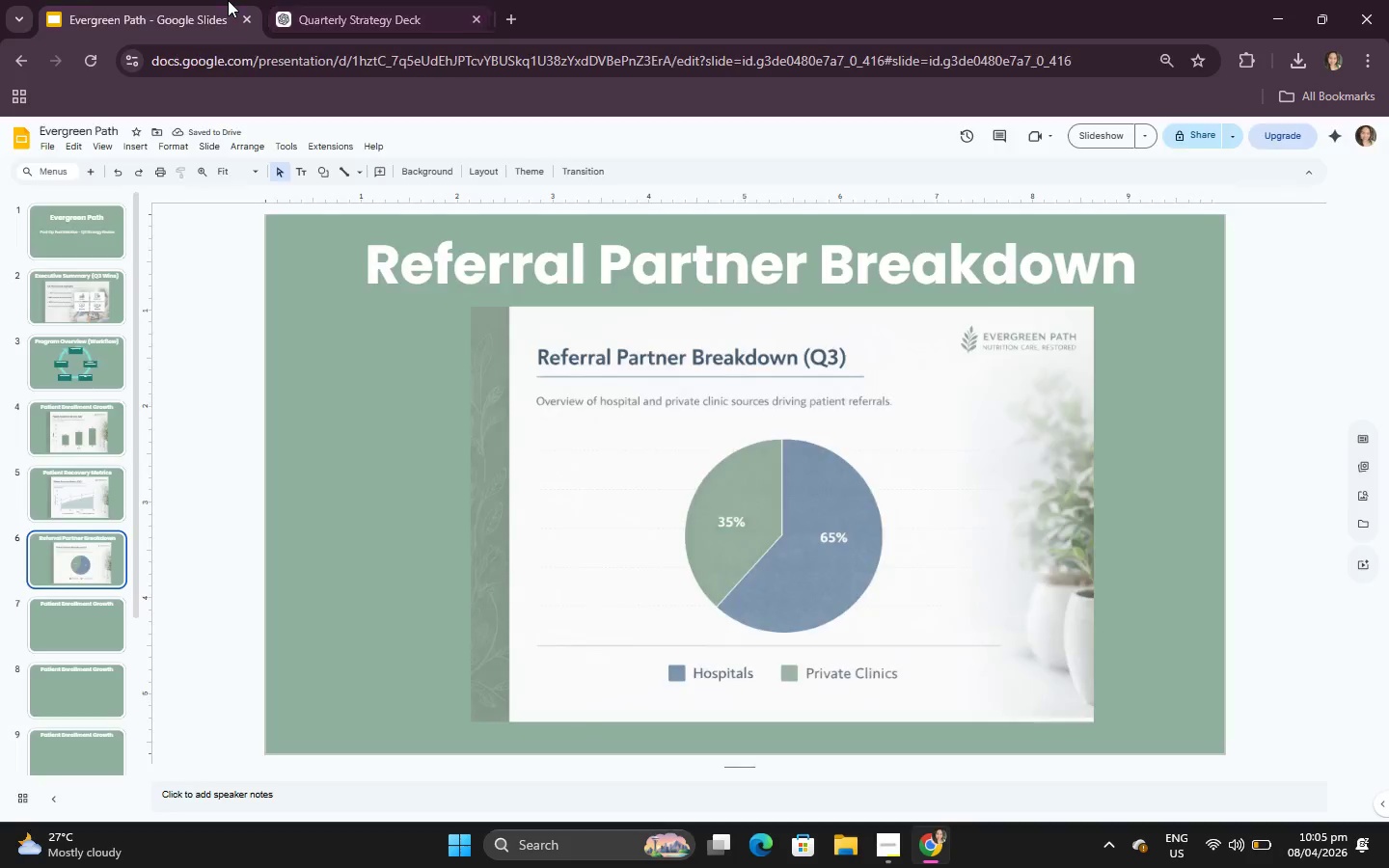 
key(Control+C)
 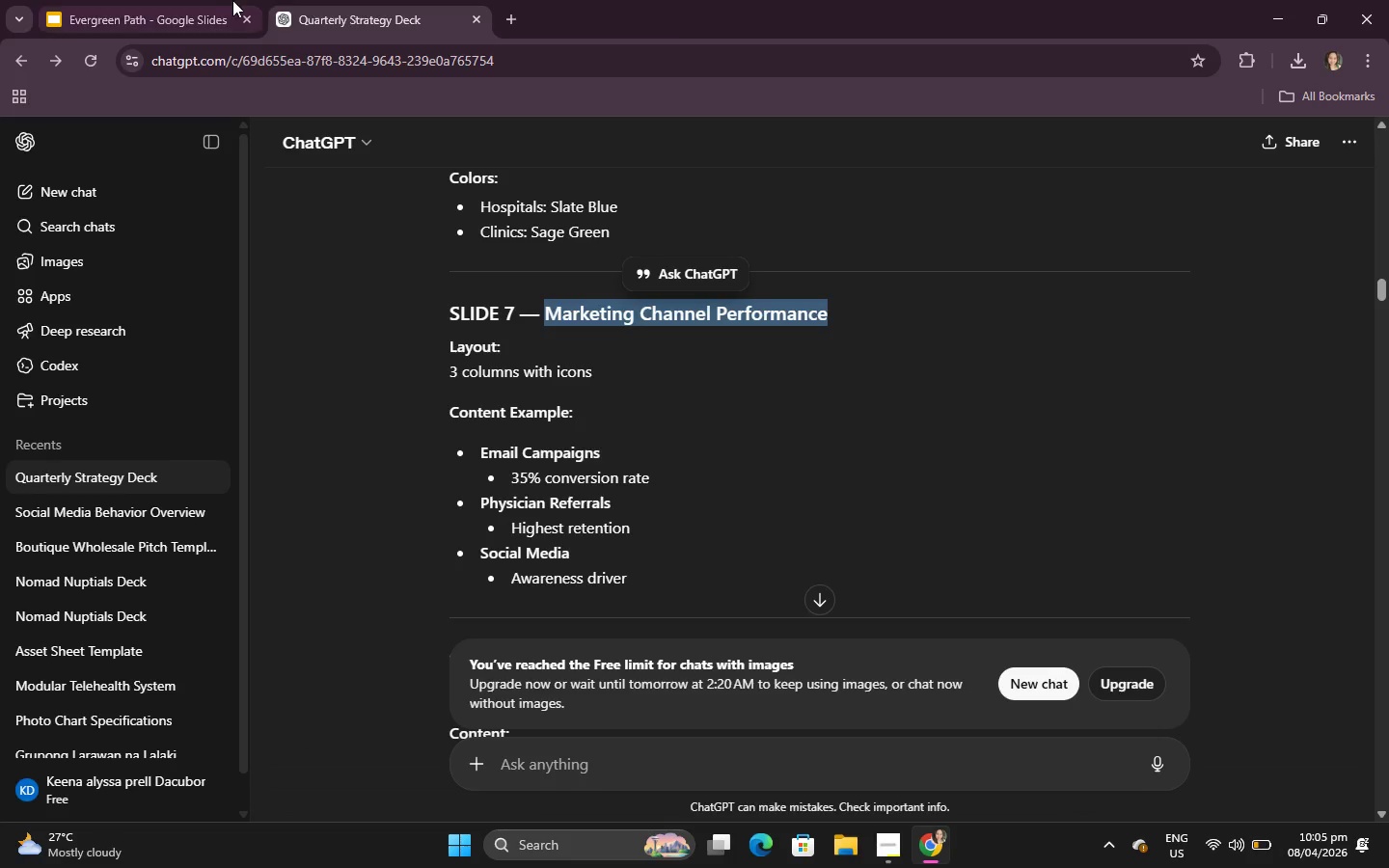 
left_click([228, 0])
 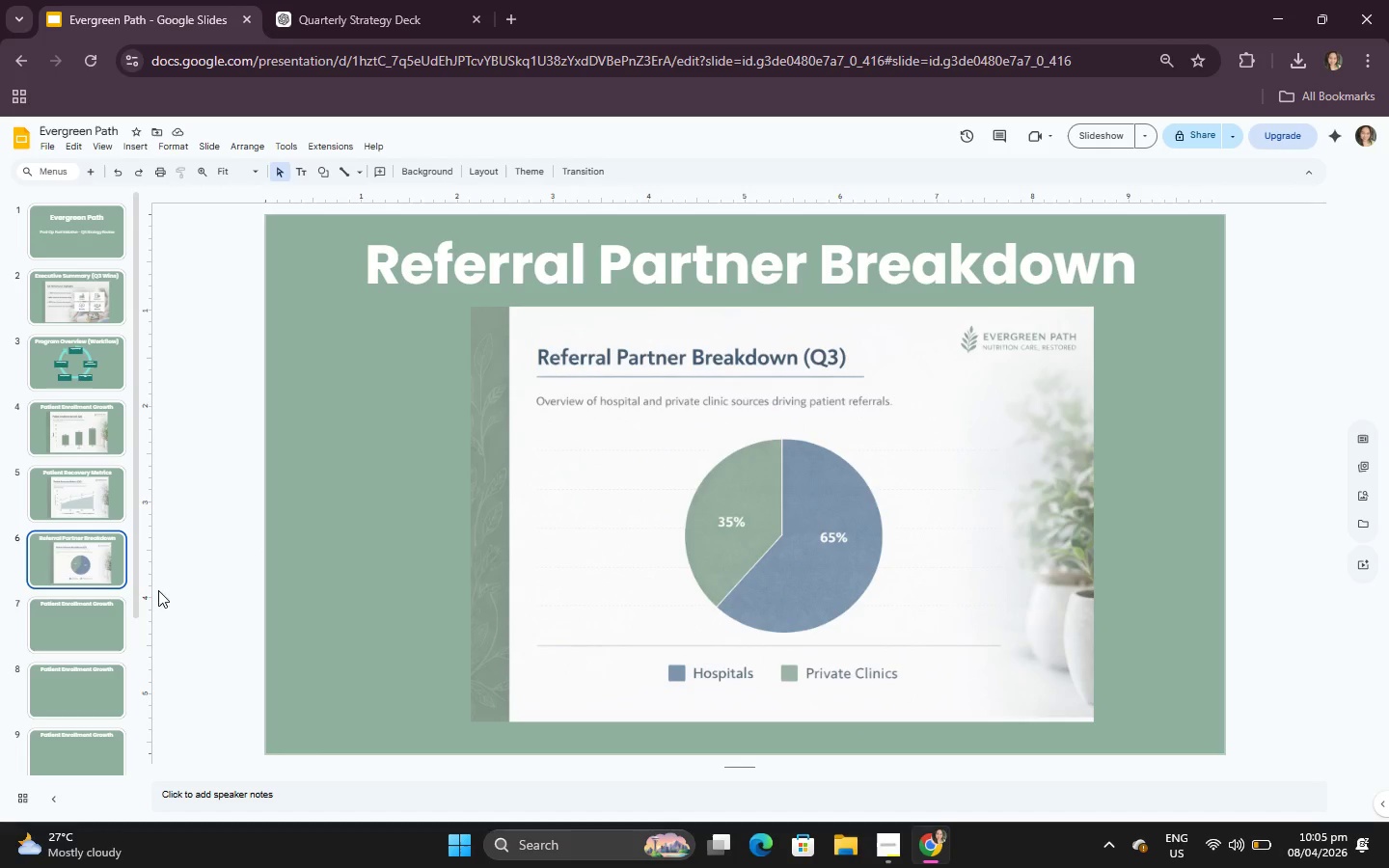 
left_click([52, 639])
 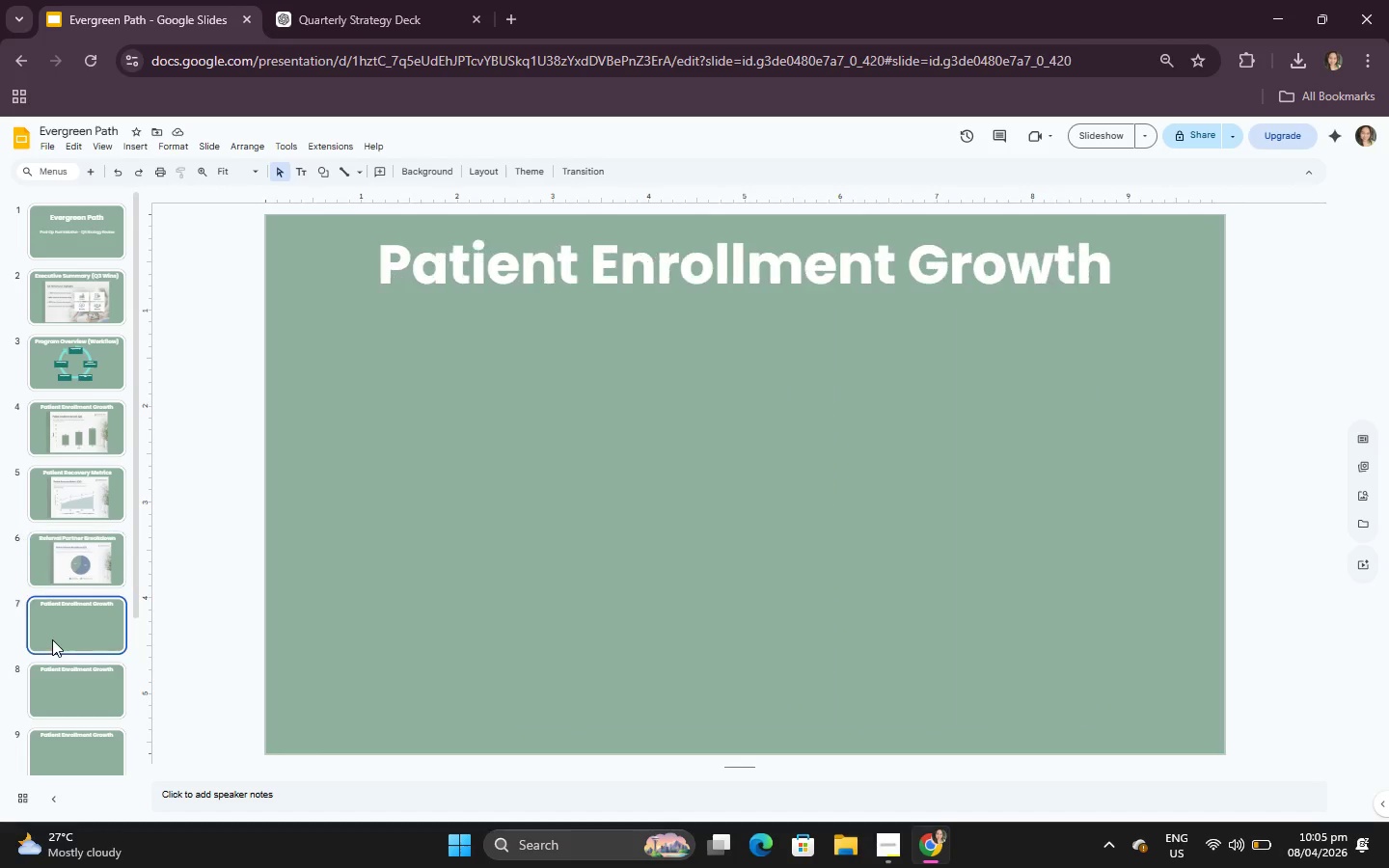 
key(Control+ControlLeft)
 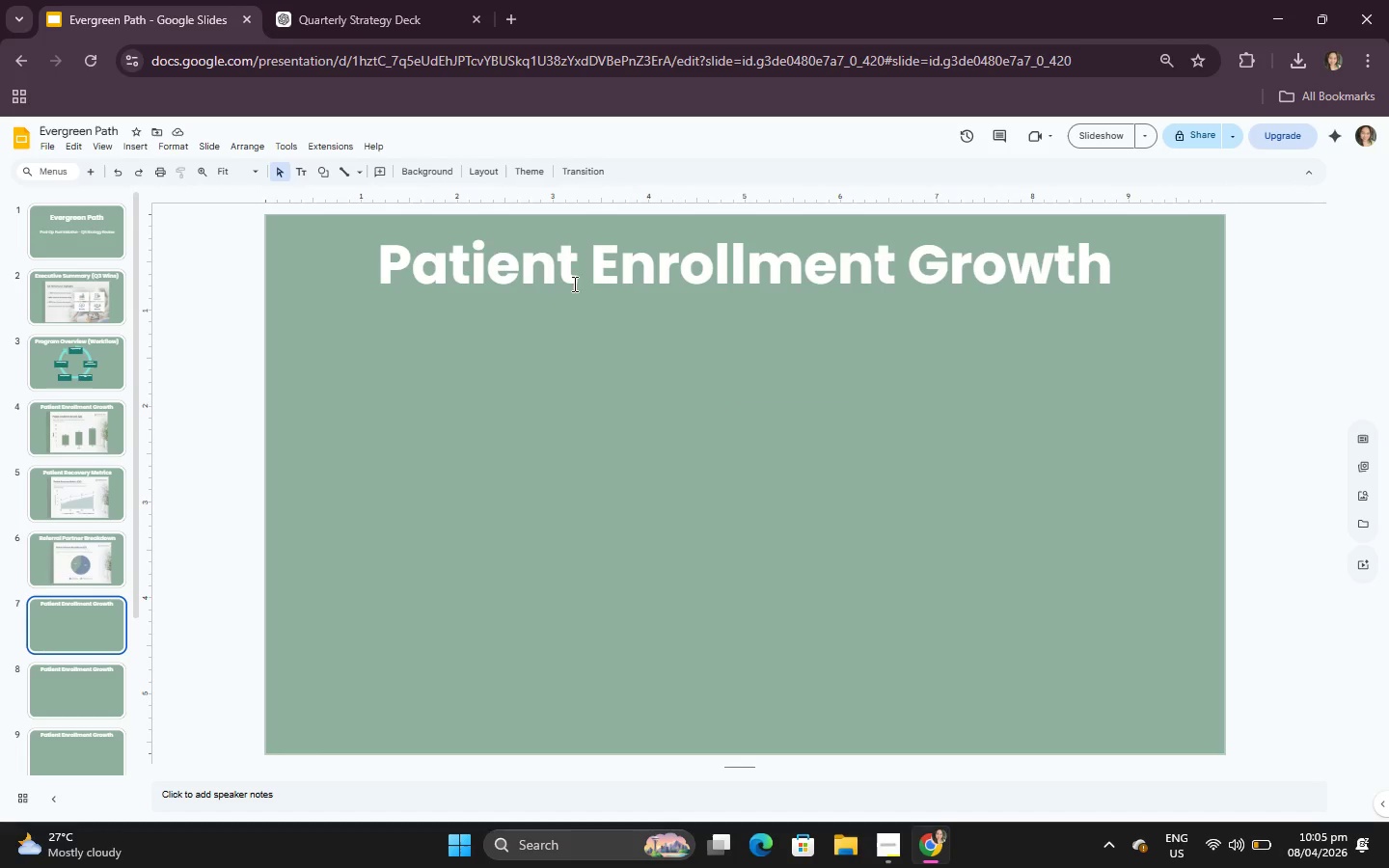 
left_click([575, 278])
 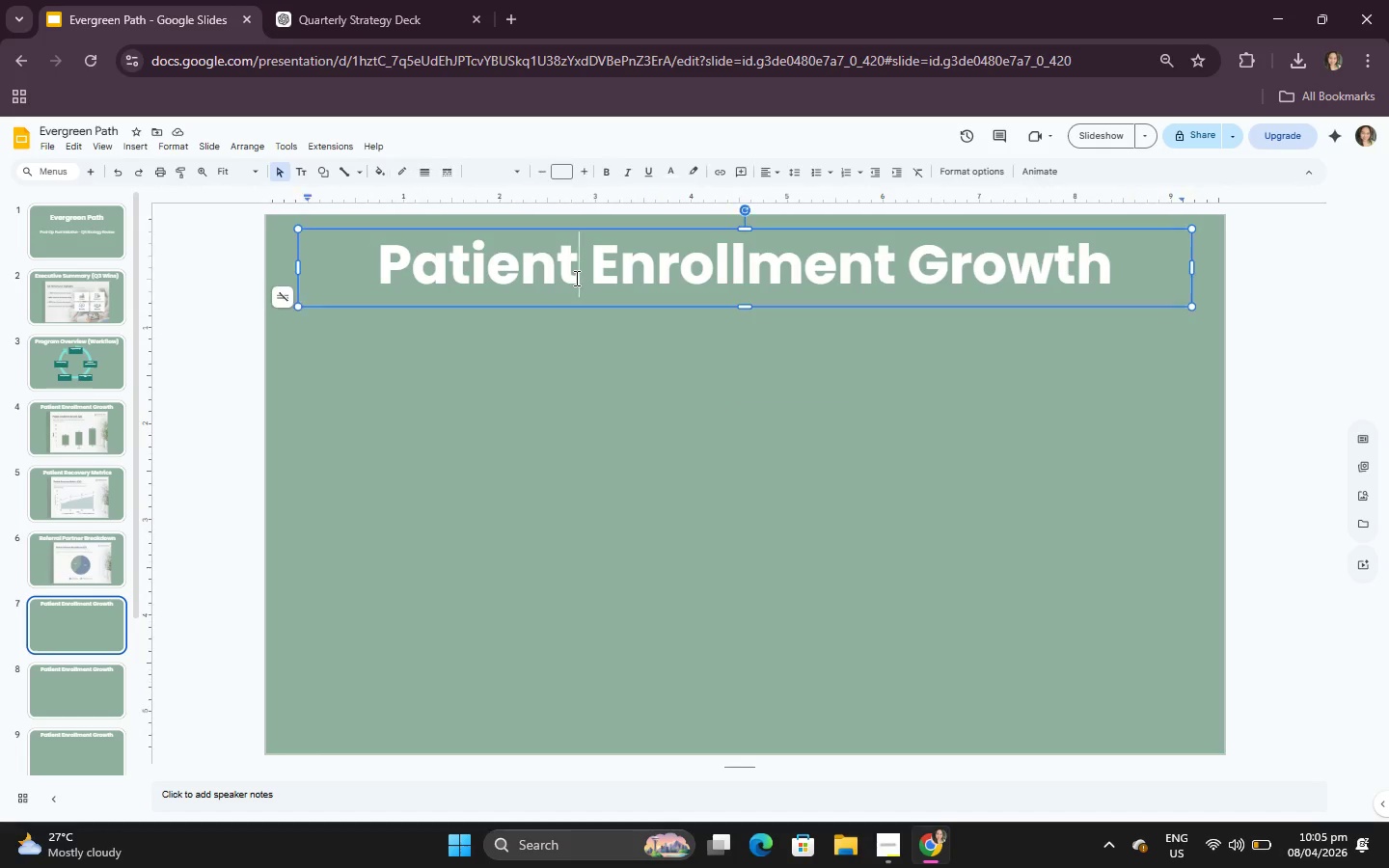 
hold_key(key=ControlLeft, duration=0.52)
 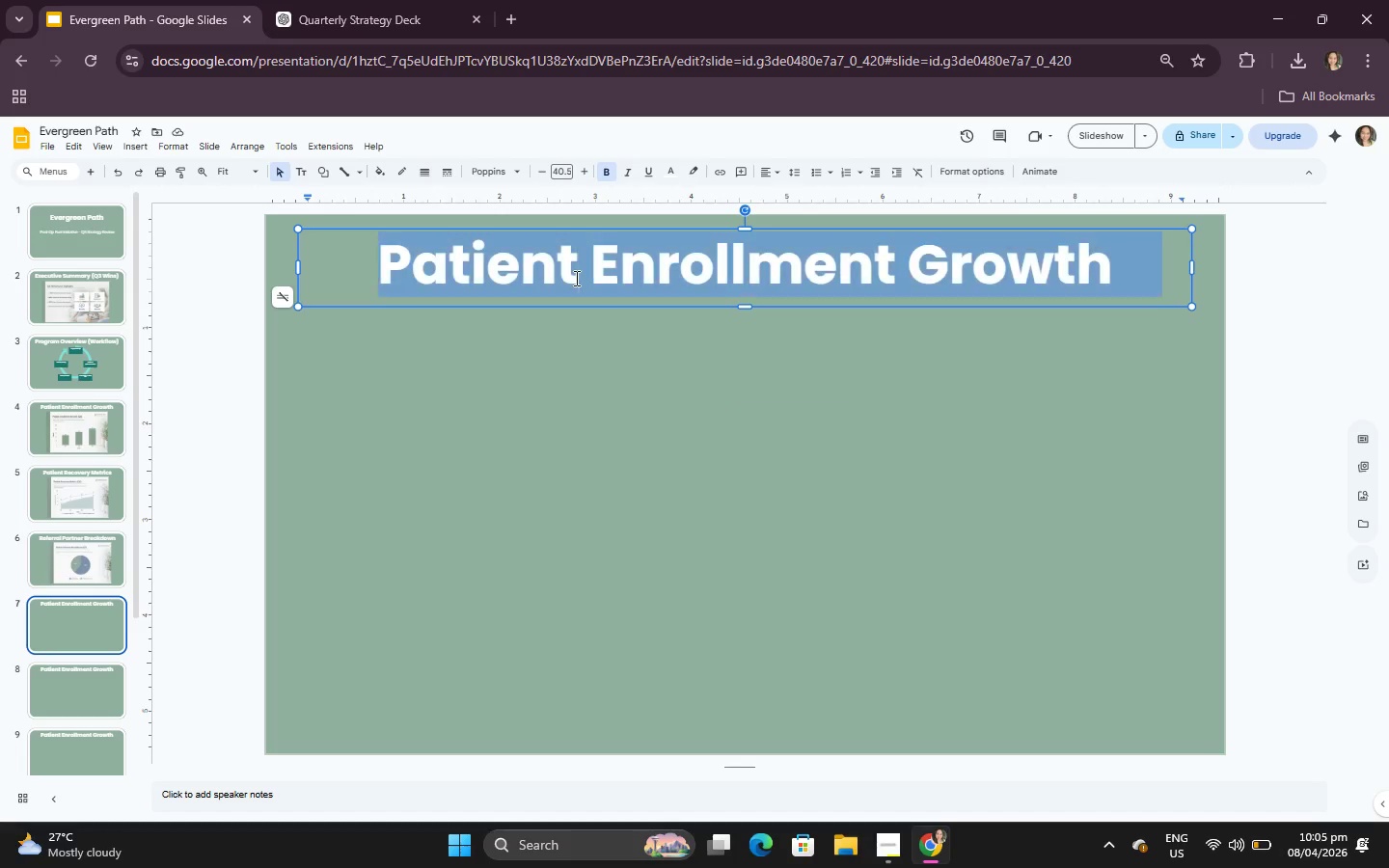 
key(CapsLock)
 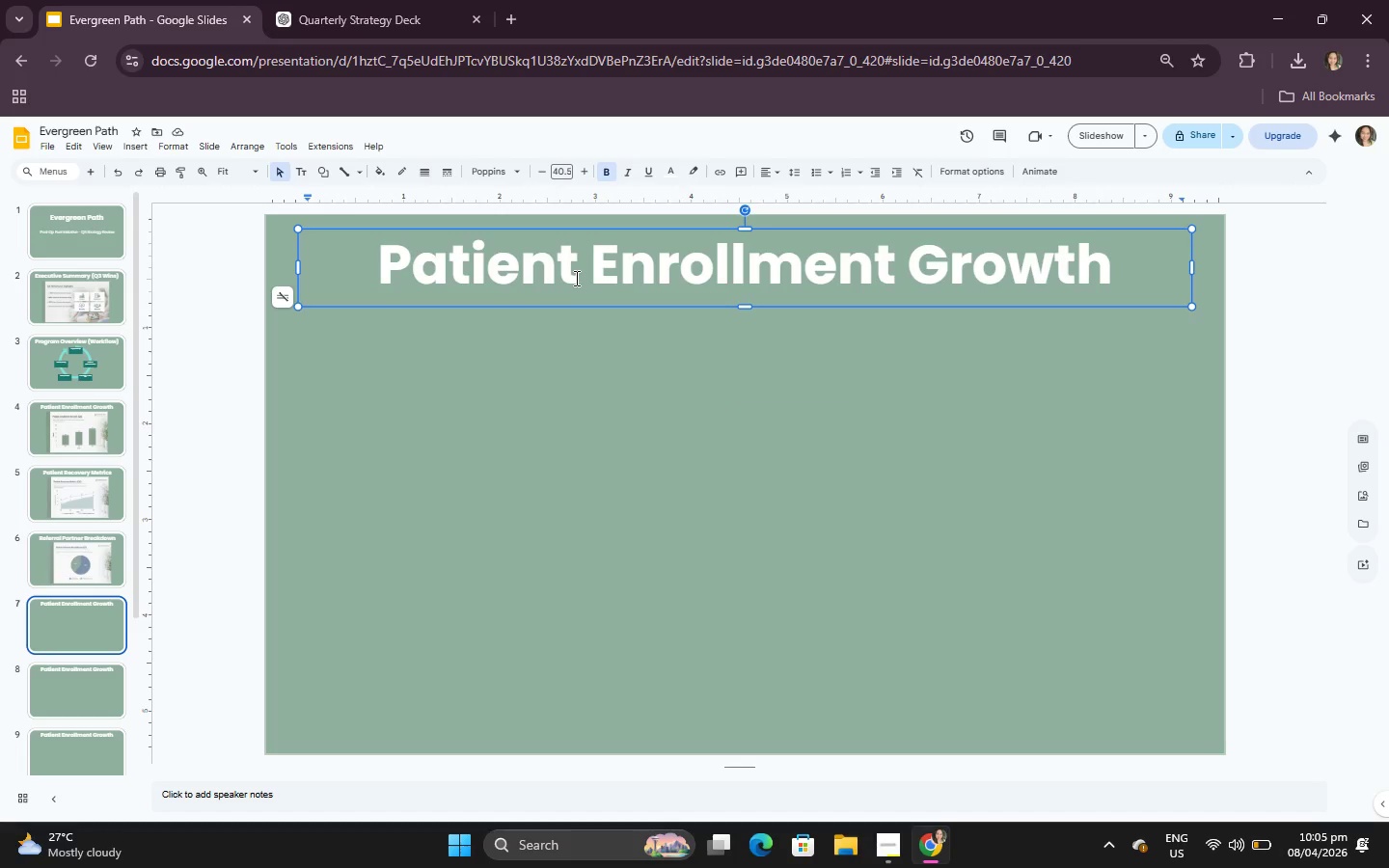 
key(Control+ControlLeft)
 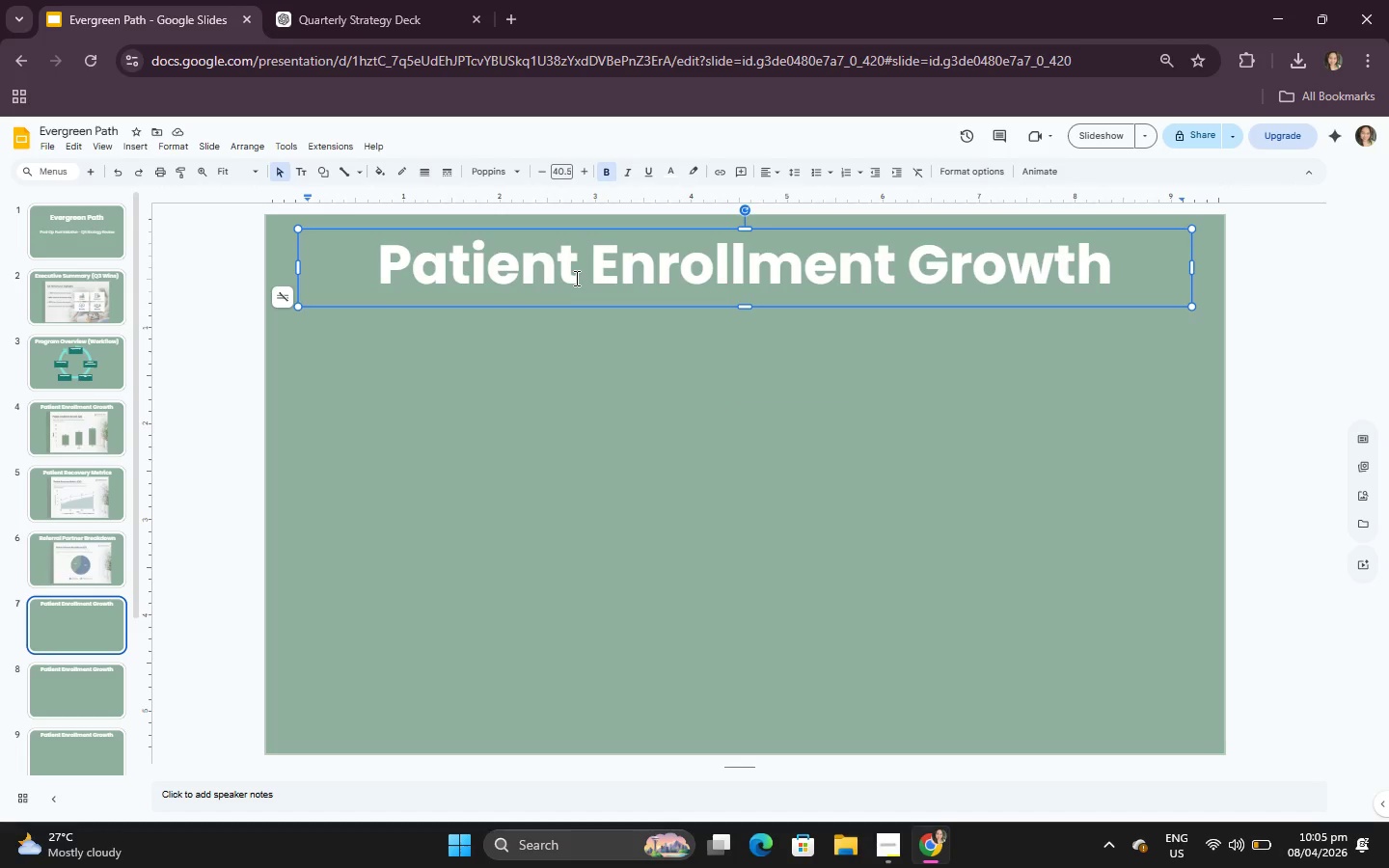 
key(Control+A)
 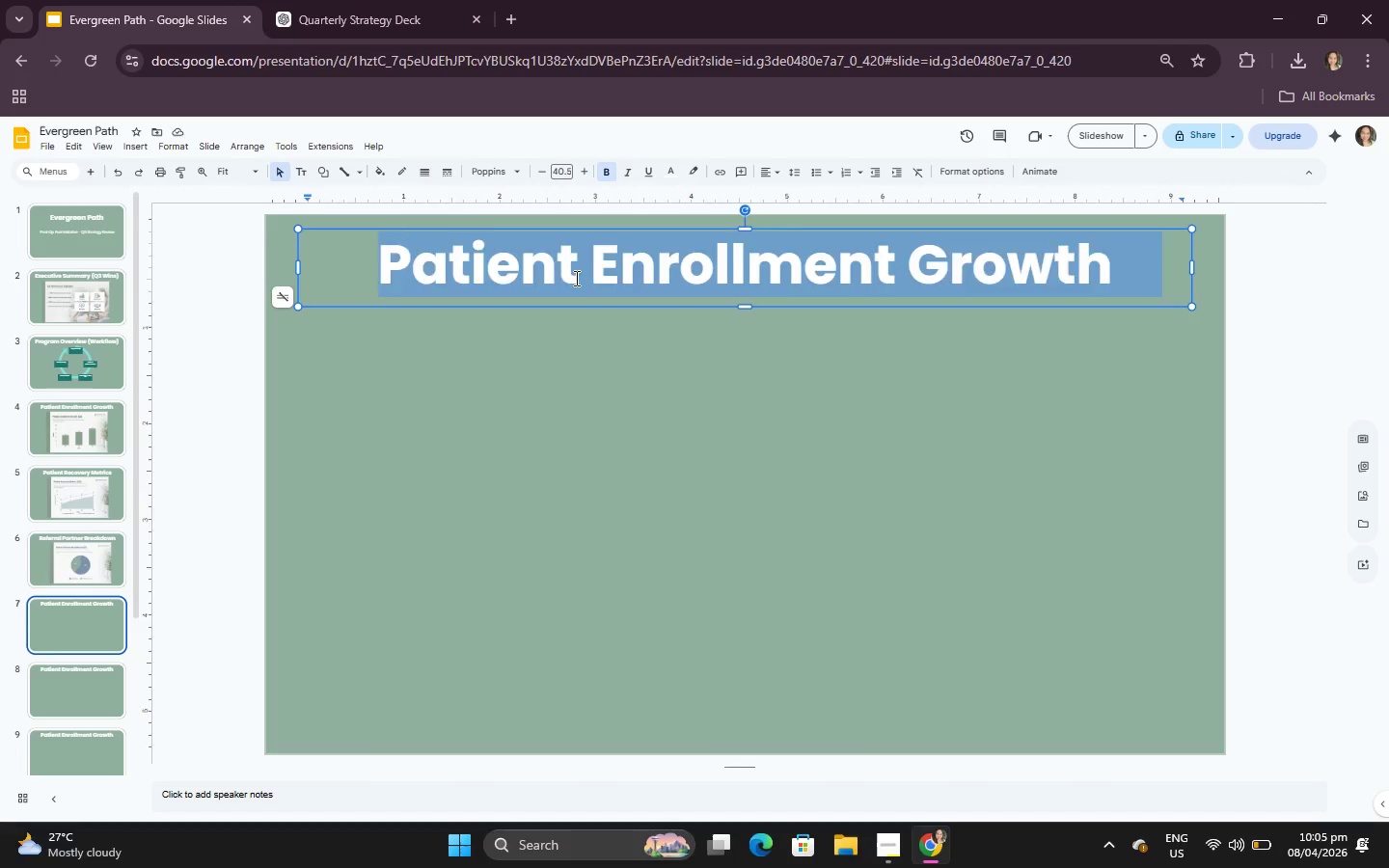 
key(Control+V)
 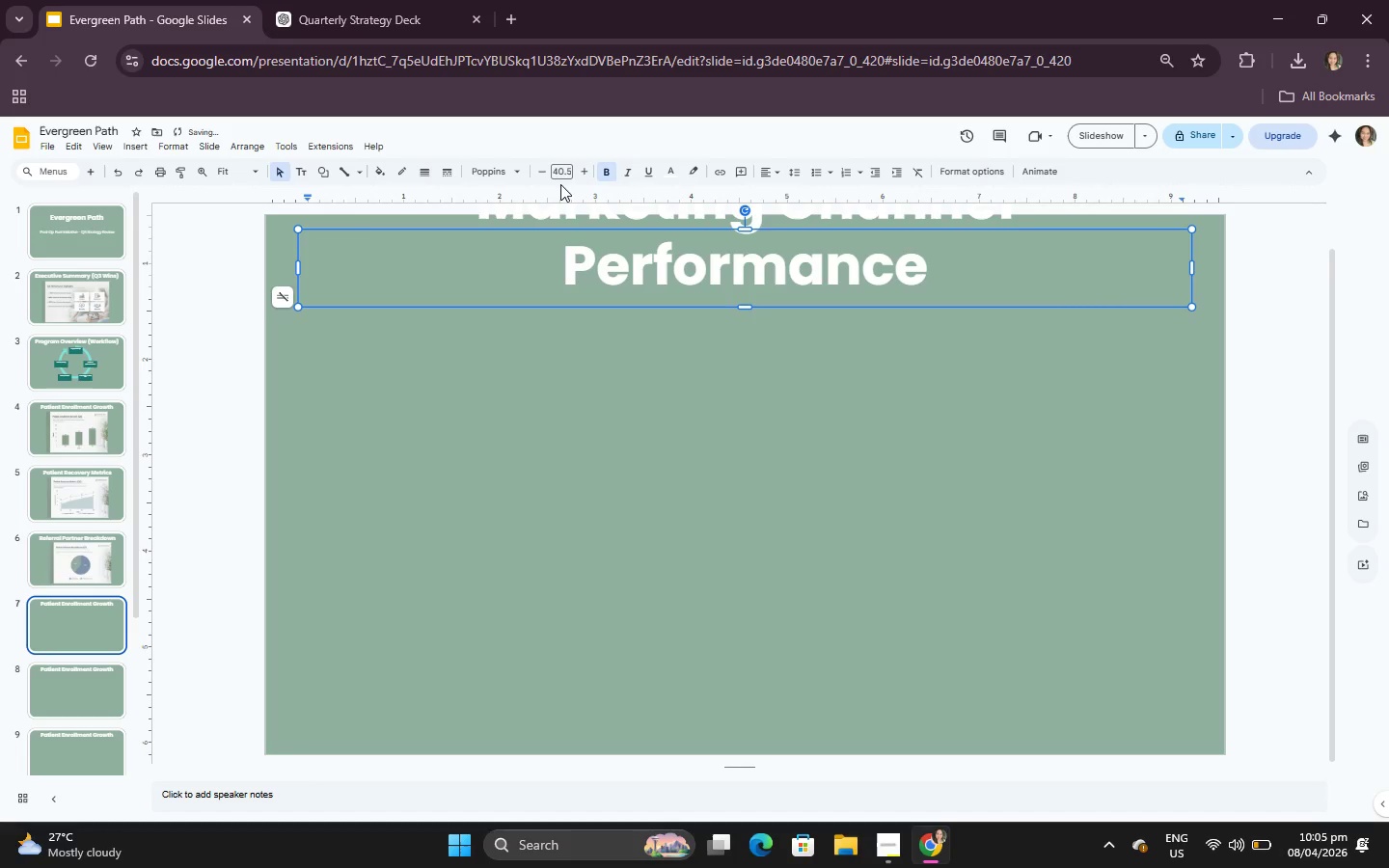 
double_click([548, 176])
 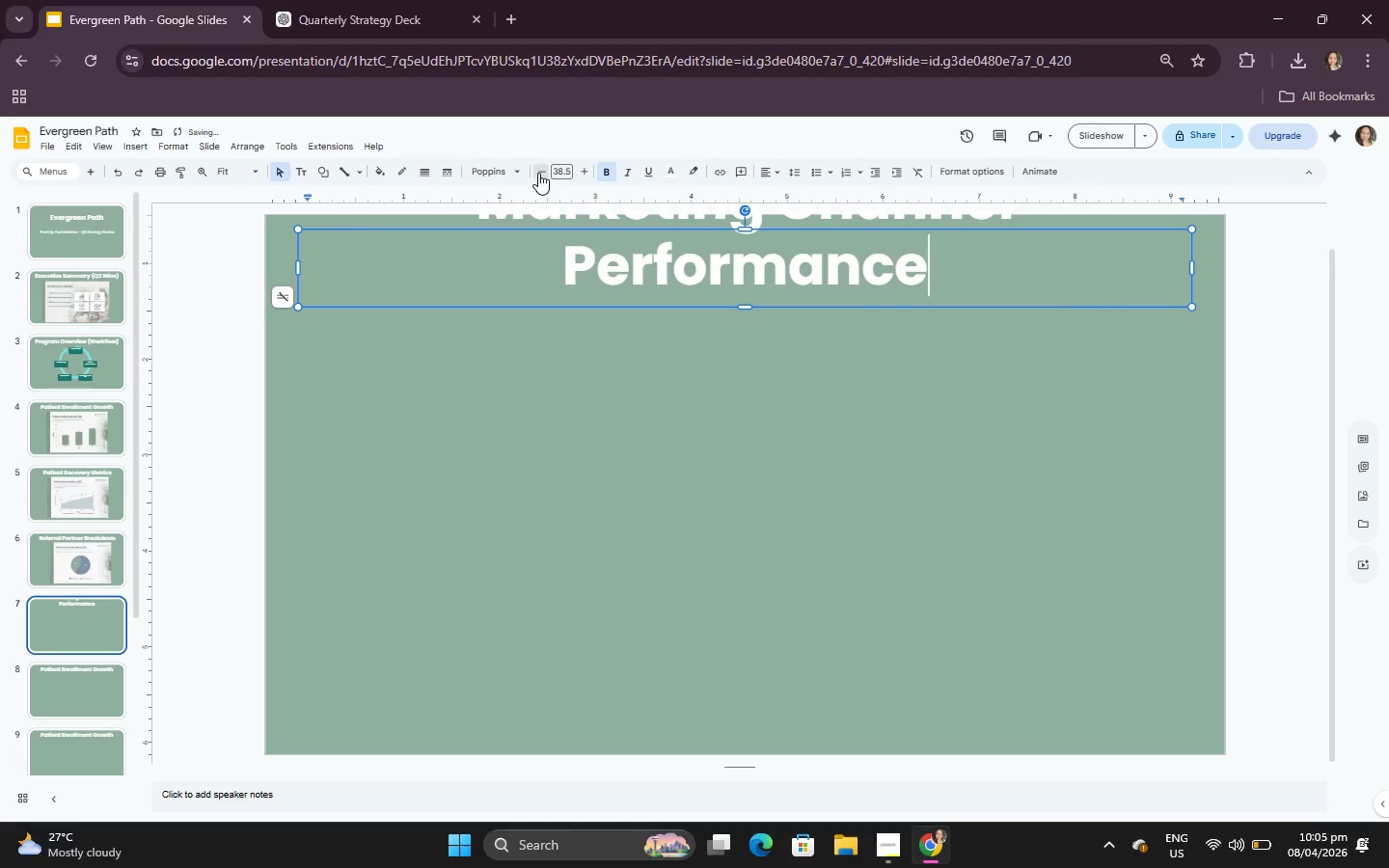 
triple_click([538, 173])
 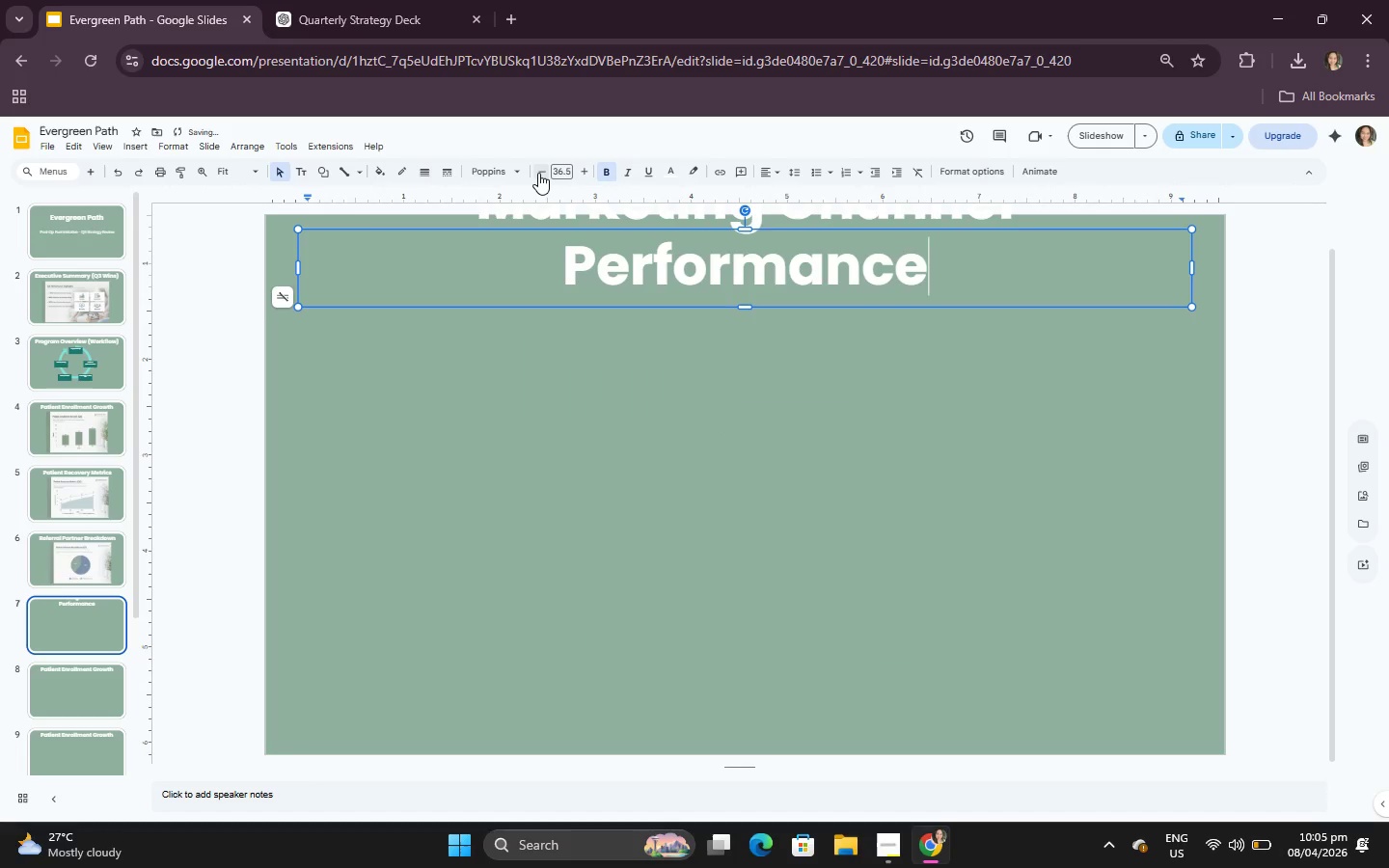 
triple_click([538, 173])
 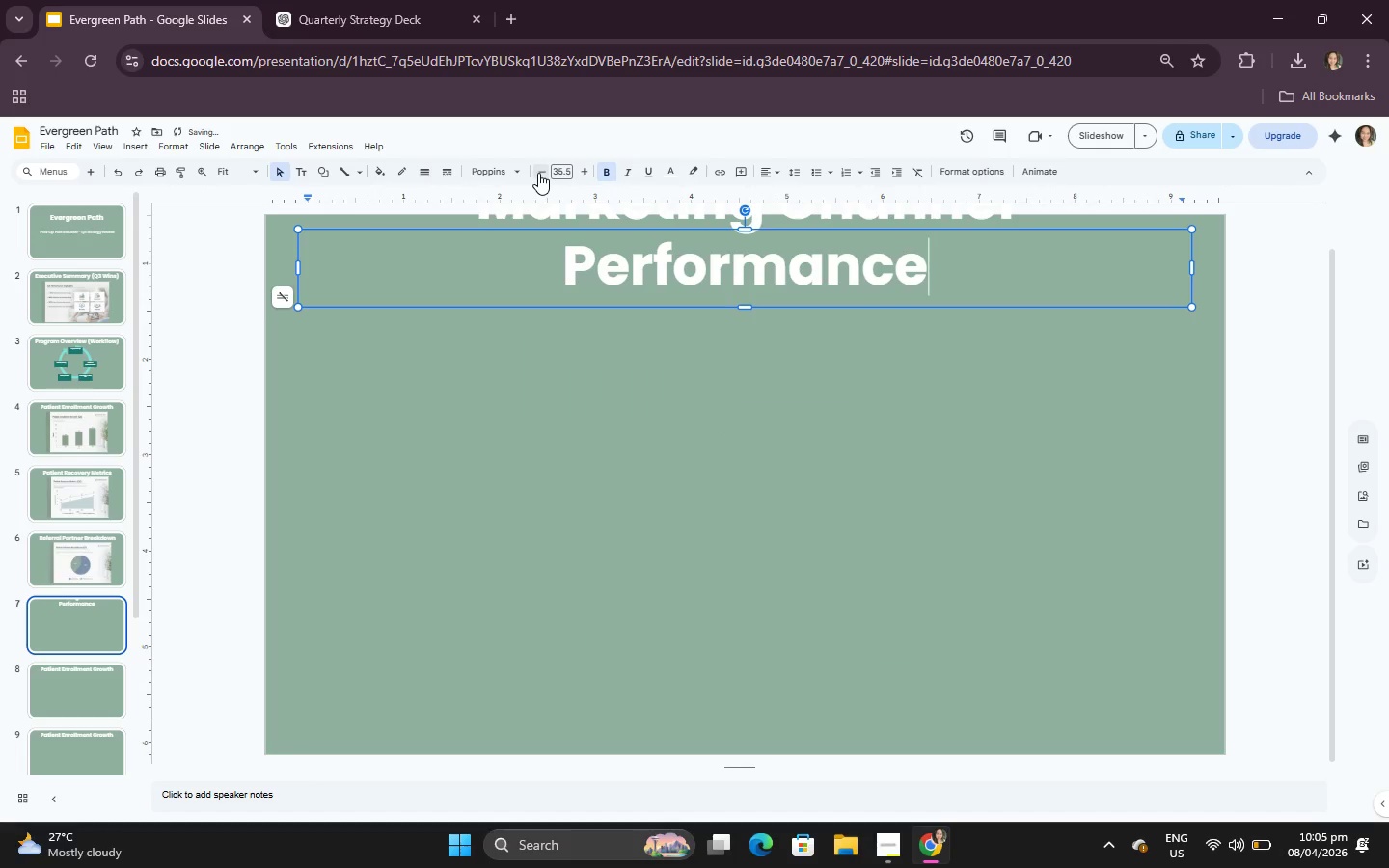 
triple_click([538, 173])
 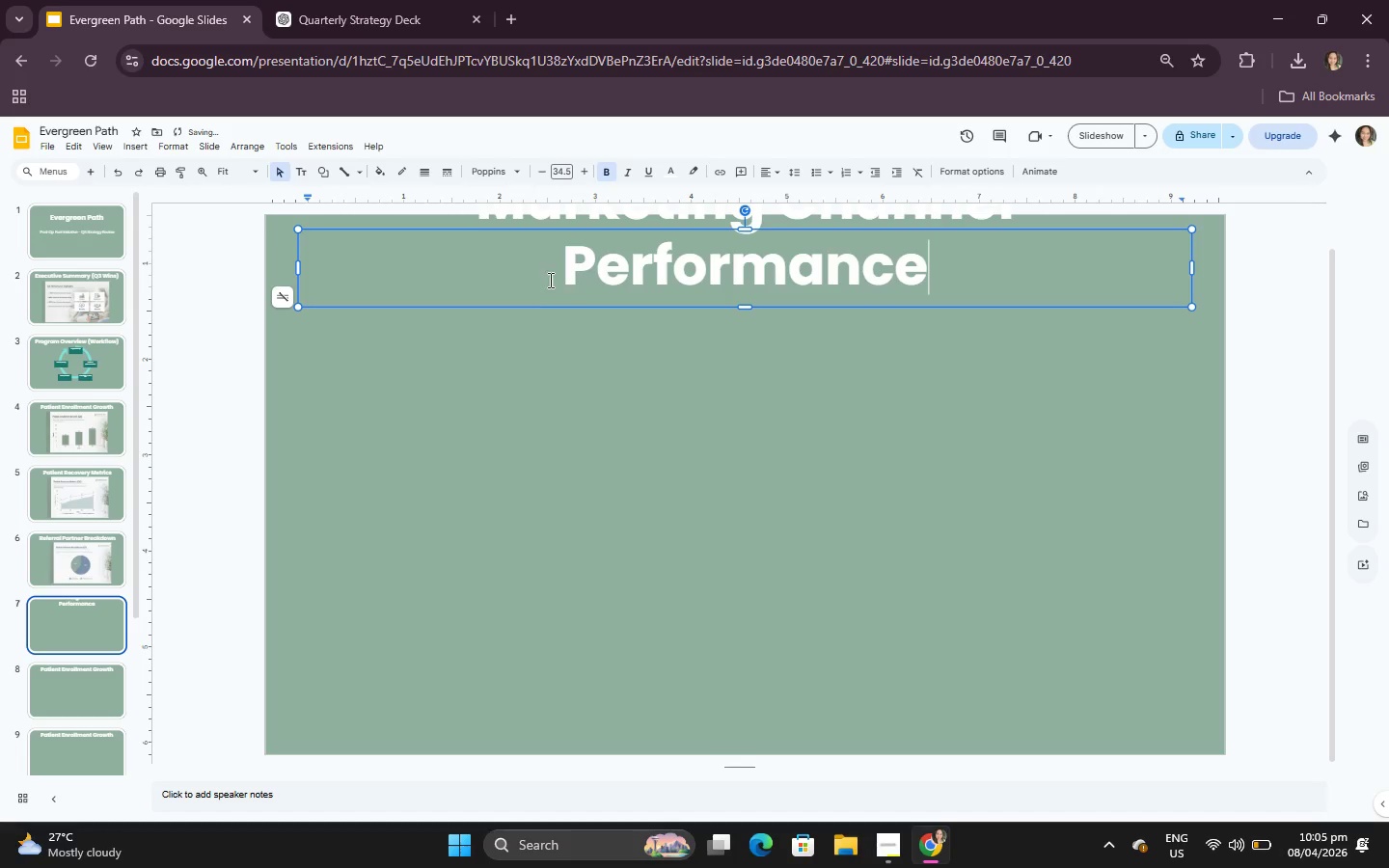 
left_click([549, 279])
 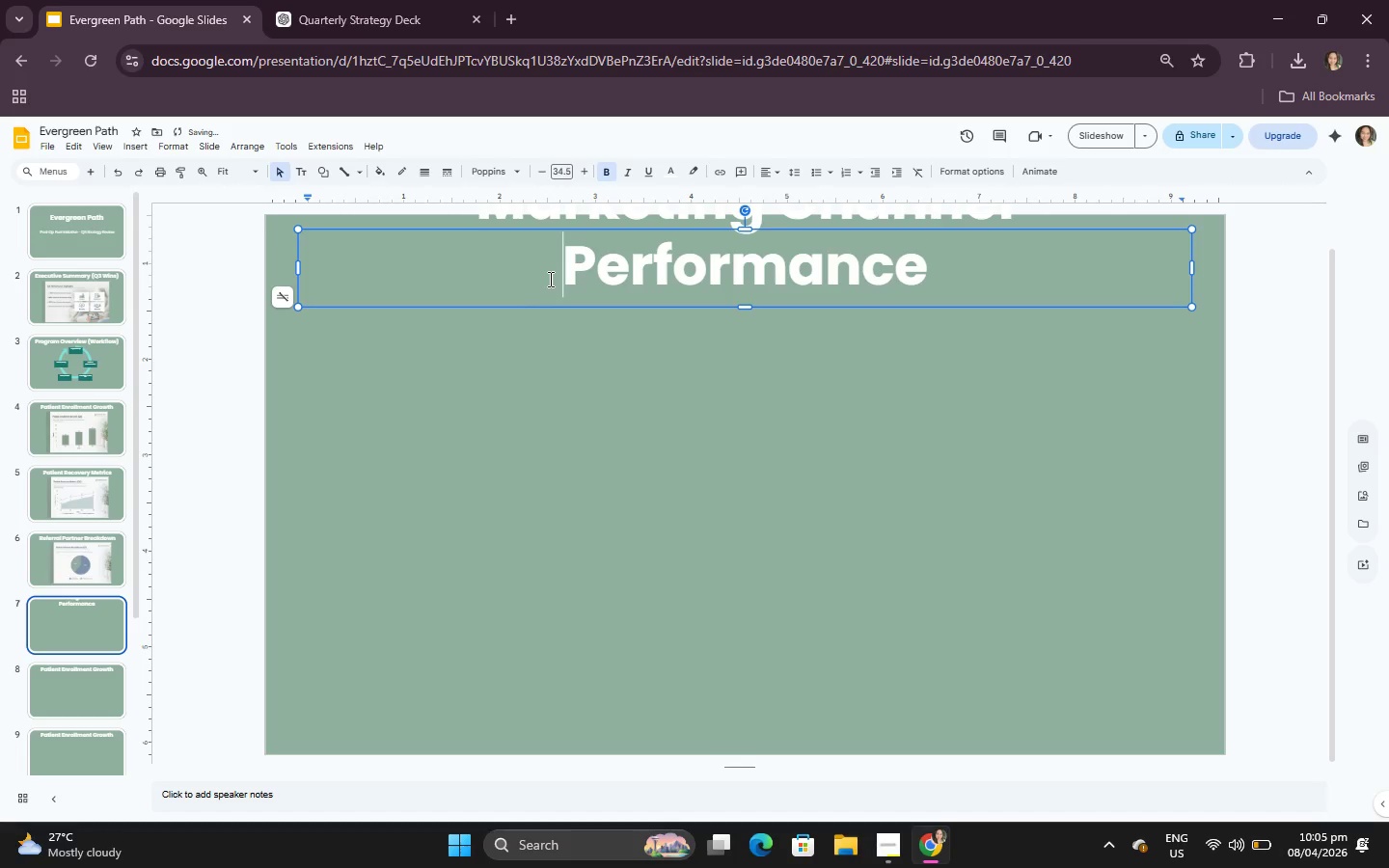 
key(Control+A)
 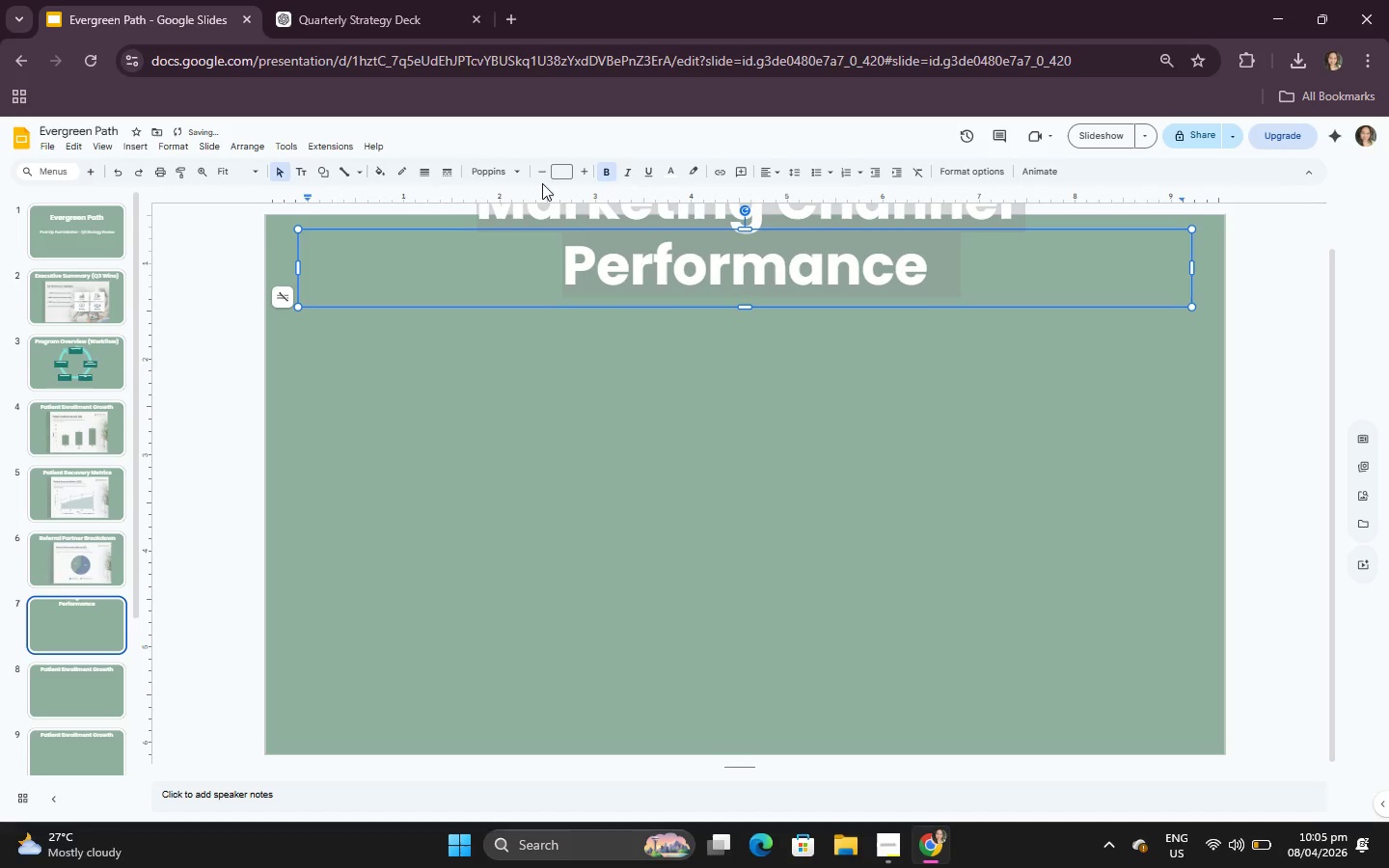 
double_click([542, 181])
 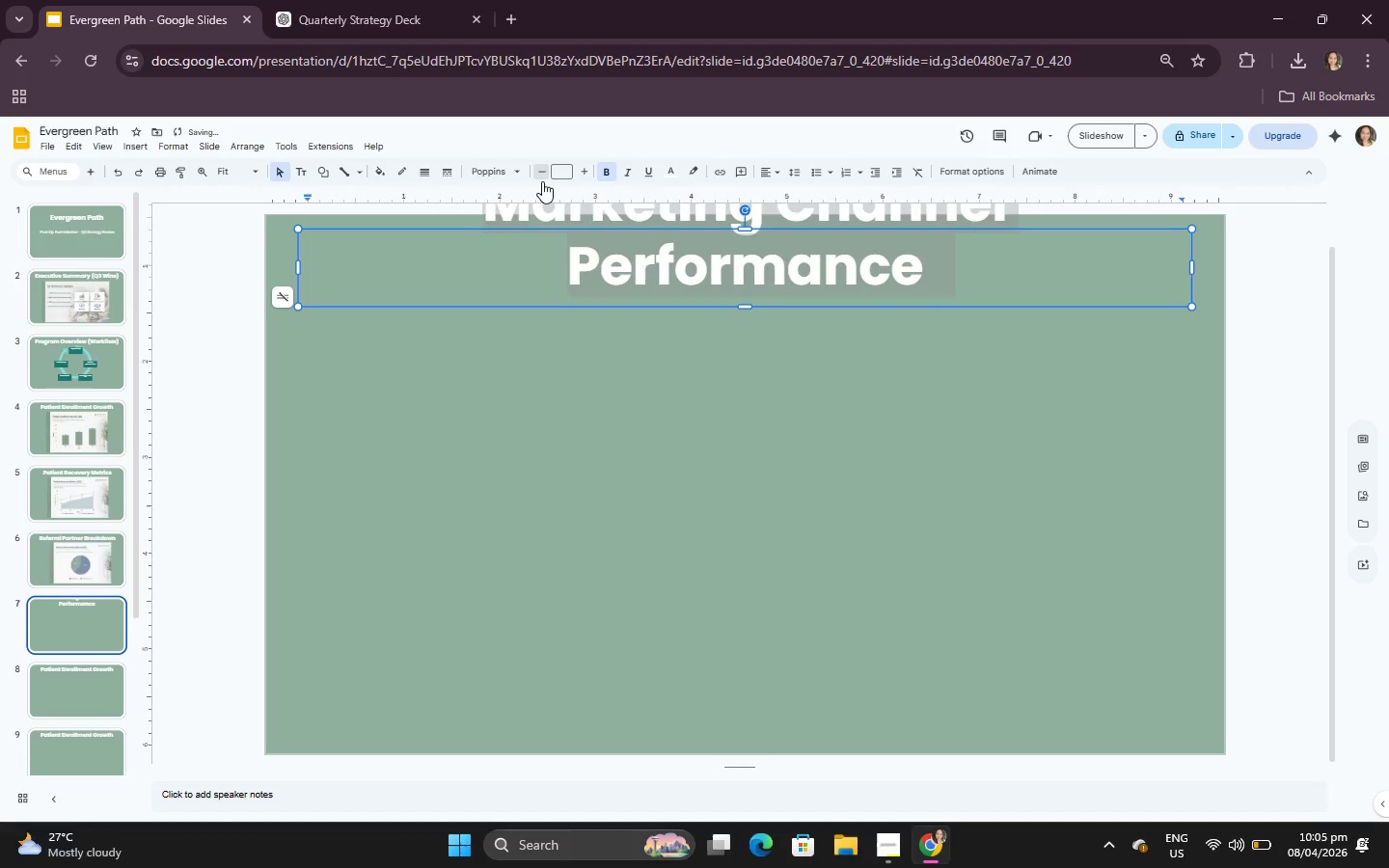 
triple_click([542, 181])
 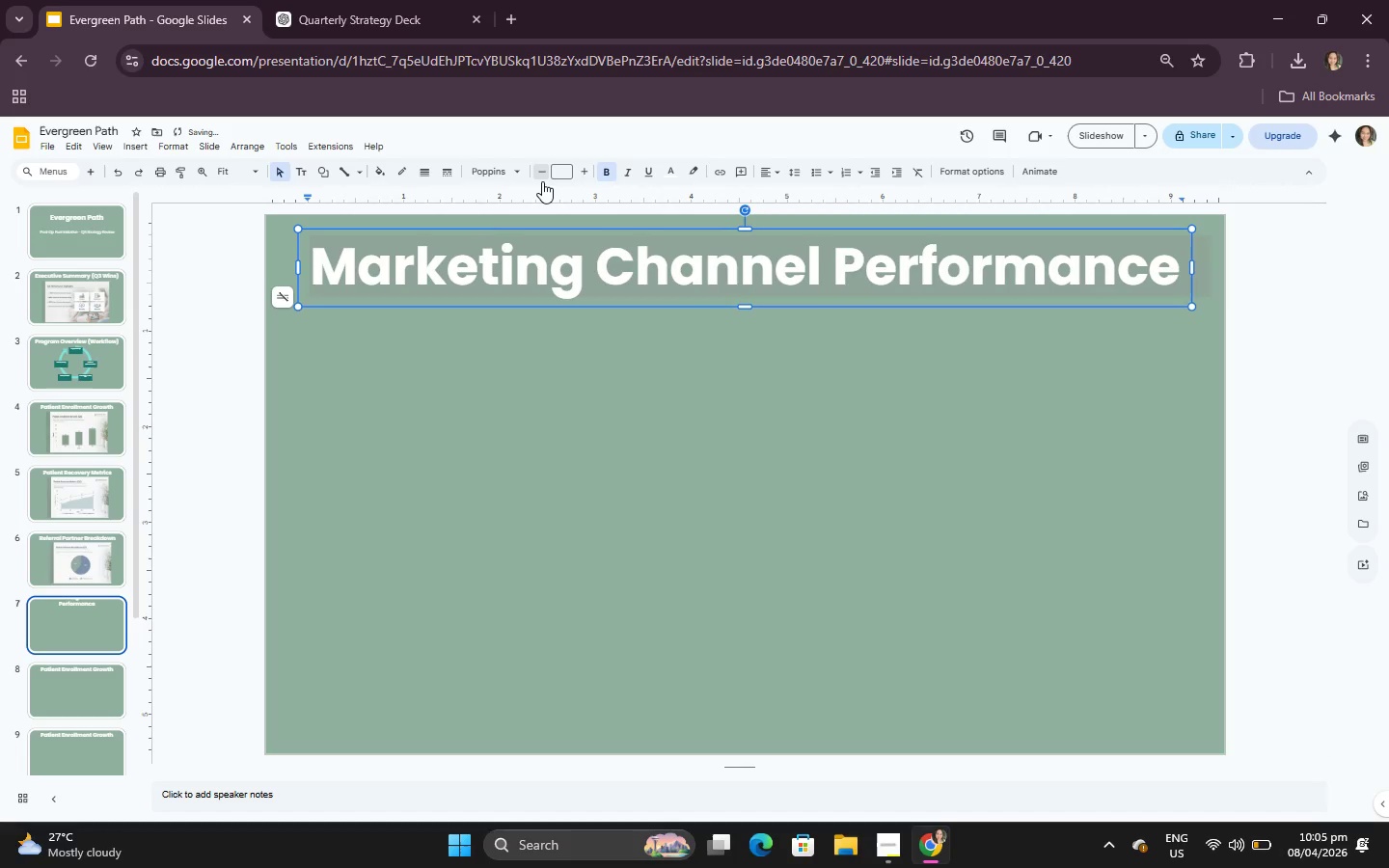 
triple_click([542, 181])
 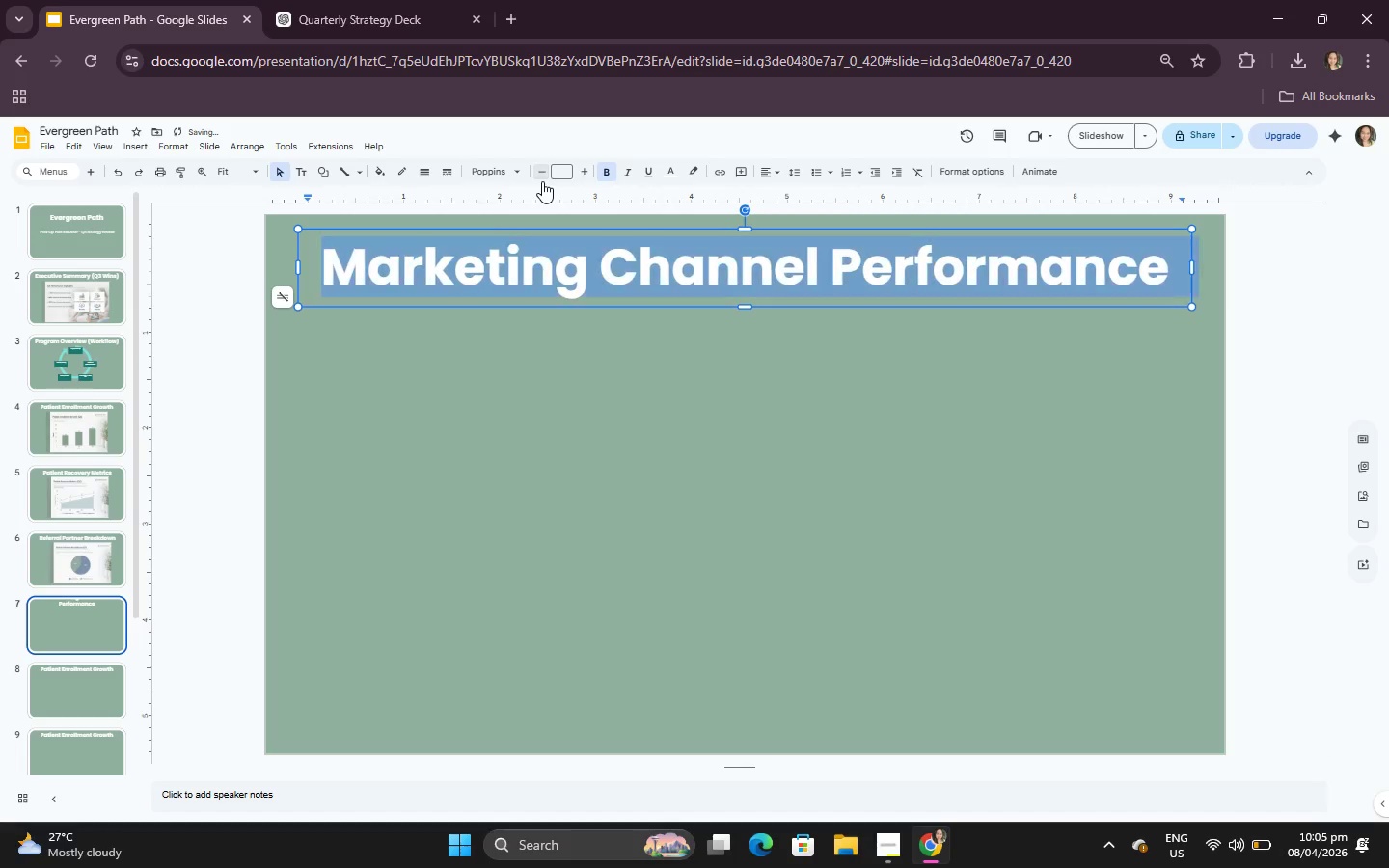 
triple_click([542, 181])
 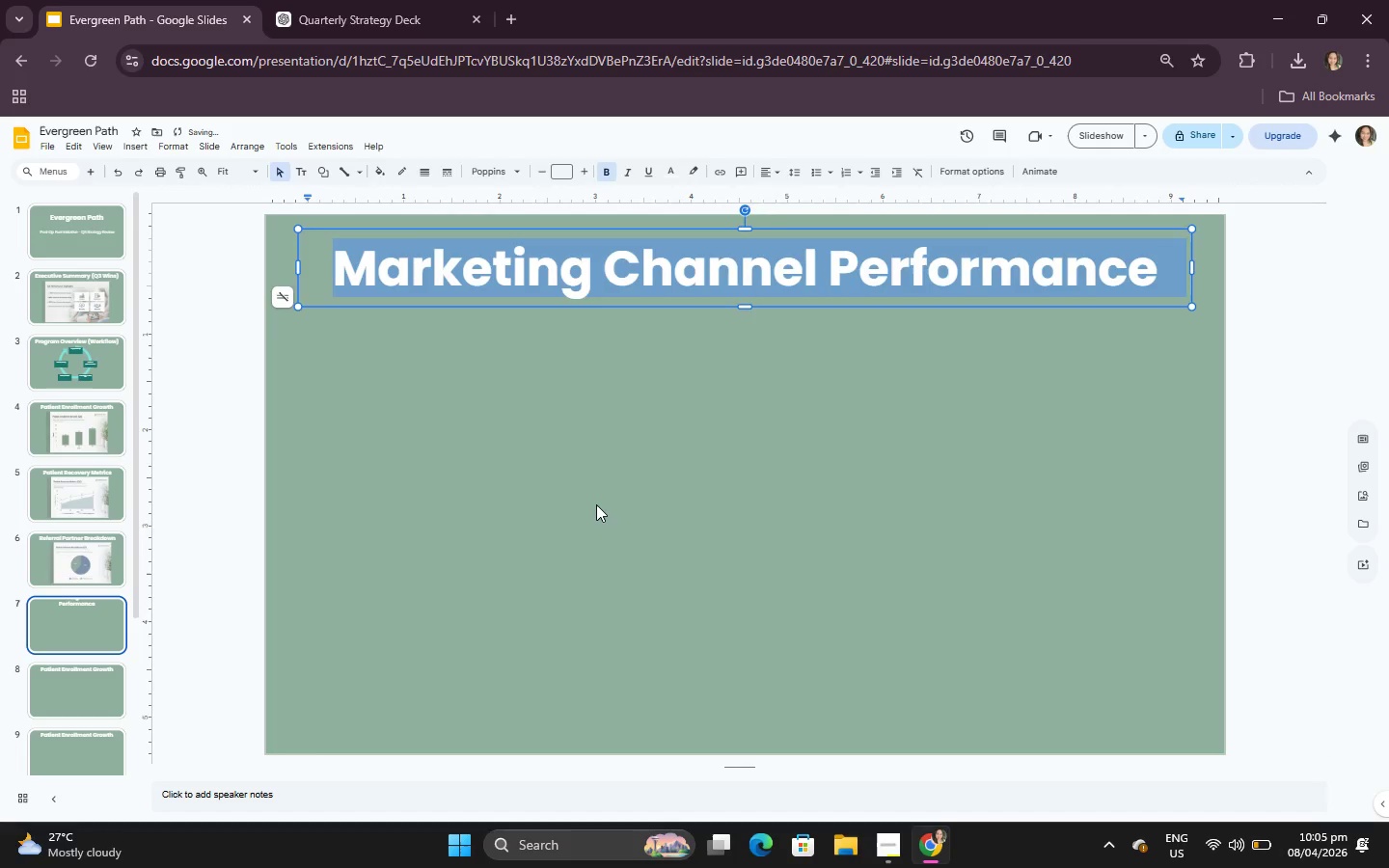 
left_click([596, 504])
 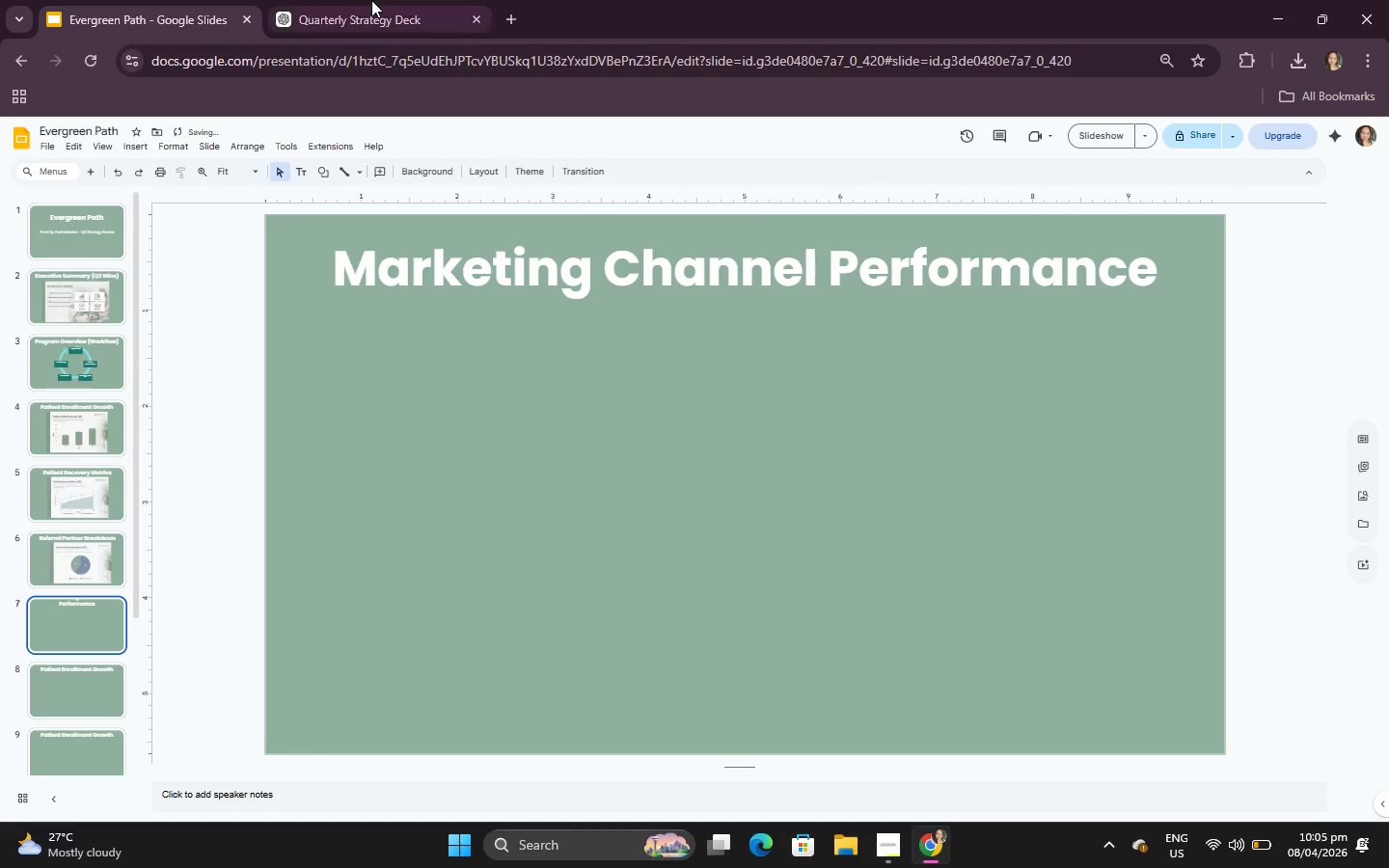 
left_click([368, 0])
 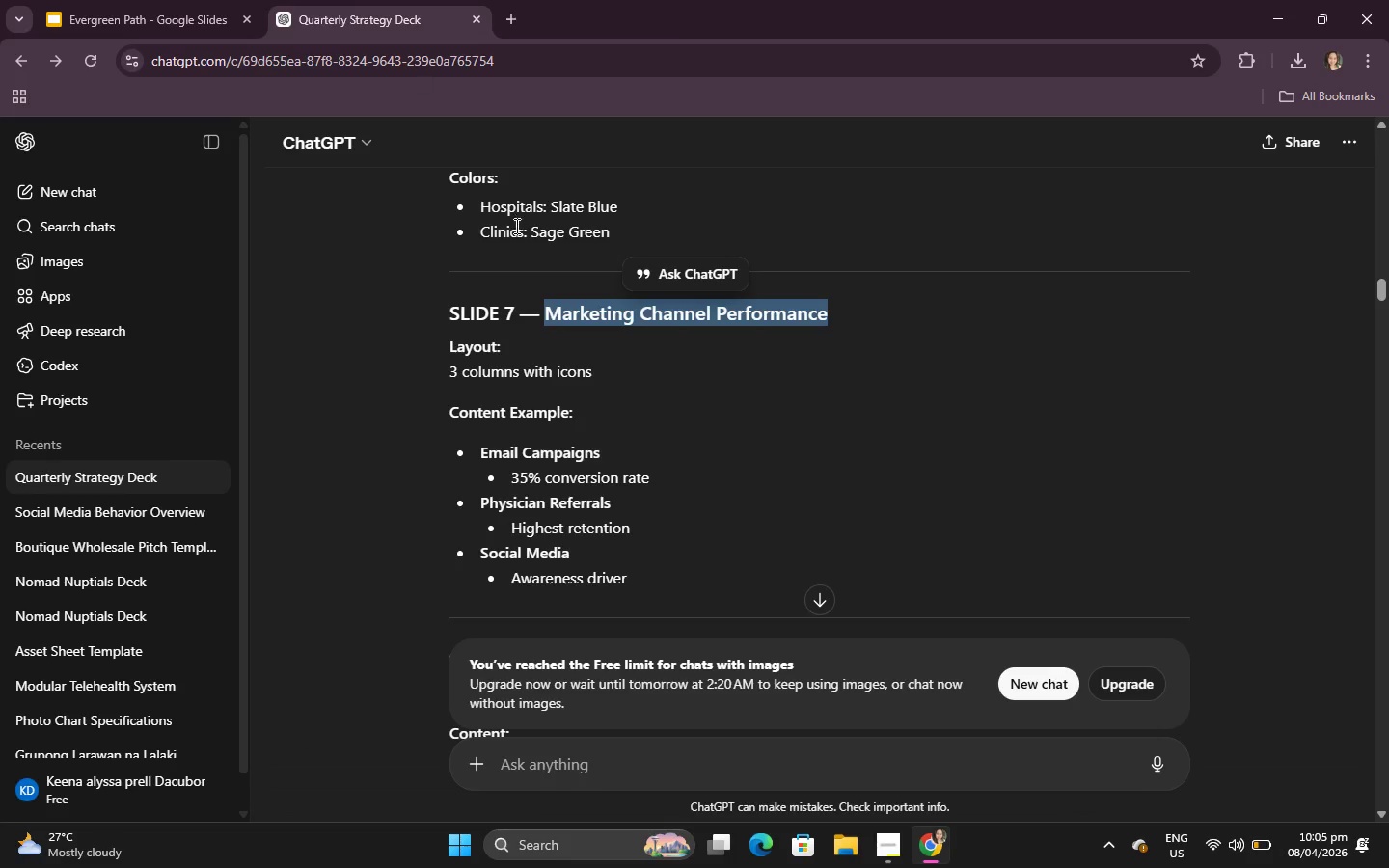 
scroll: coordinate [517, 224], scroll_direction: down, amount: 1.0
 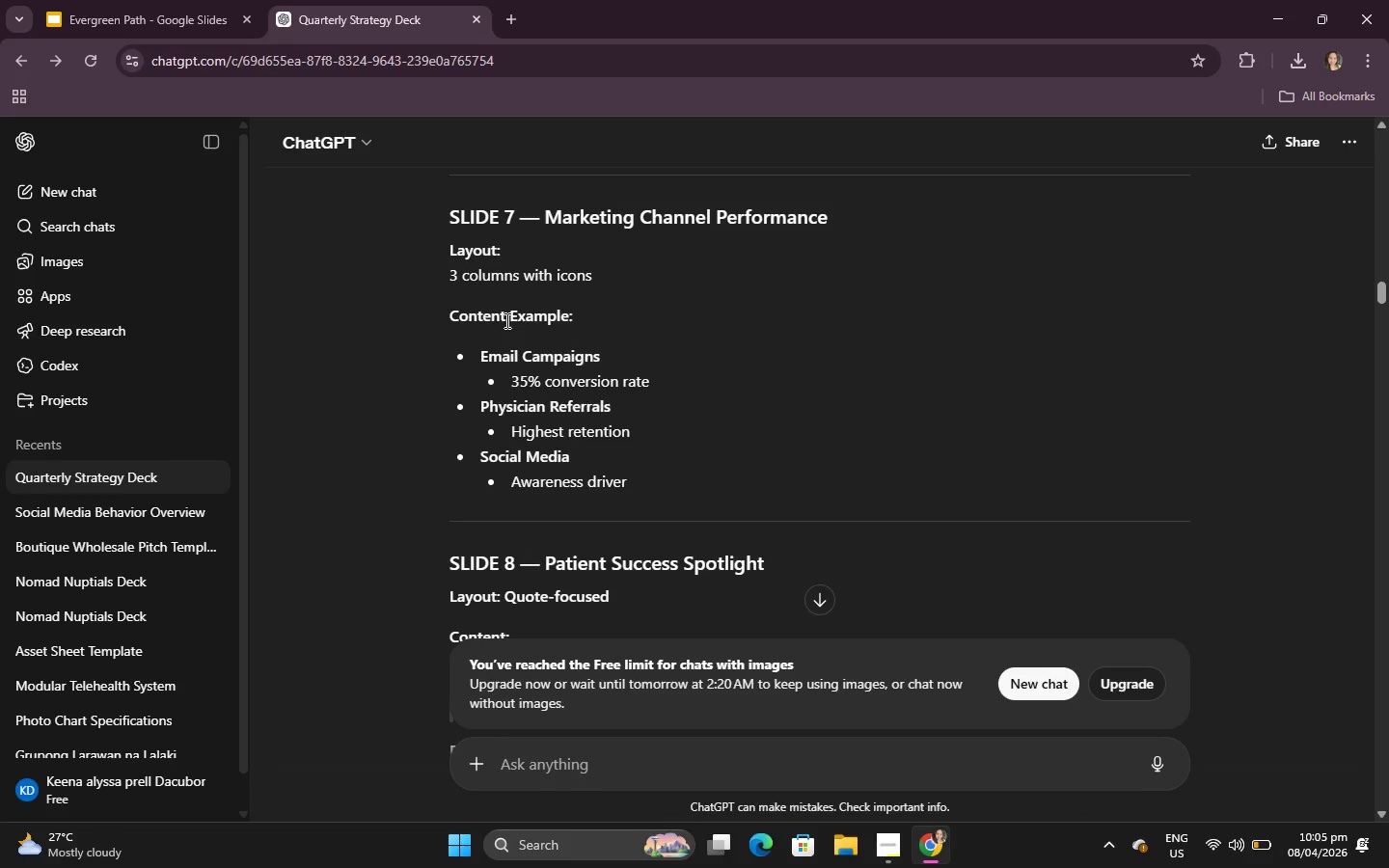 
left_click([145, 0])
 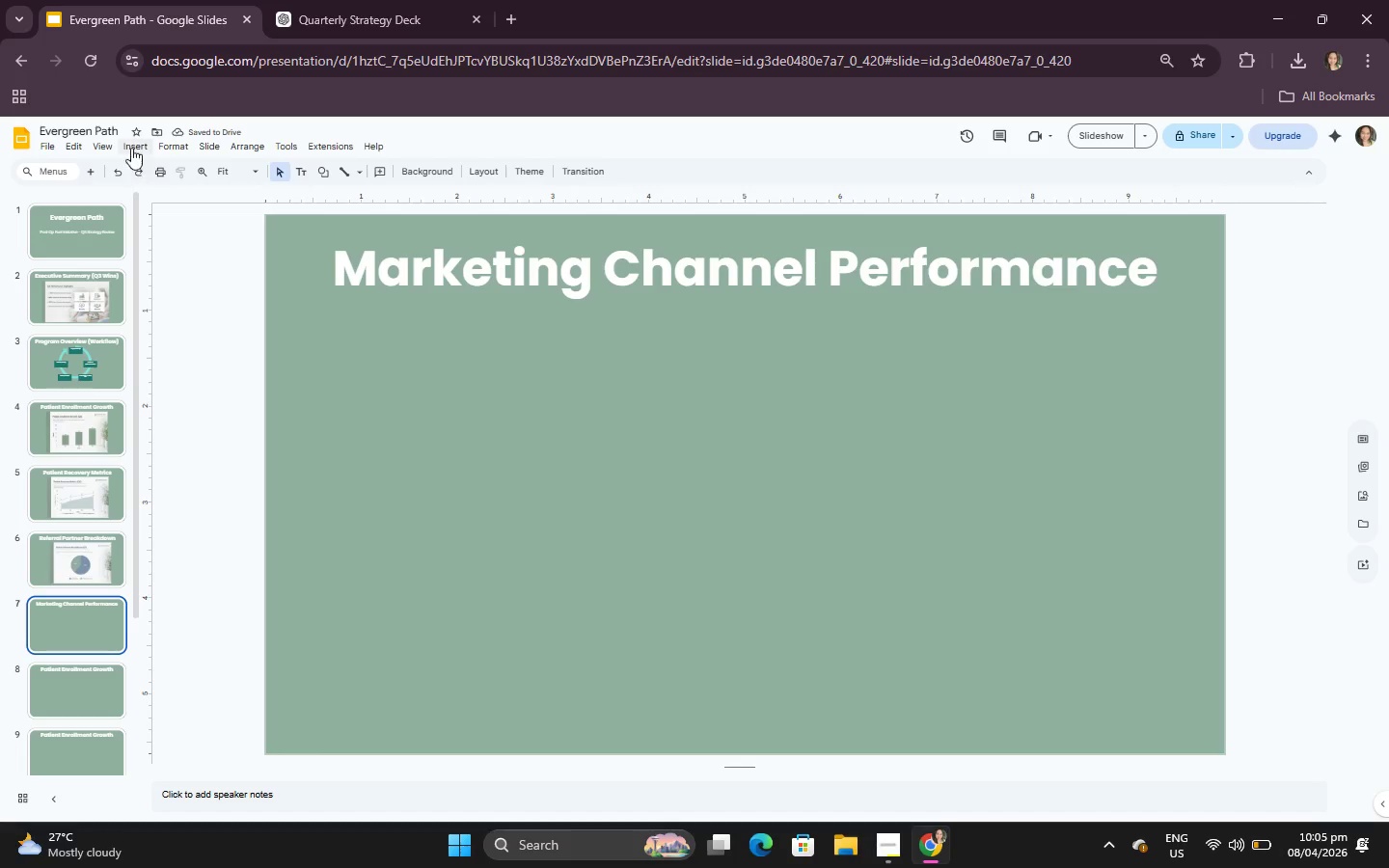 
left_click([130, 145])
 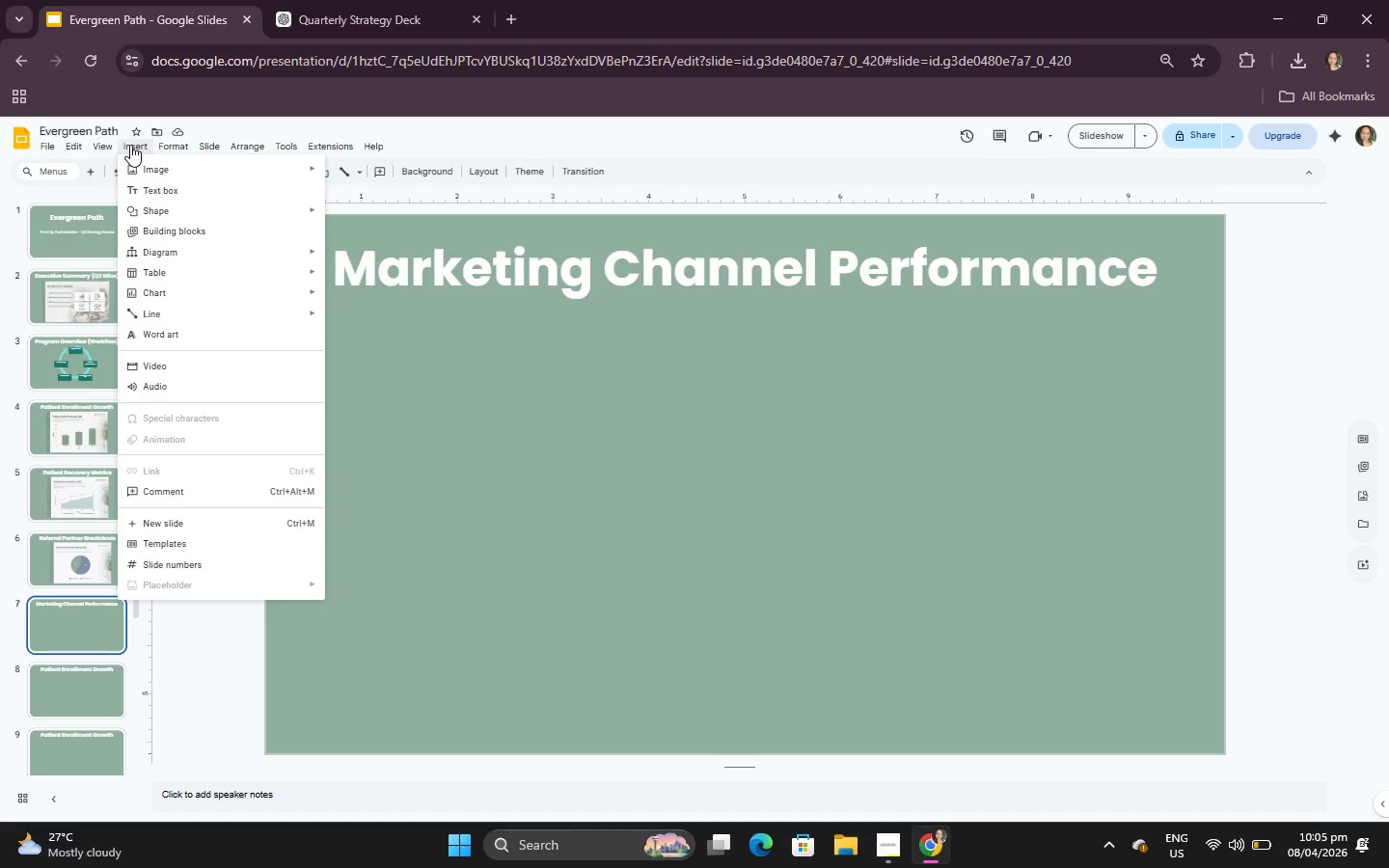 
wait(16.8)
 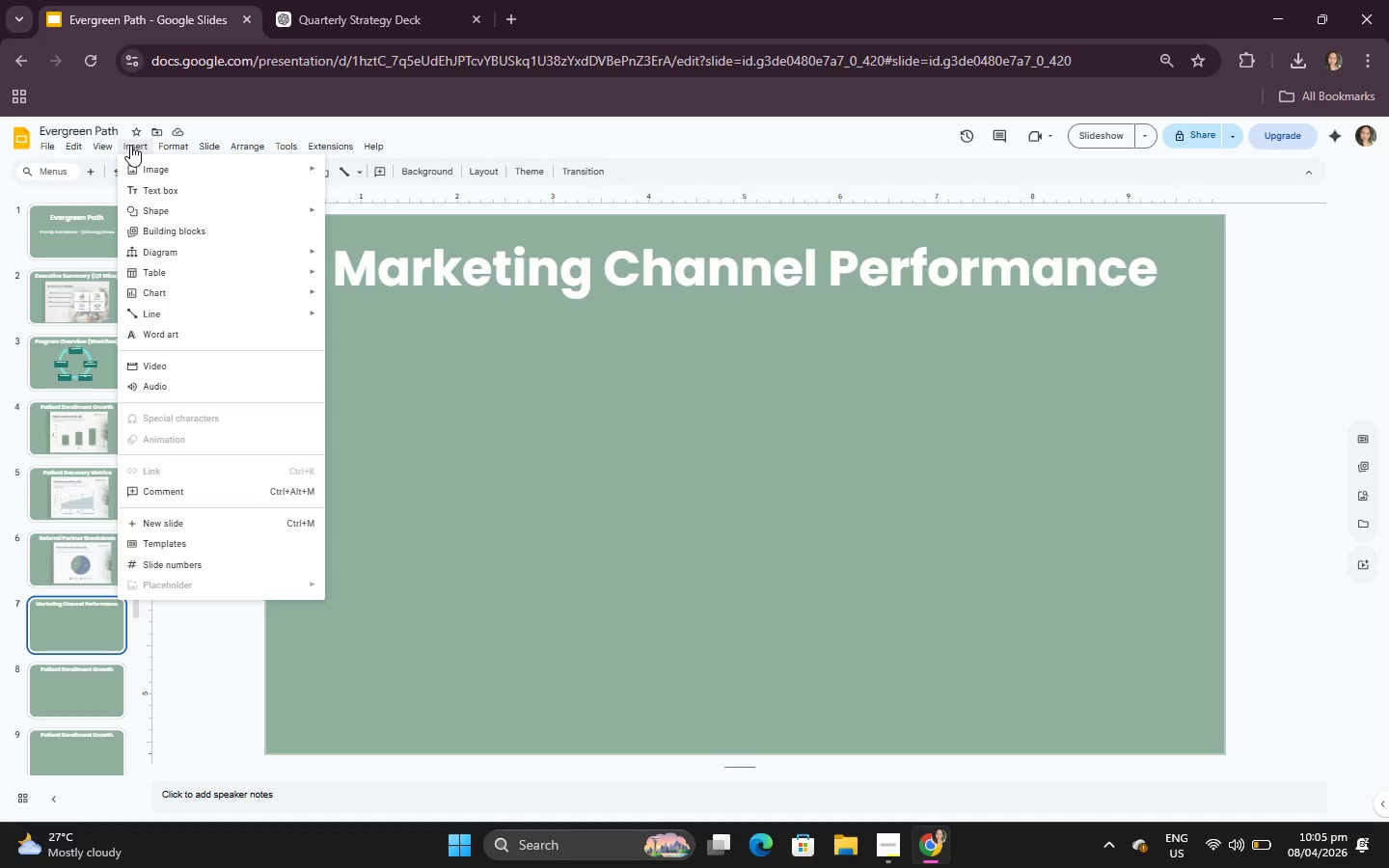 
mouse_move([179, 205])
 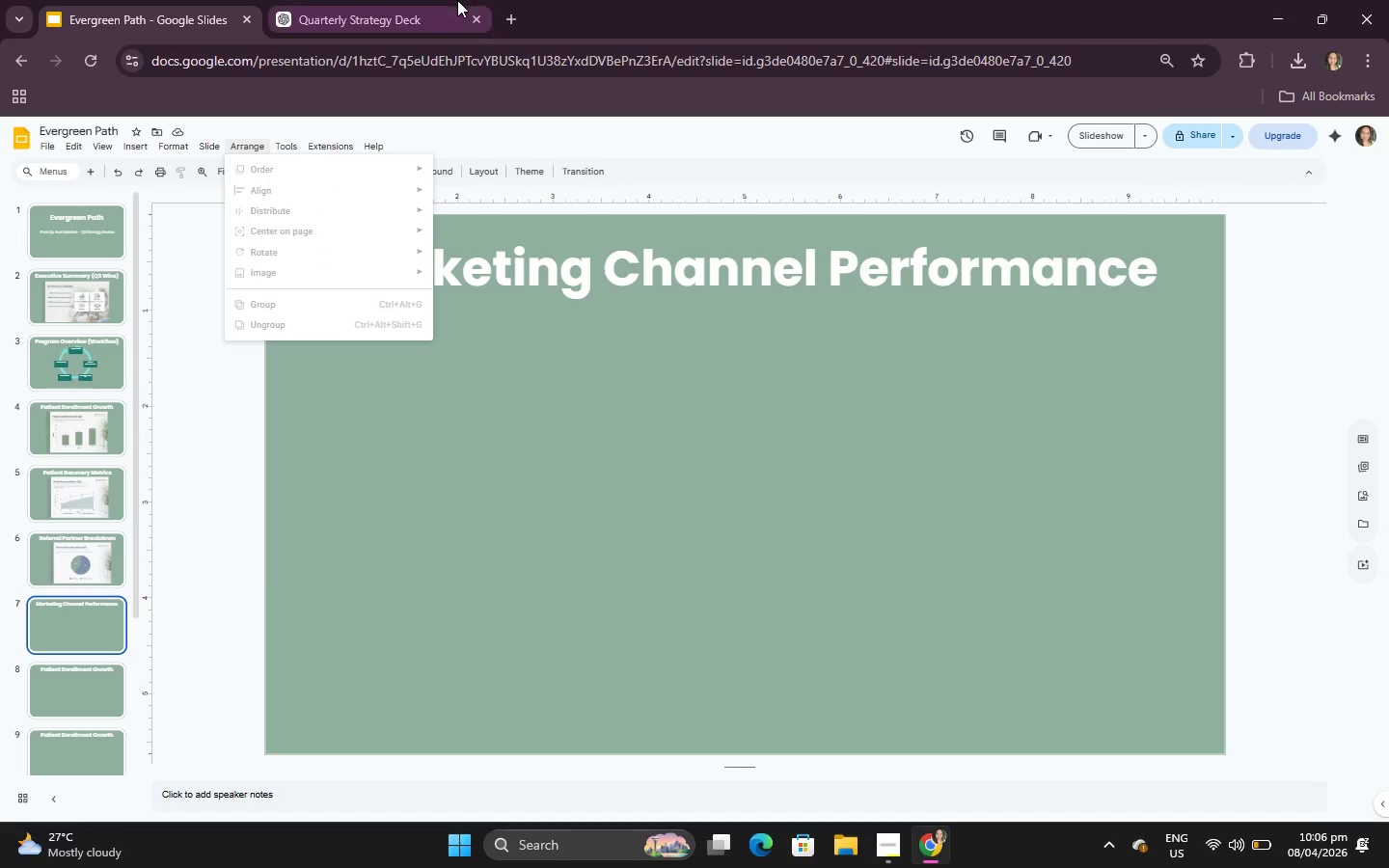 
left_click([408, 0])
 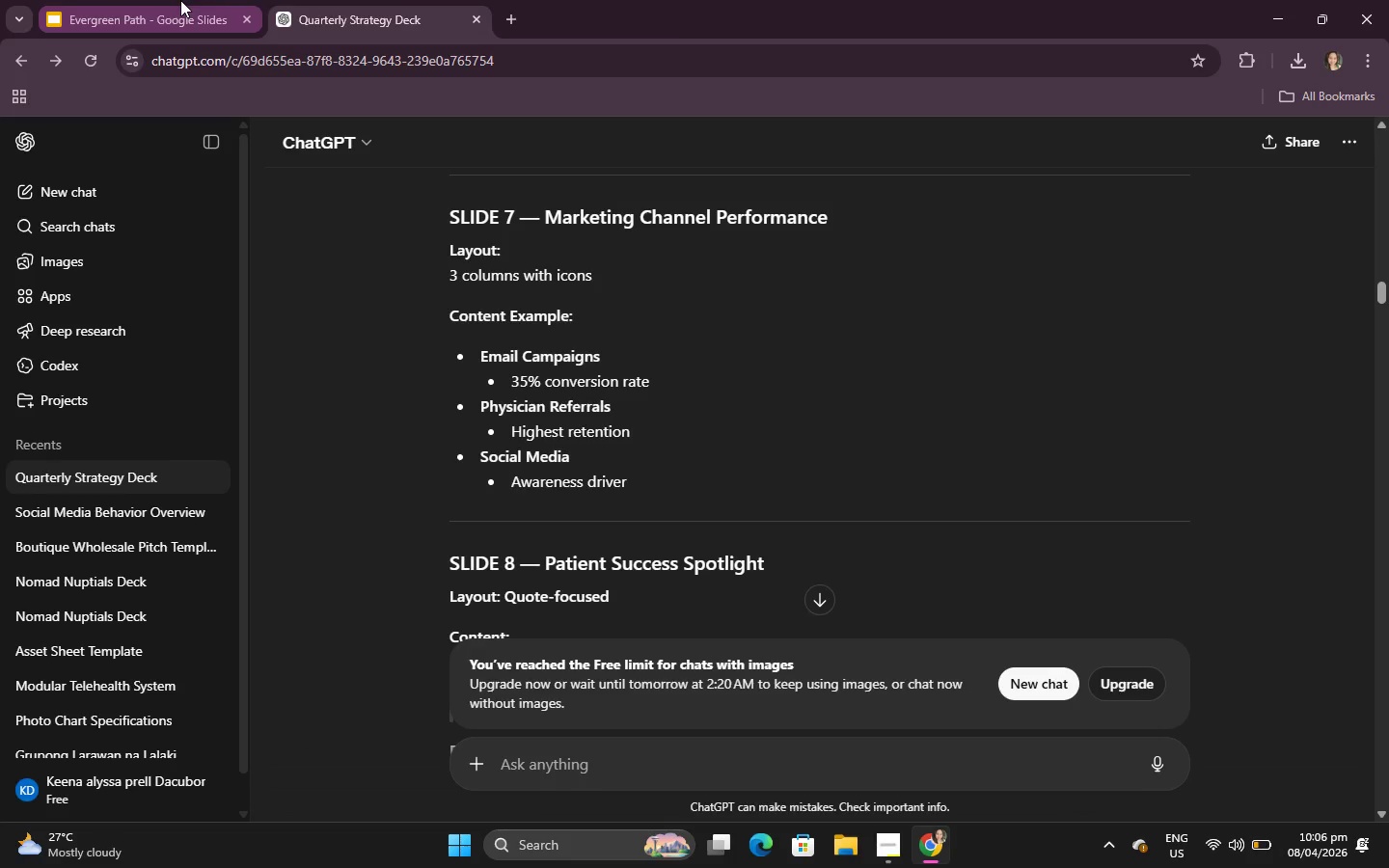 
left_click([180, 0])
 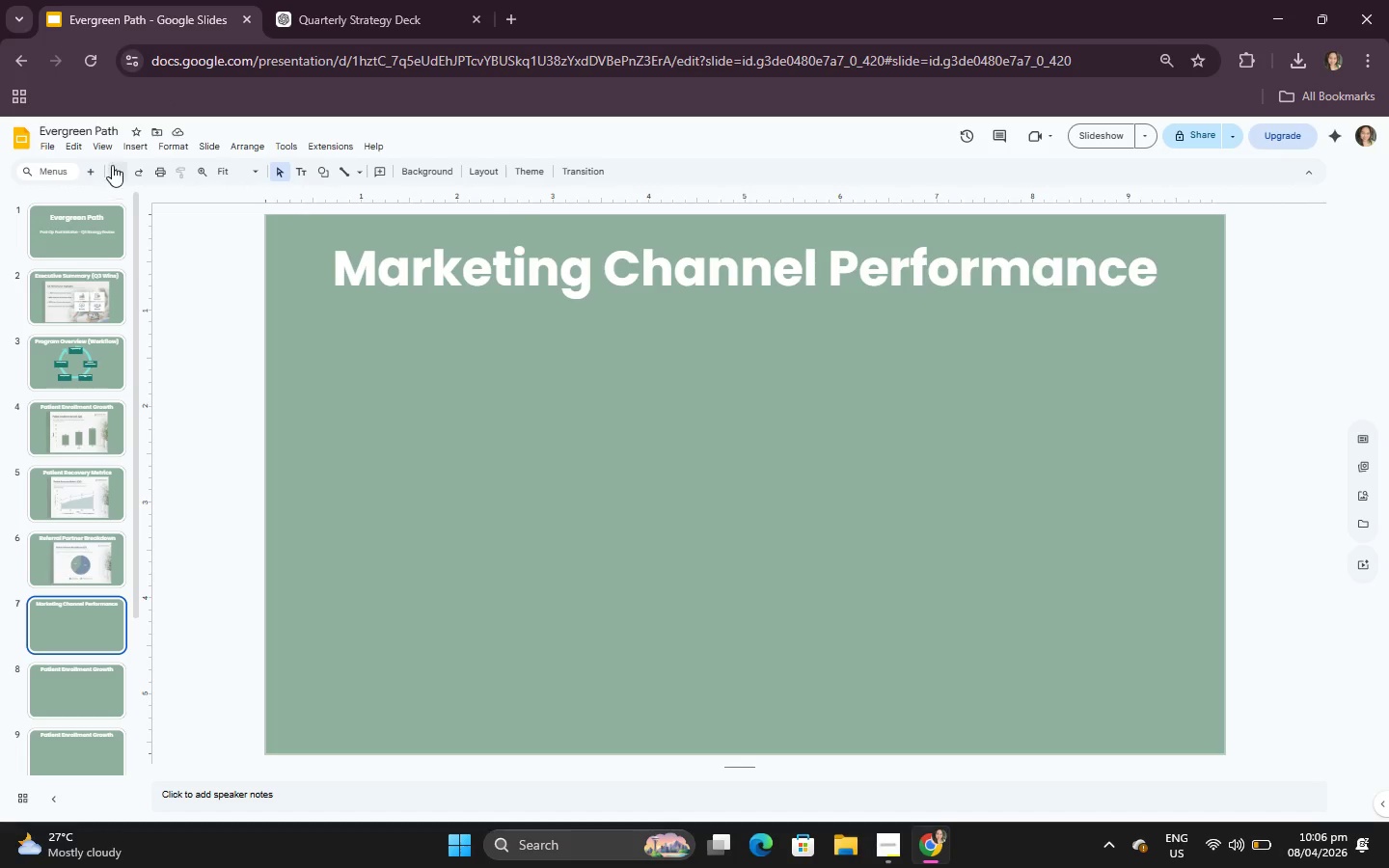 
left_click([124, 142])
 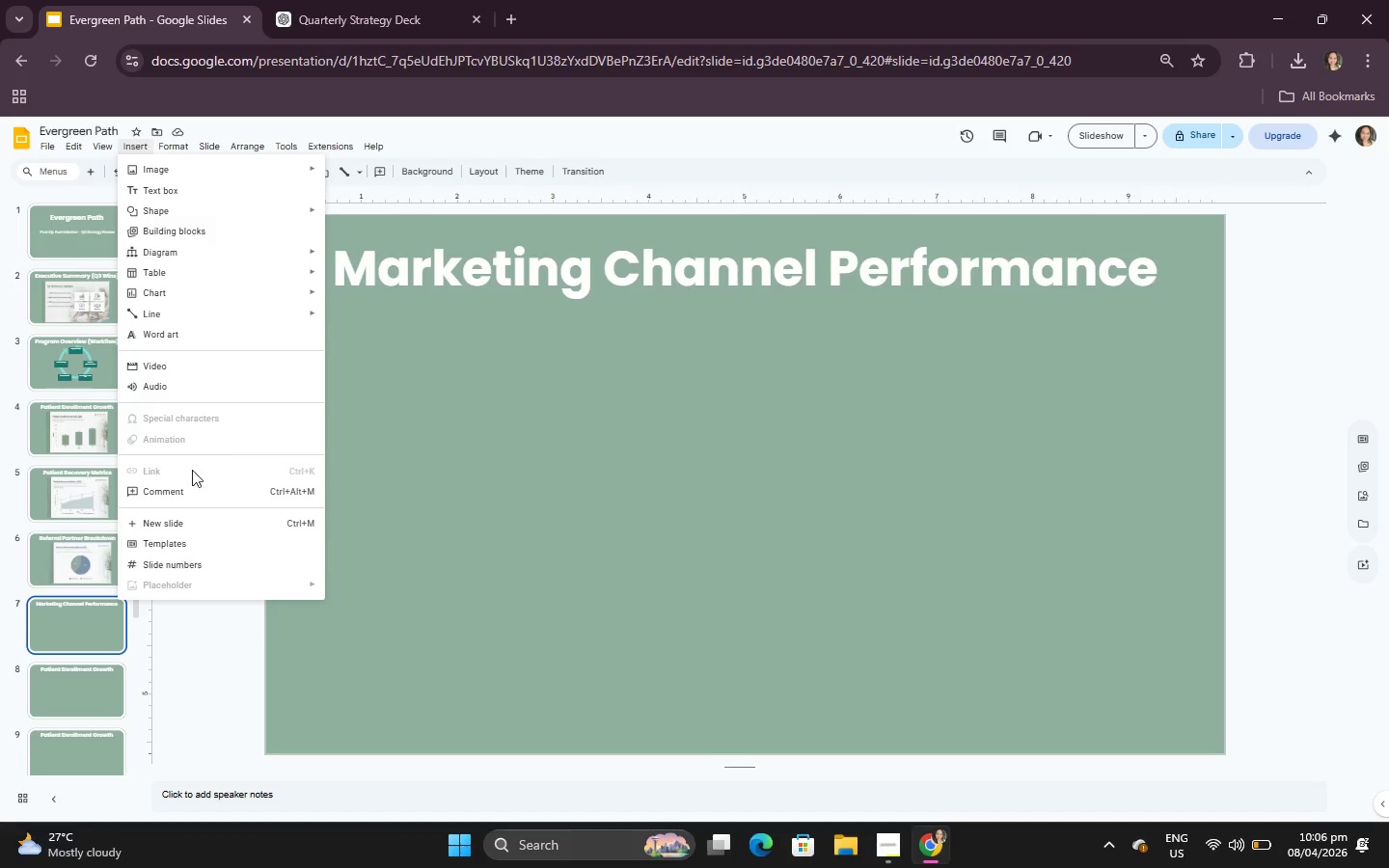 
left_click([349, 0])
 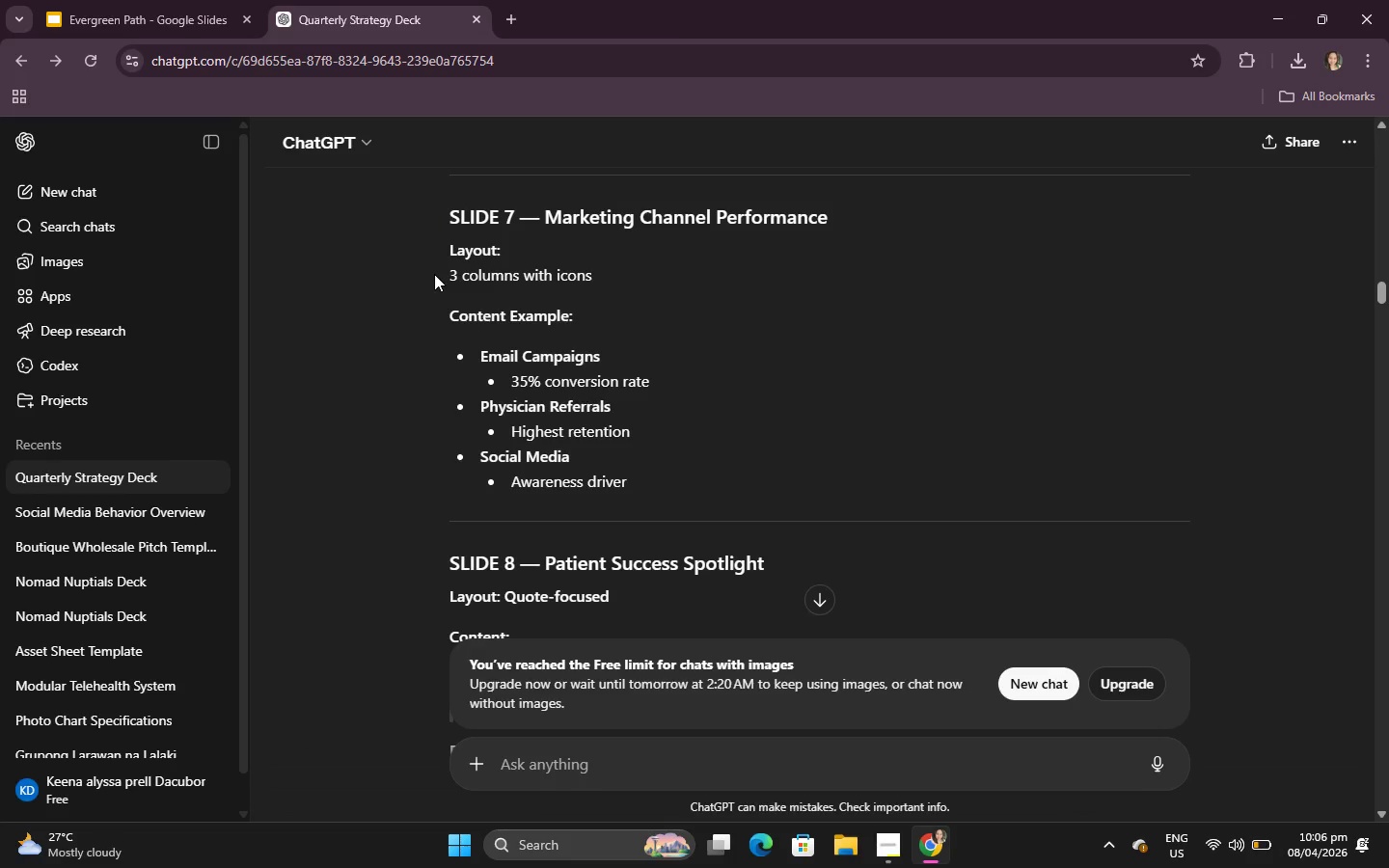 
wait(6.5)
 